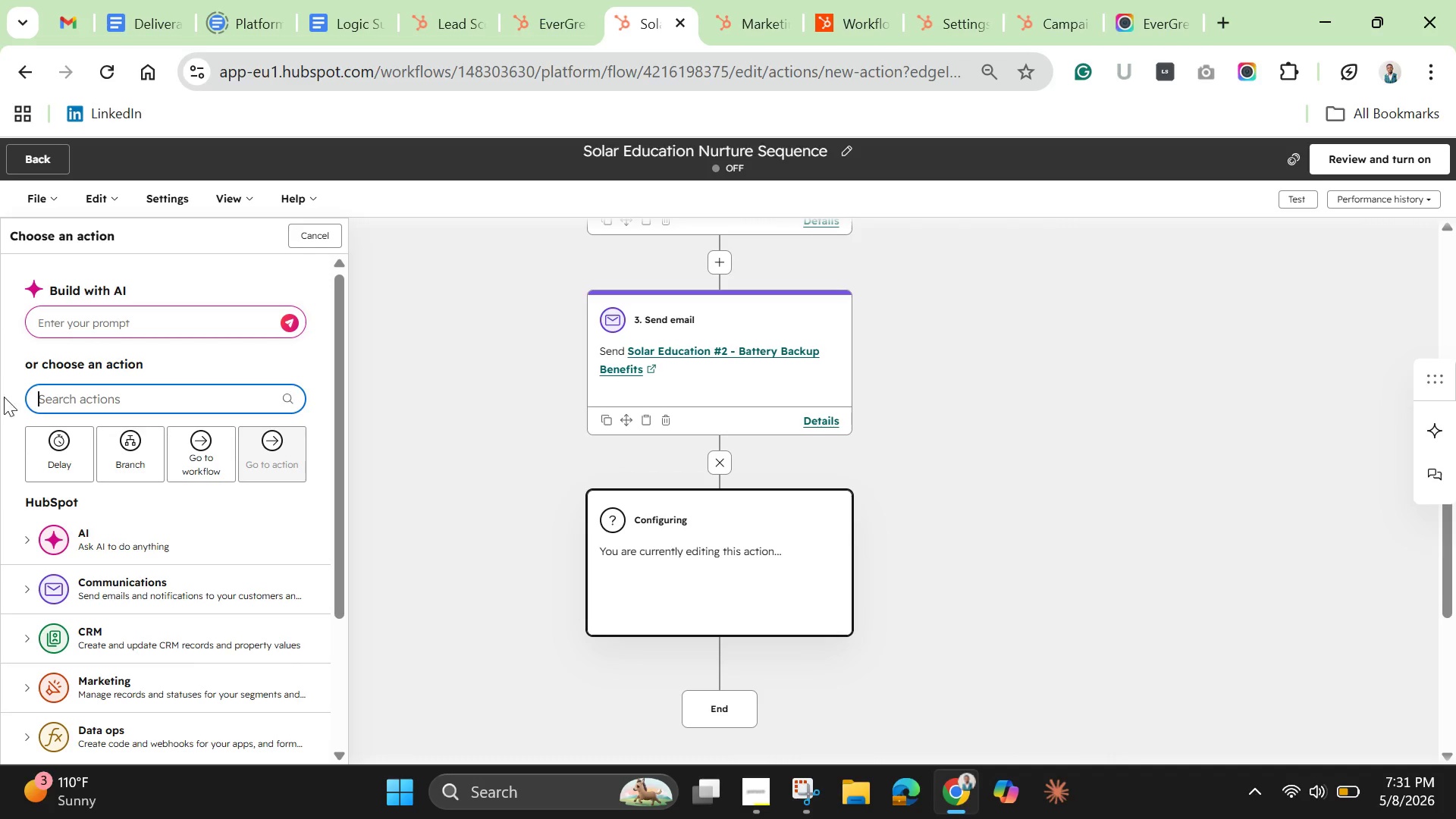 
left_click([83, 313])
 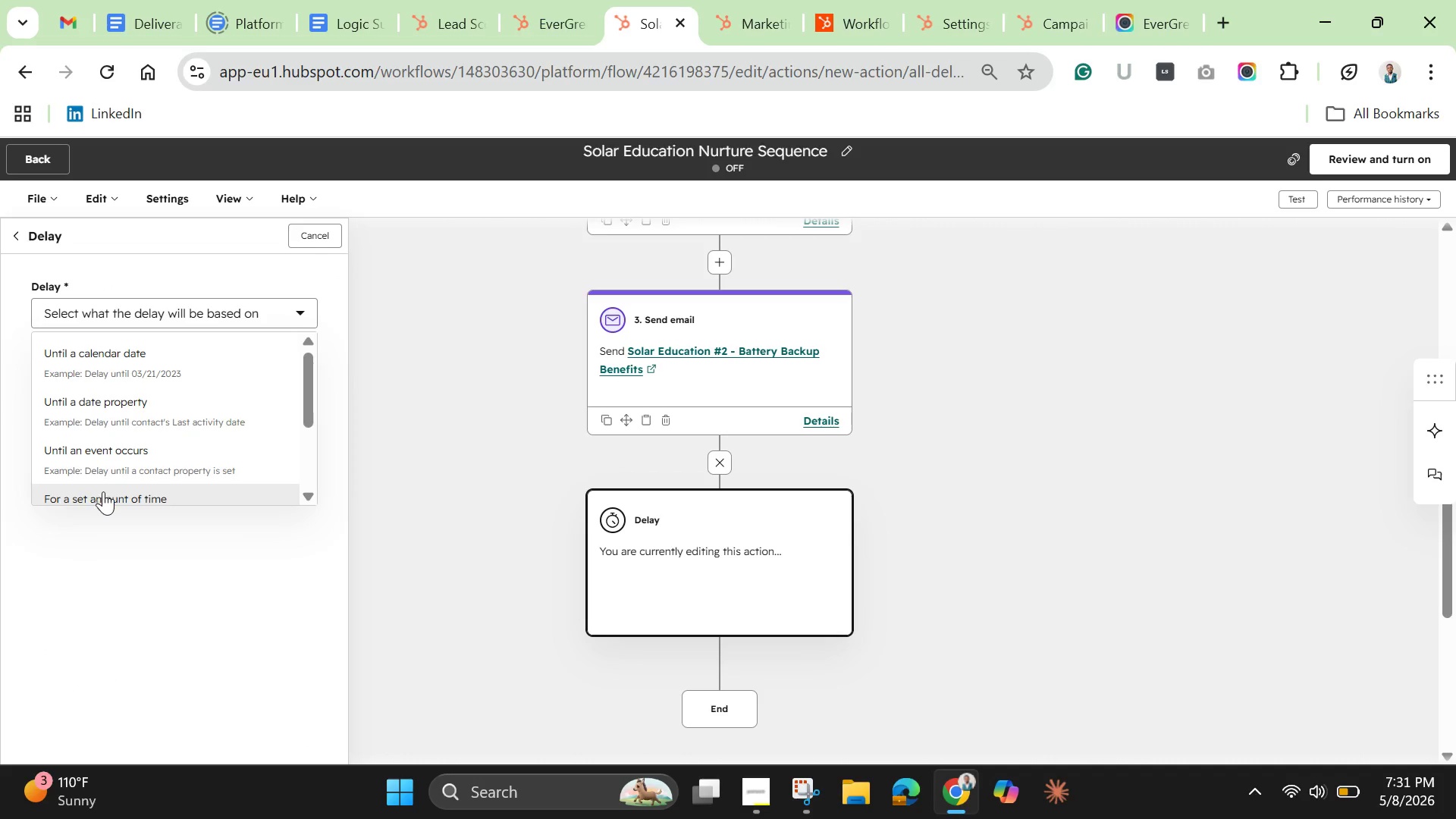 
left_click([105, 494])
 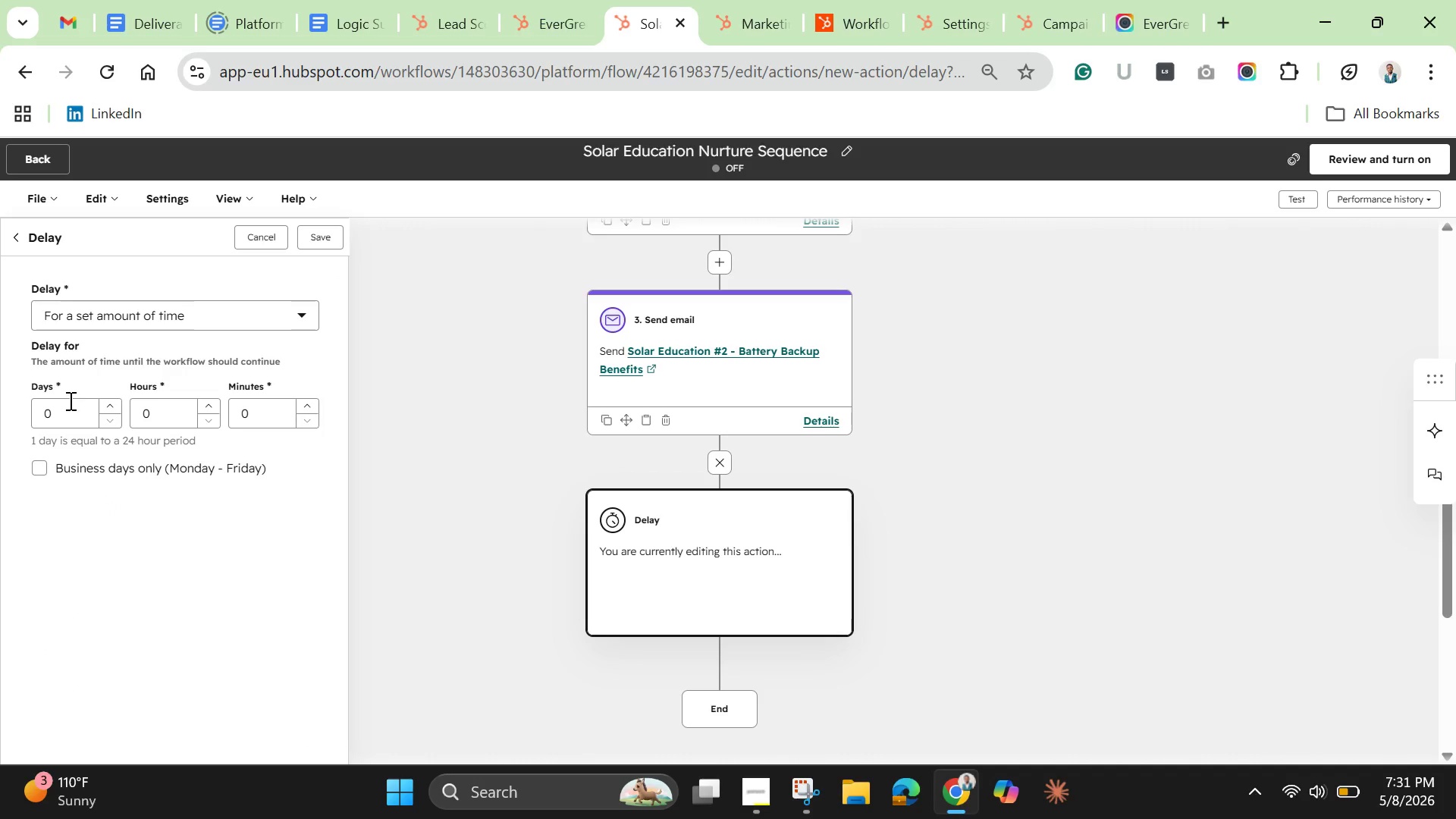 
left_click([69, 400])
 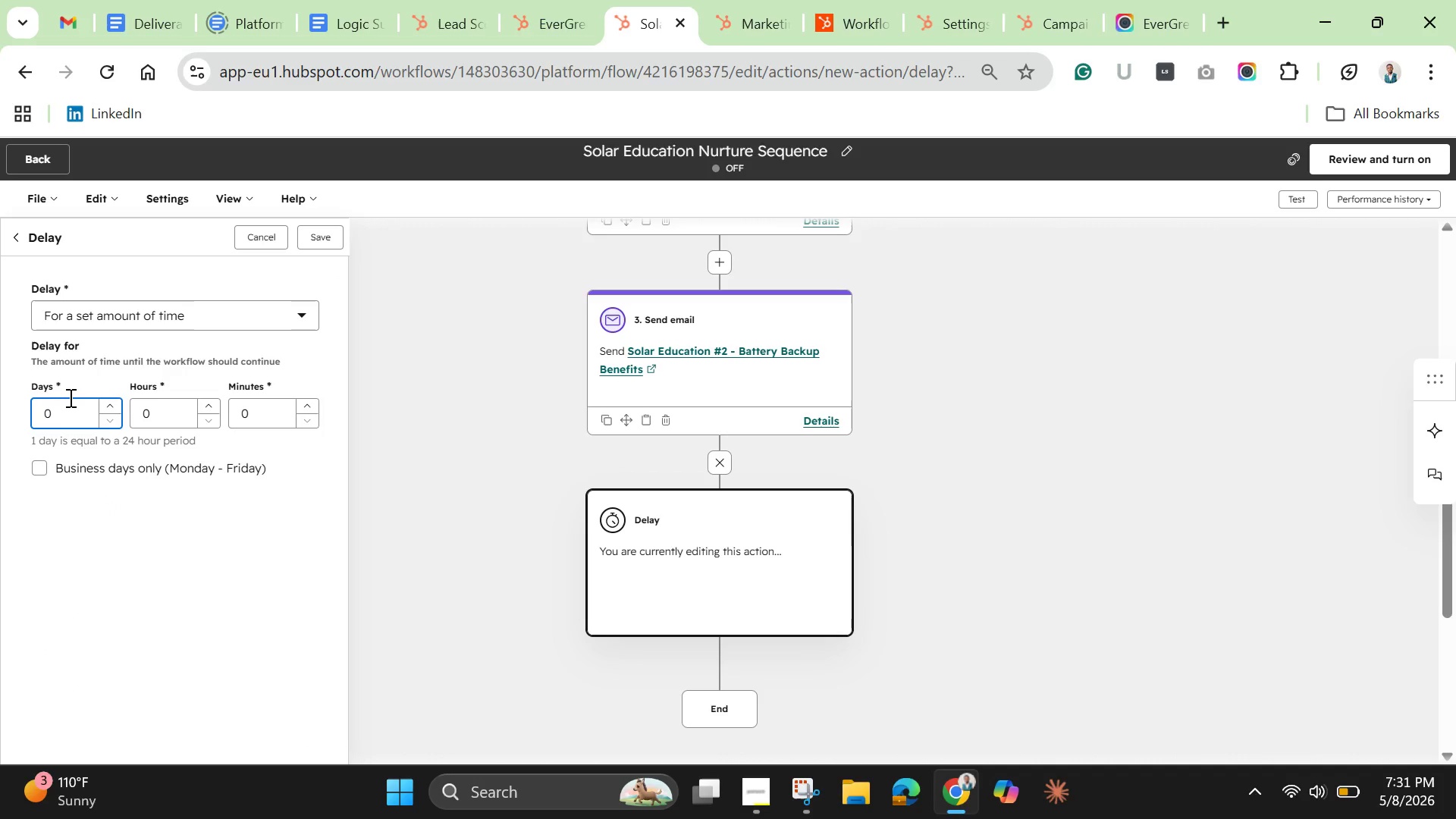 
key(Backspace)
 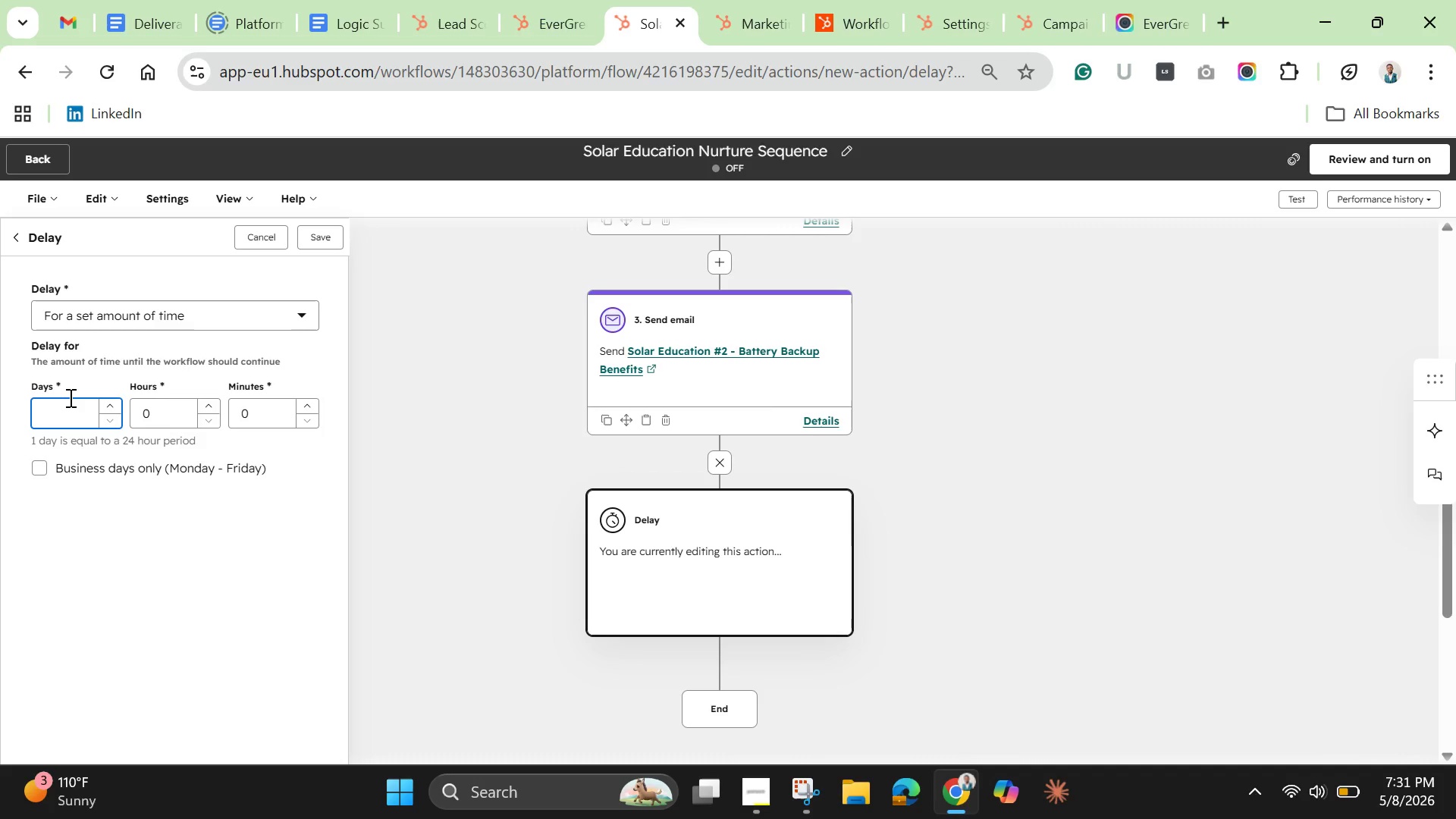 
key(3)
 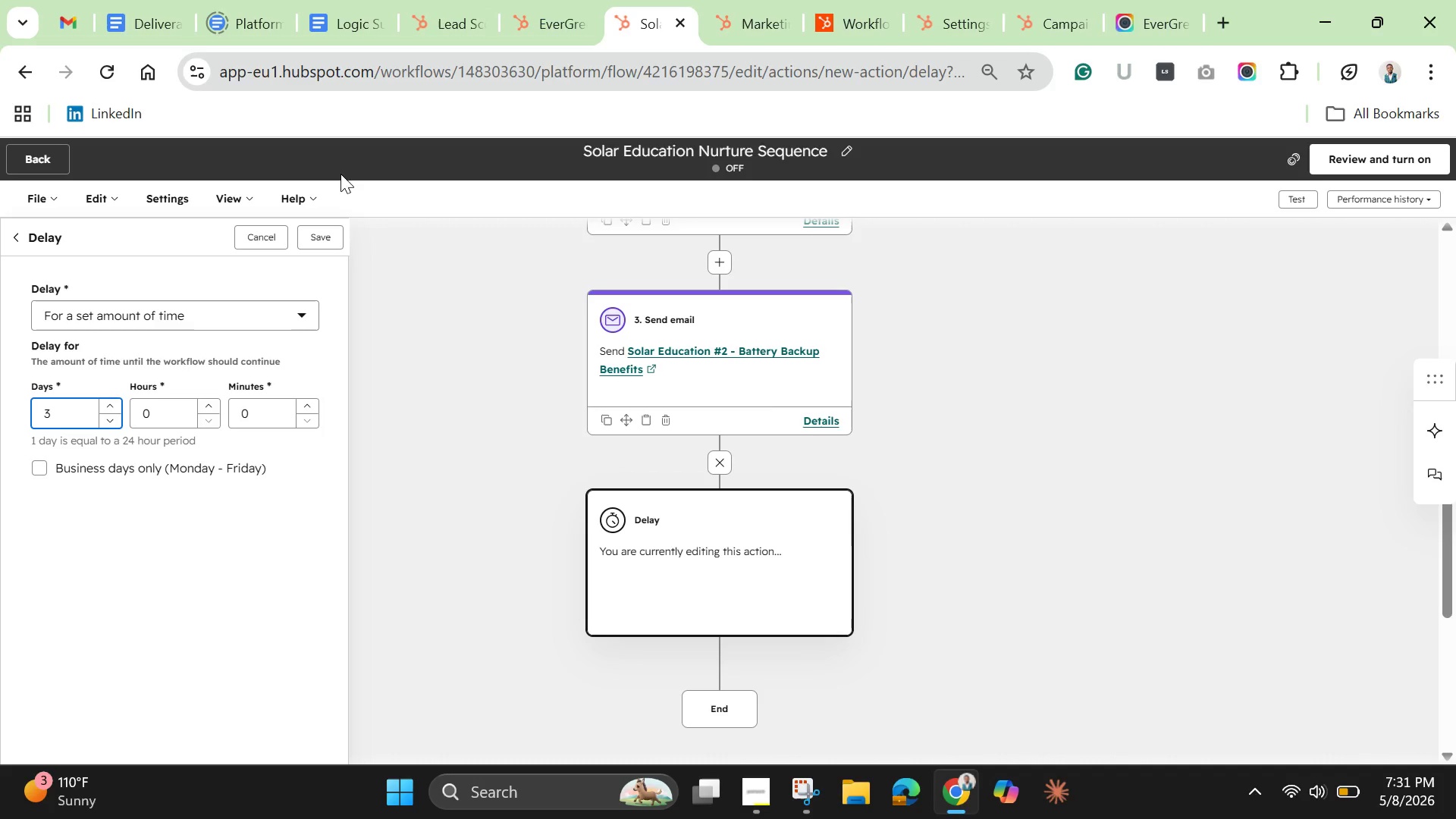 
left_click([317, 245])
 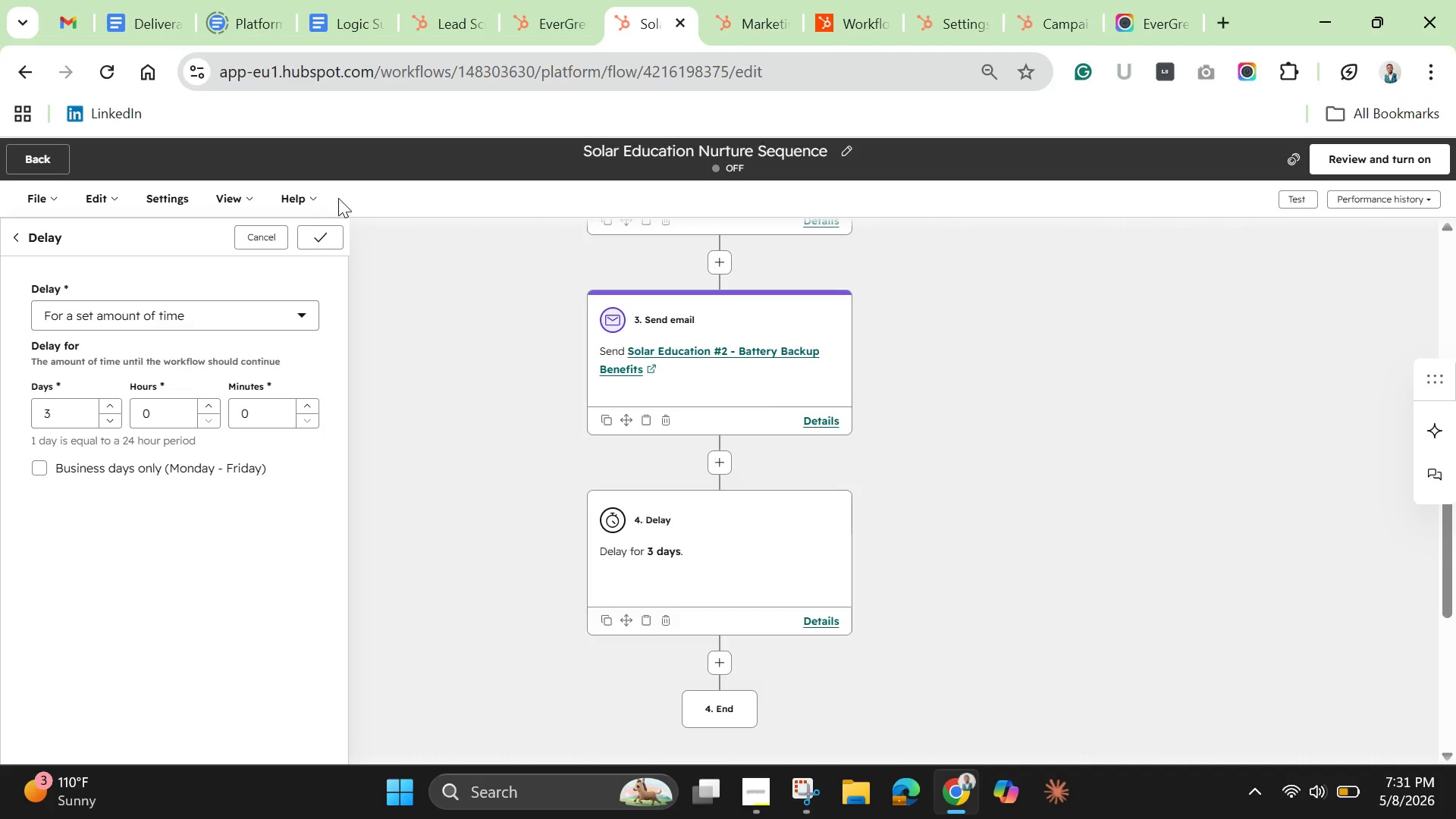 
wait(5.41)
 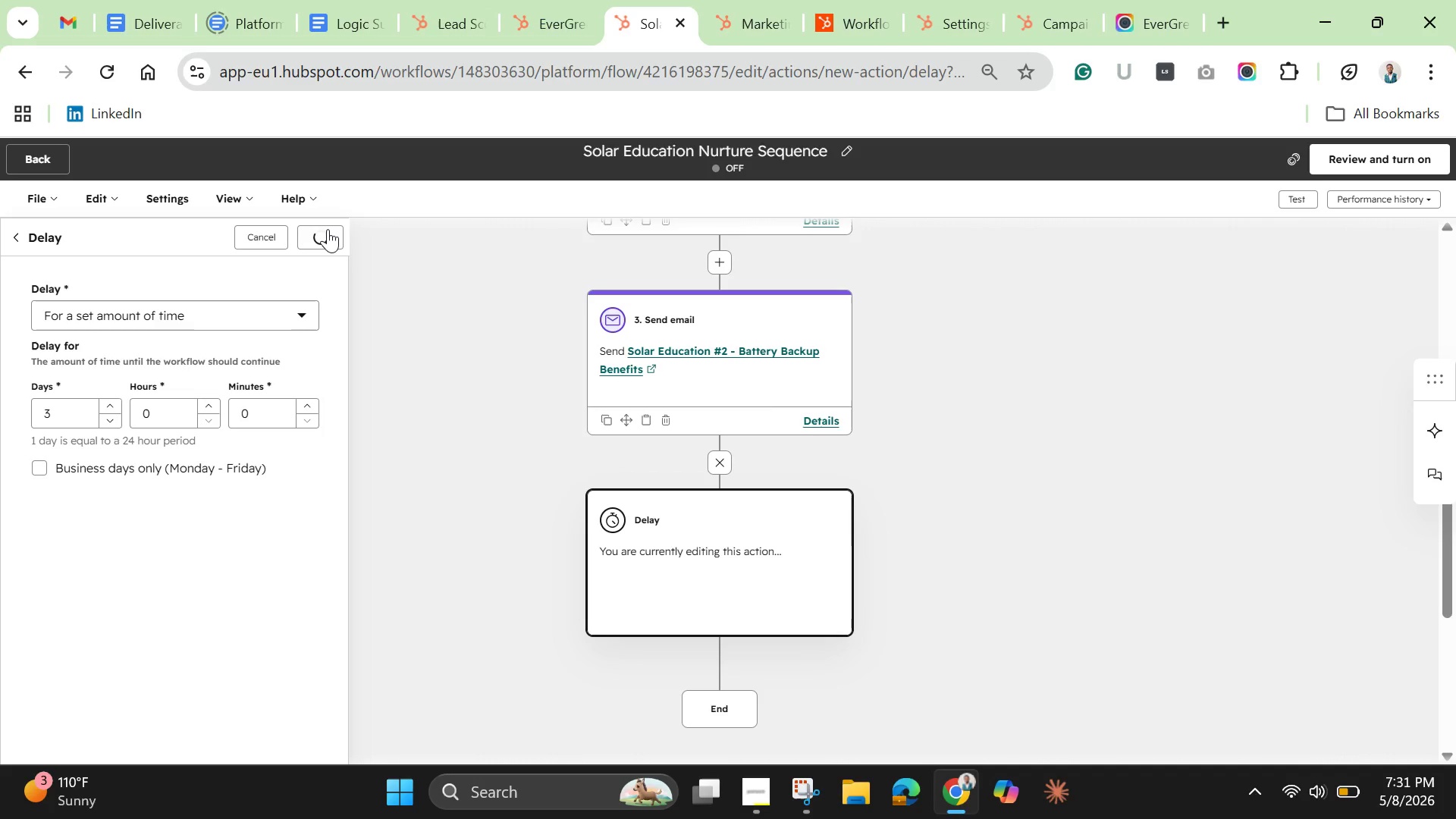 
mouse_move([703, 657])
 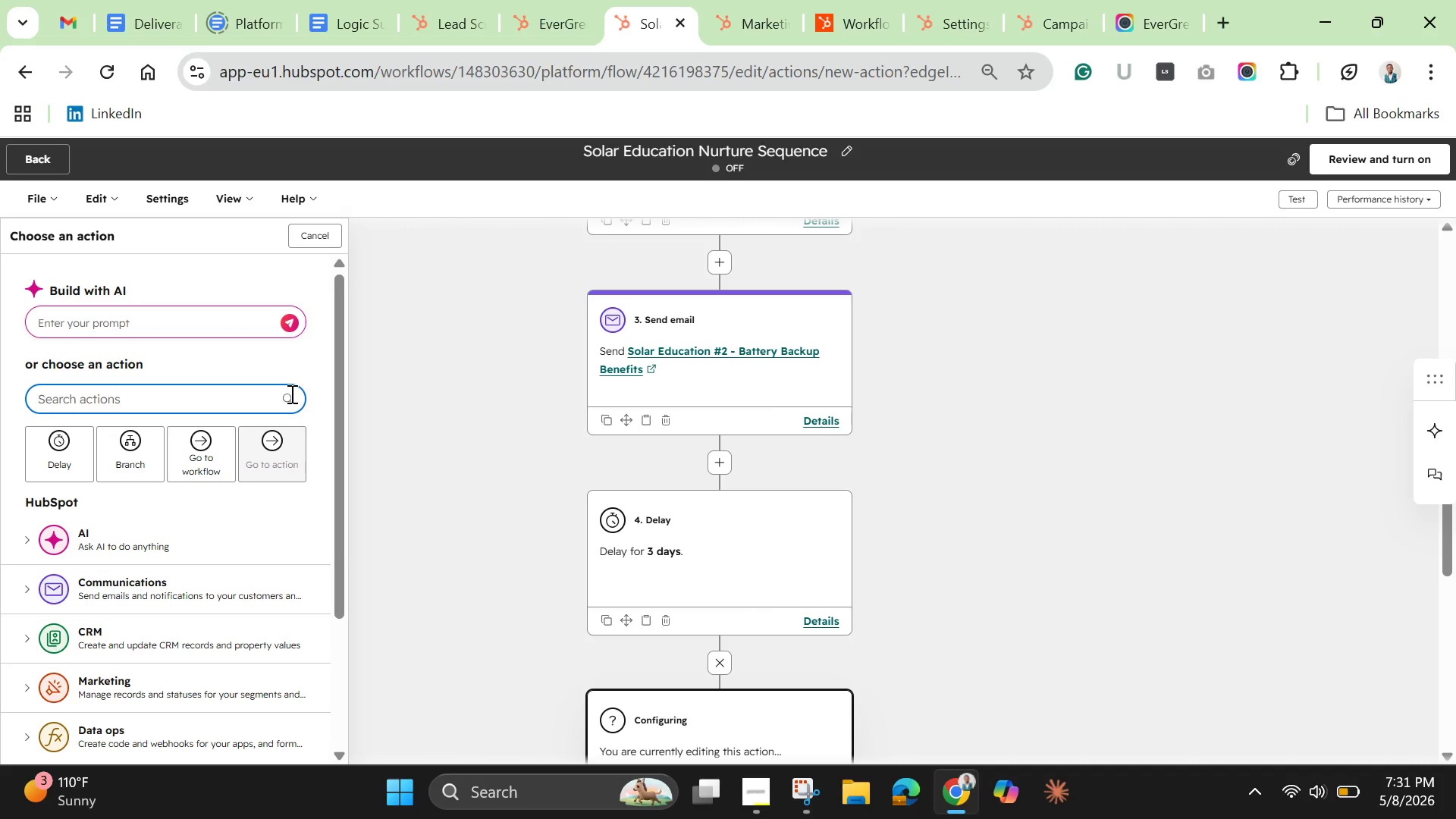 
wait(9.78)
 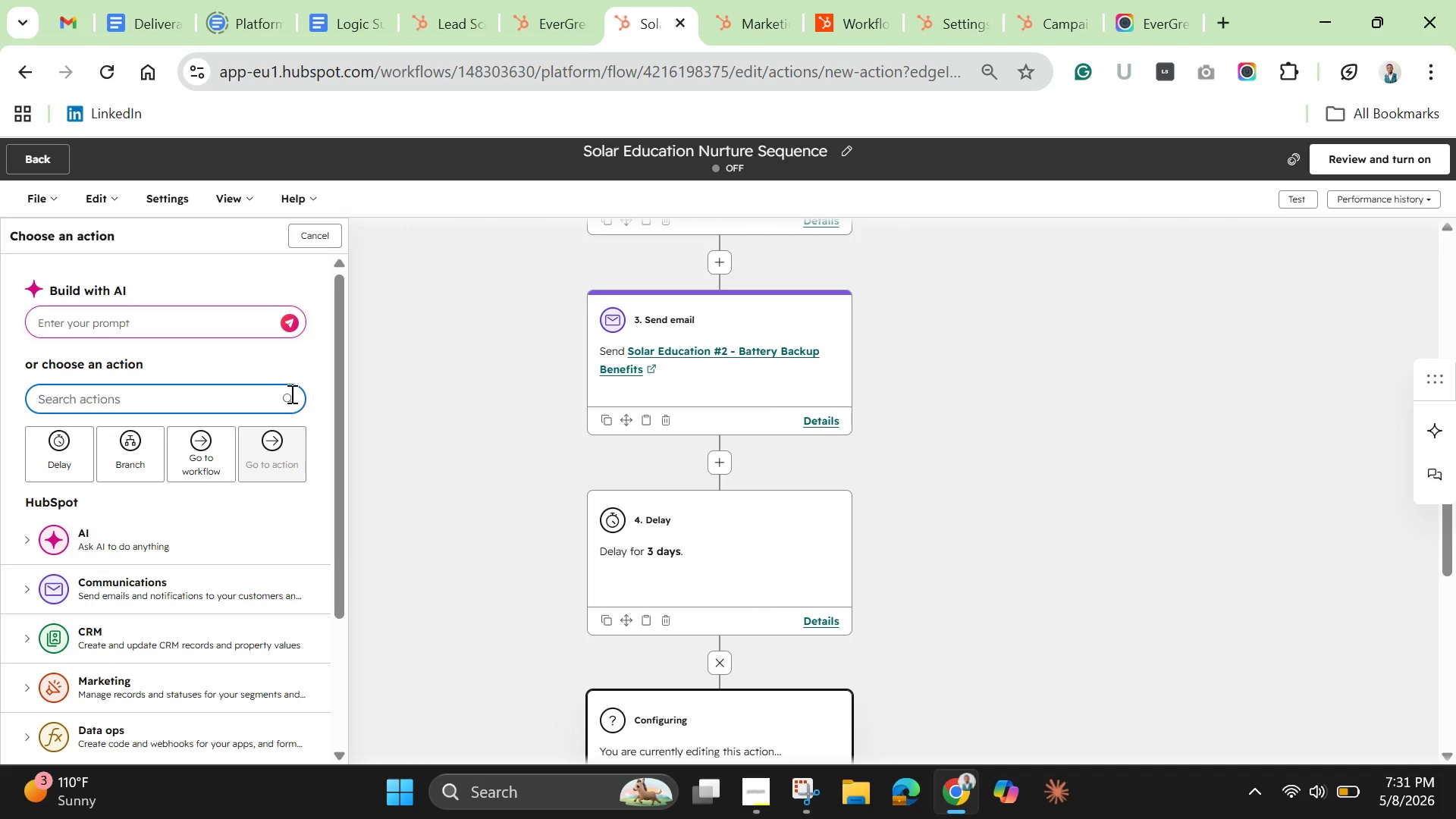 
left_click([170, 593])
 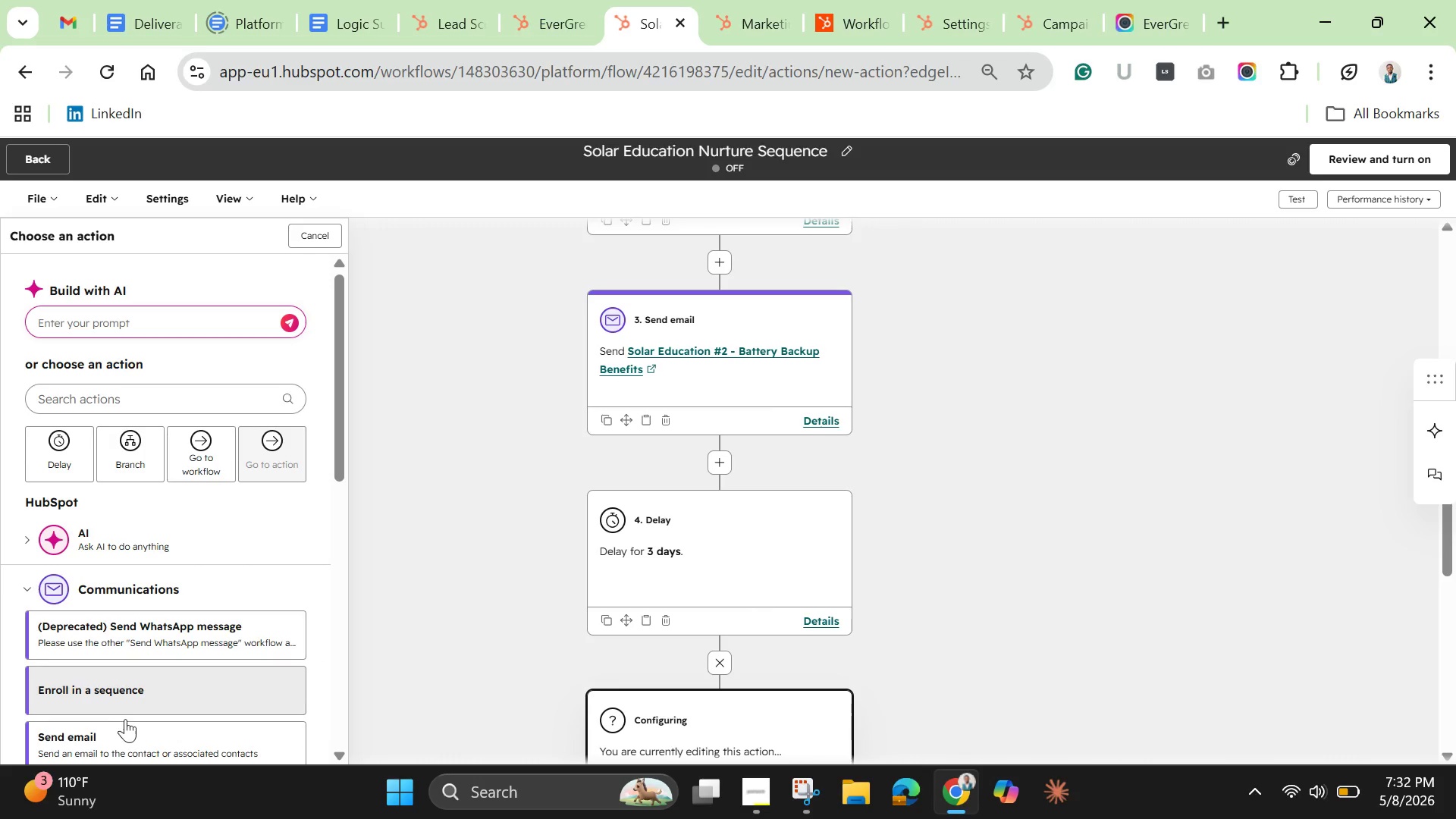 
left_click([116, 735])
 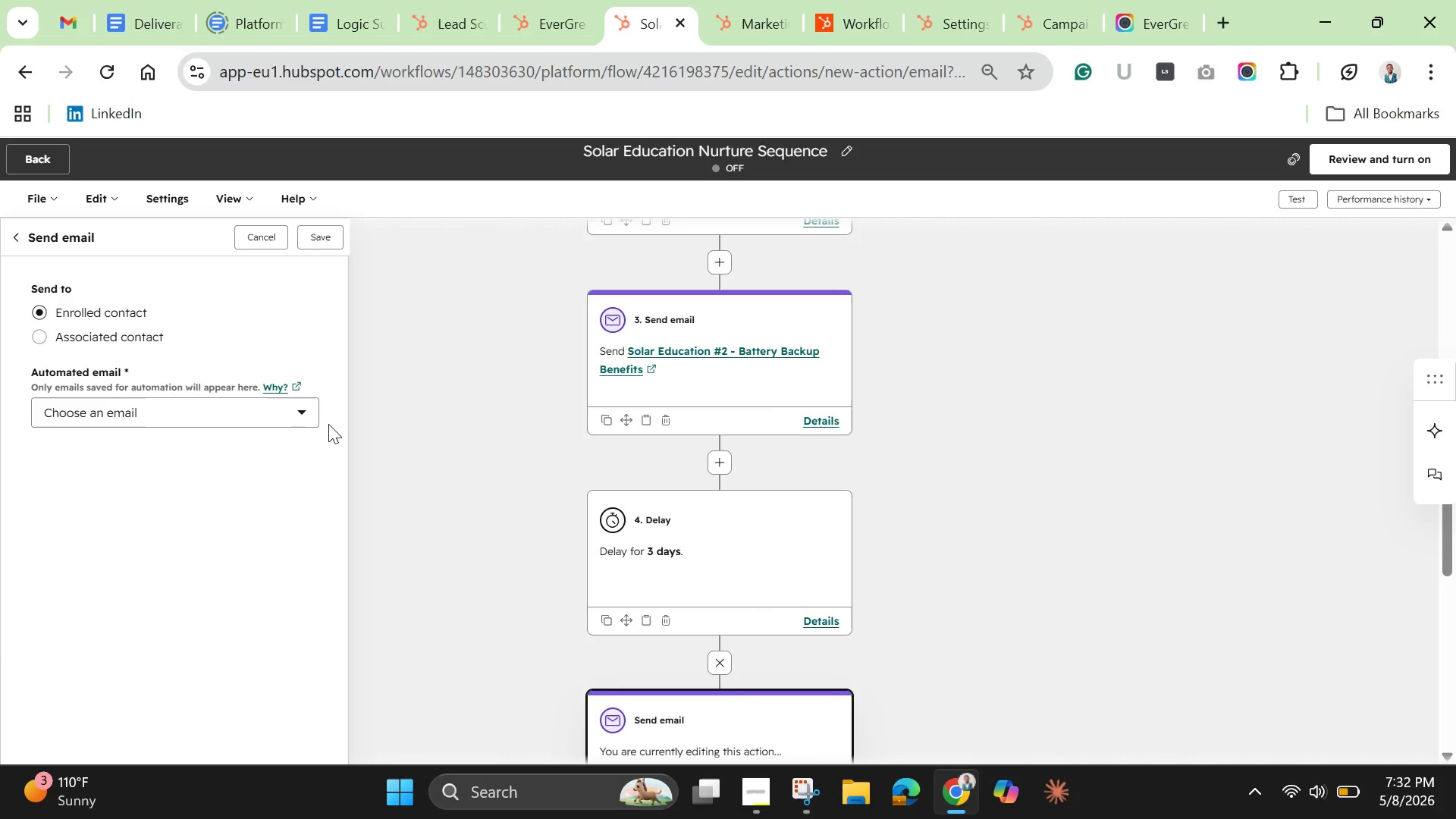 
wait(6.0)
 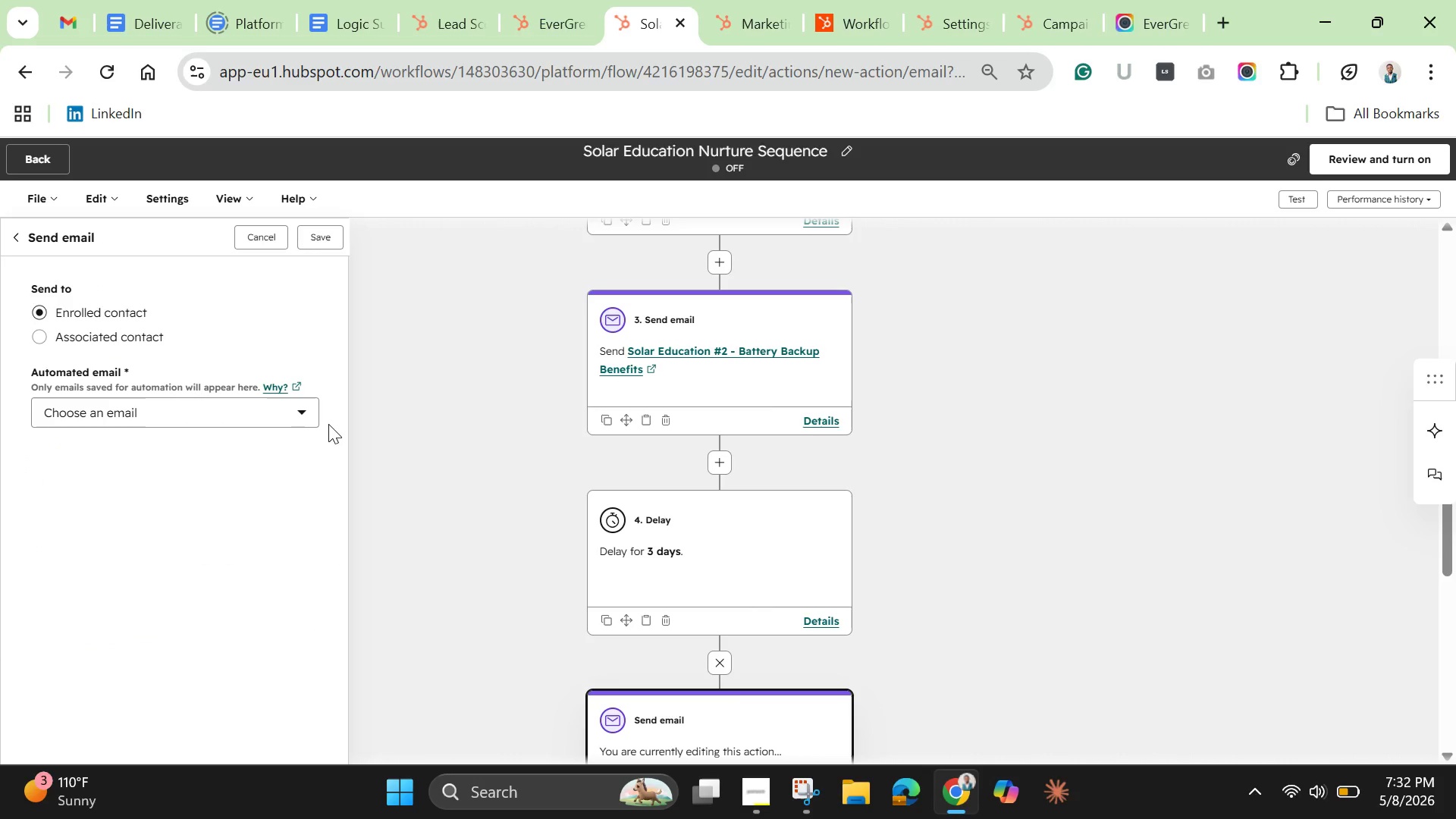 
left_click([226, 401])
 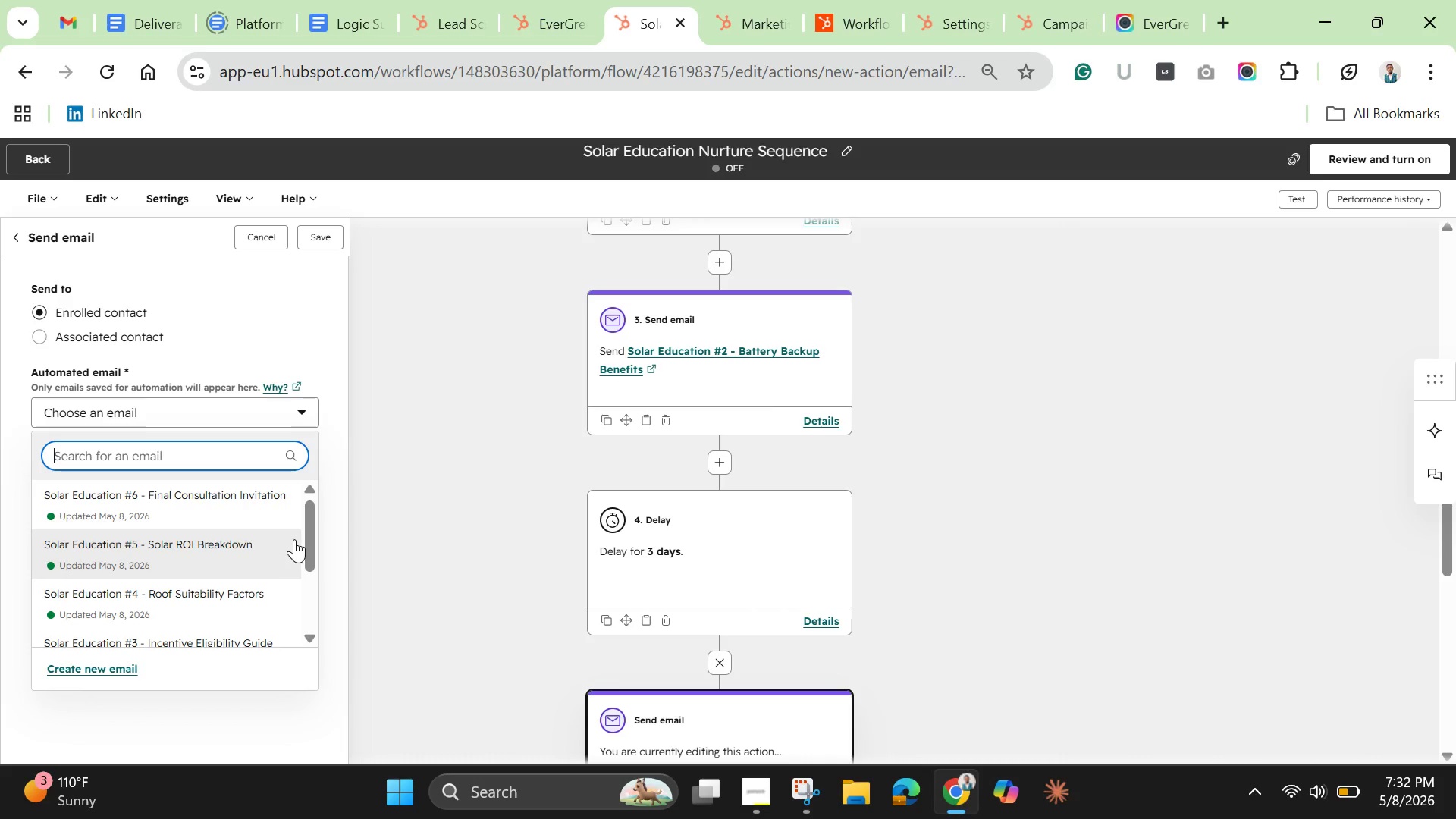 
left_click_drag(start_coordinate=[306, 540], to_coordinate=[312, 576])
 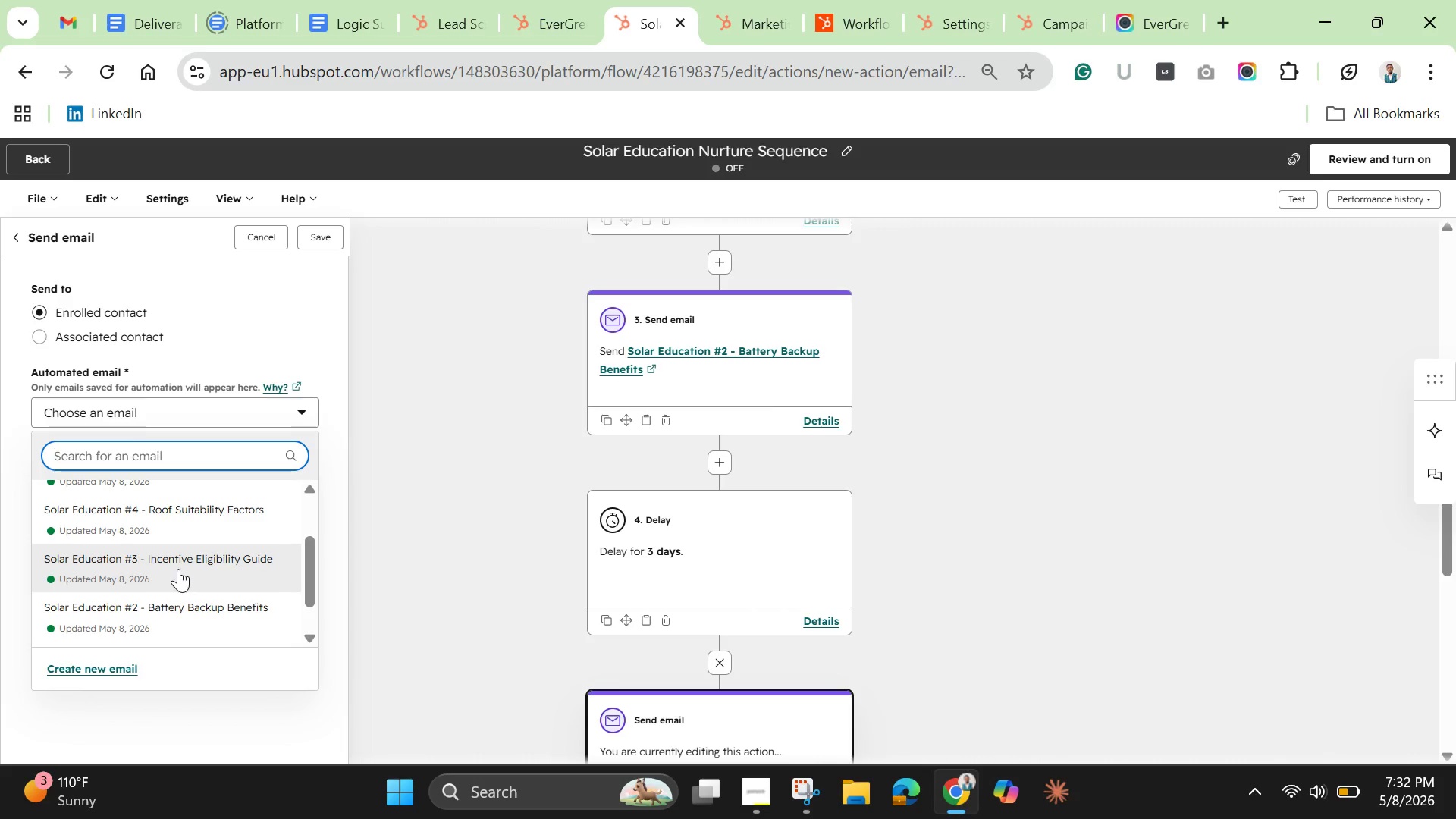 
left_click([178, 569])
 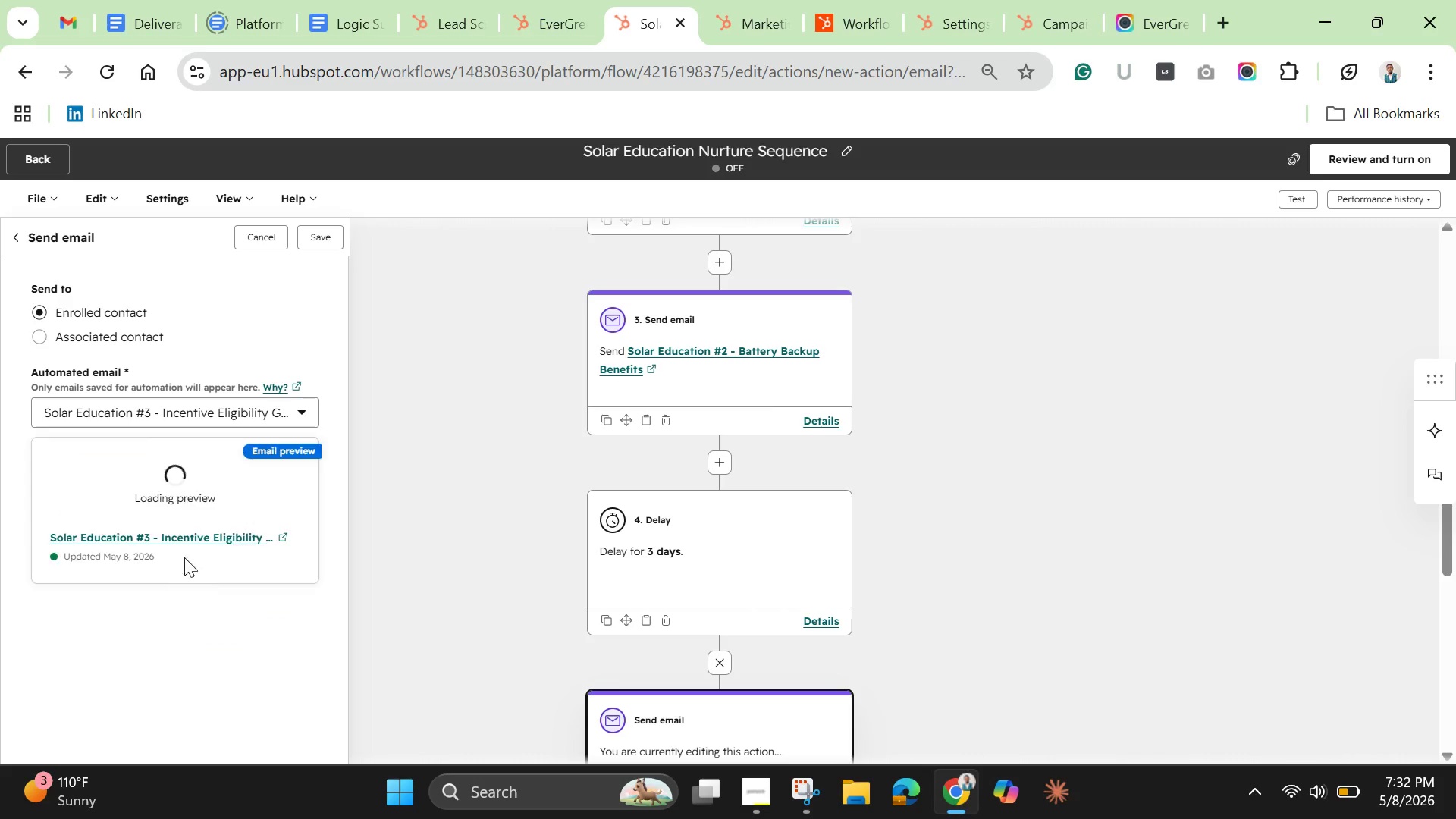 
mouse_move([185, 516])
 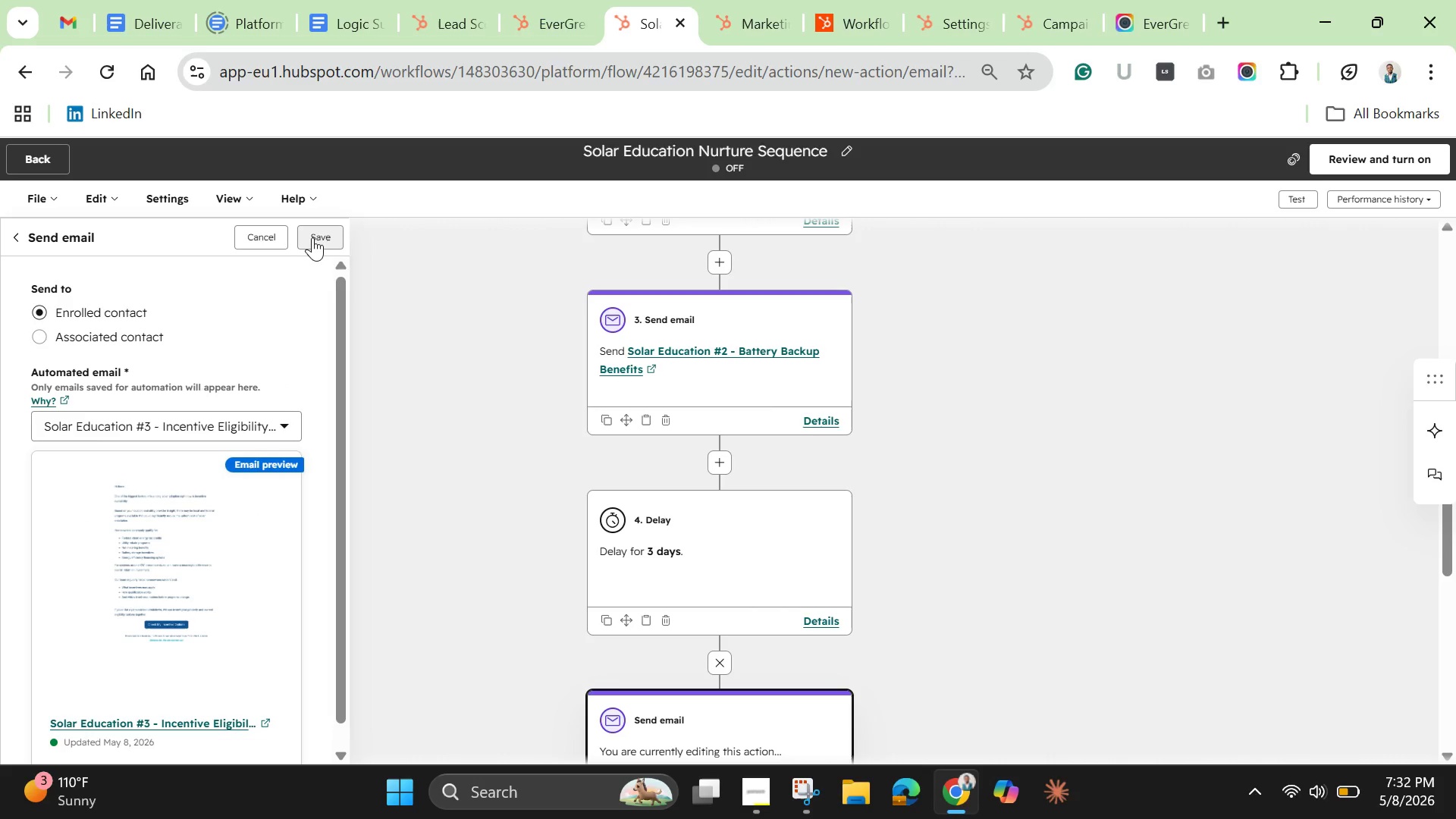 
left_click([314, 237])
 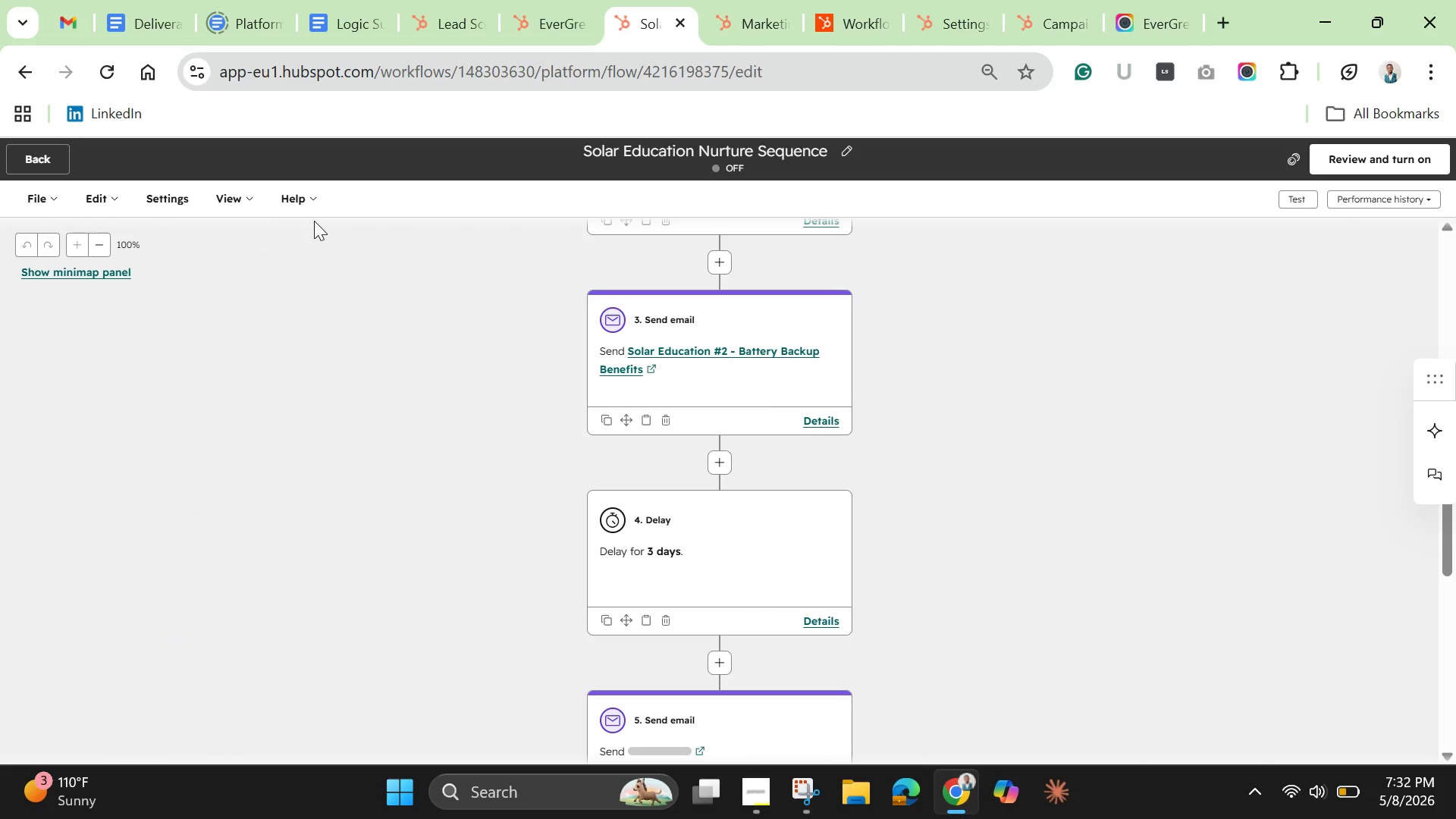 
wait(11.23)
 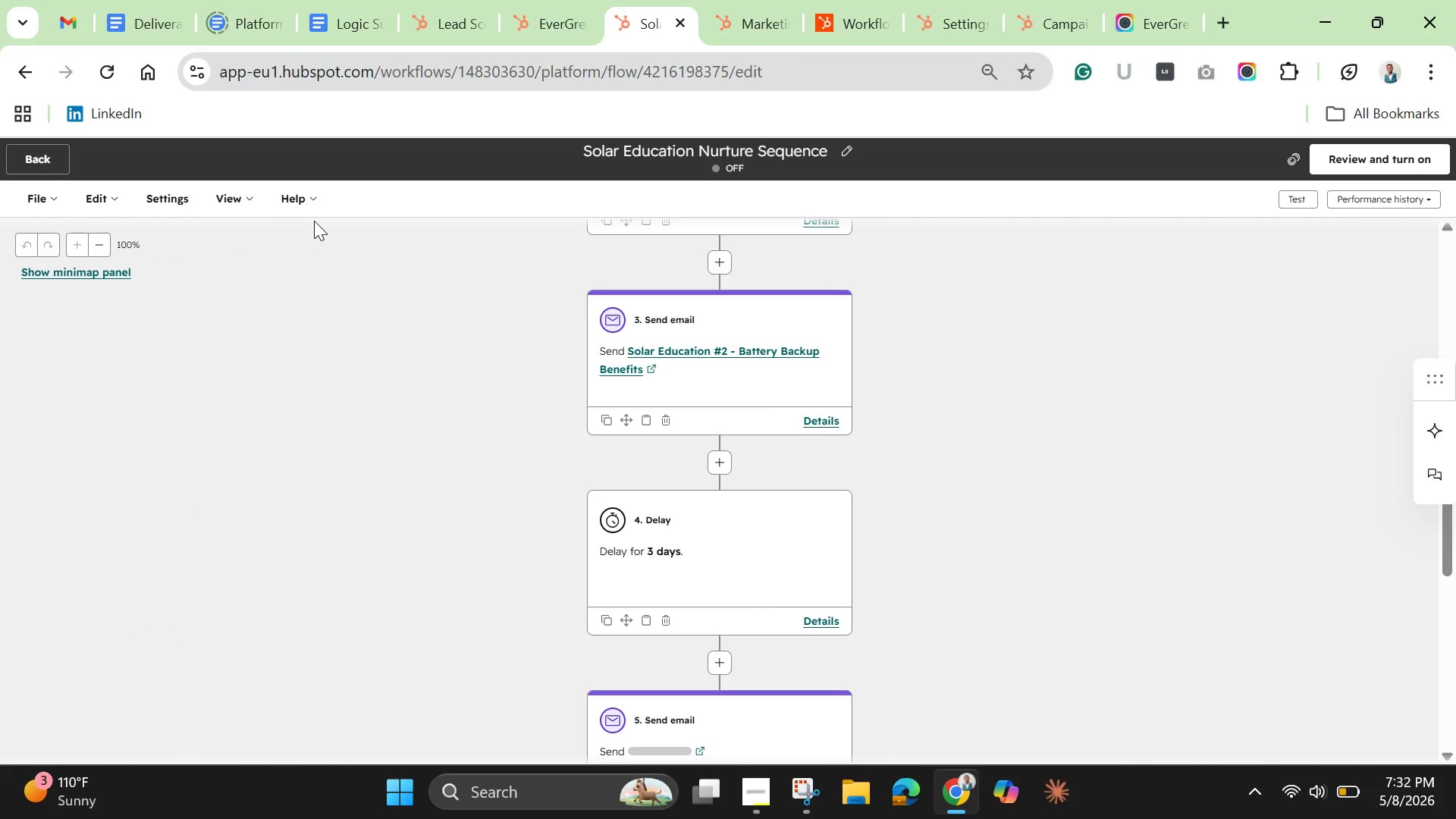 
scroll: coordinate [855, 599], scroll_direction: down, amount: 4.0
 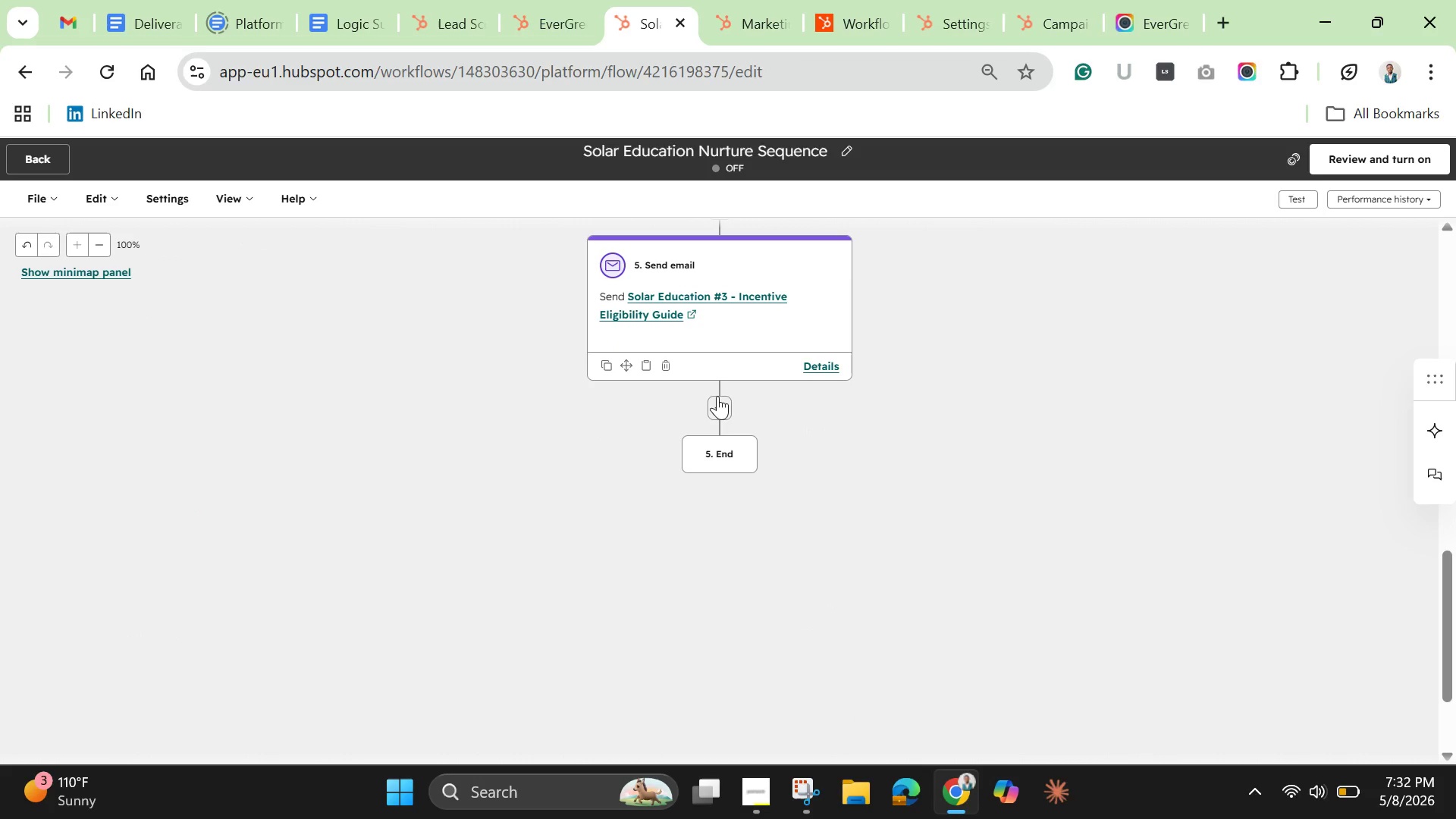 
left_click([717, 396])
 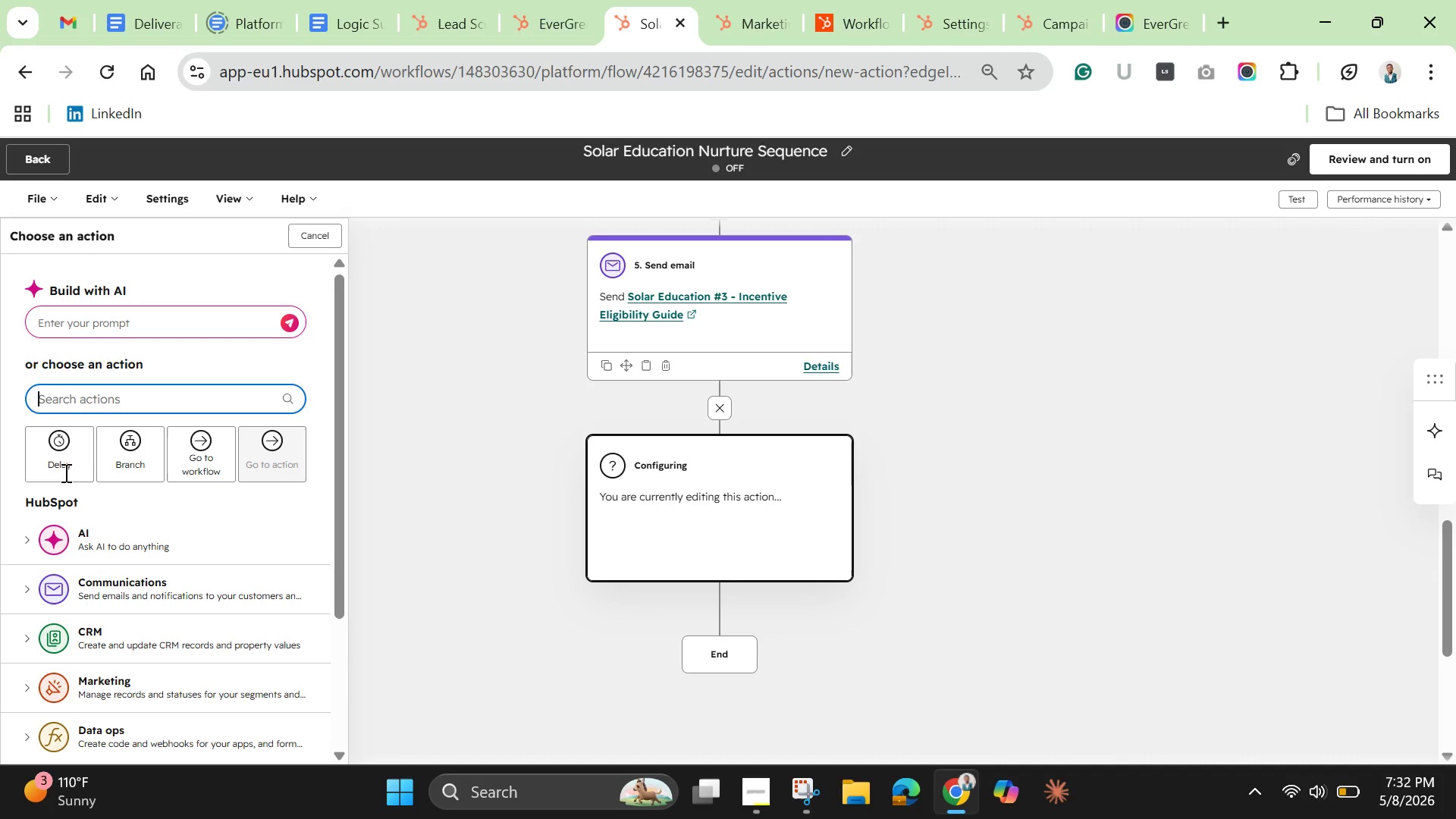 
left_click([53, 466])
 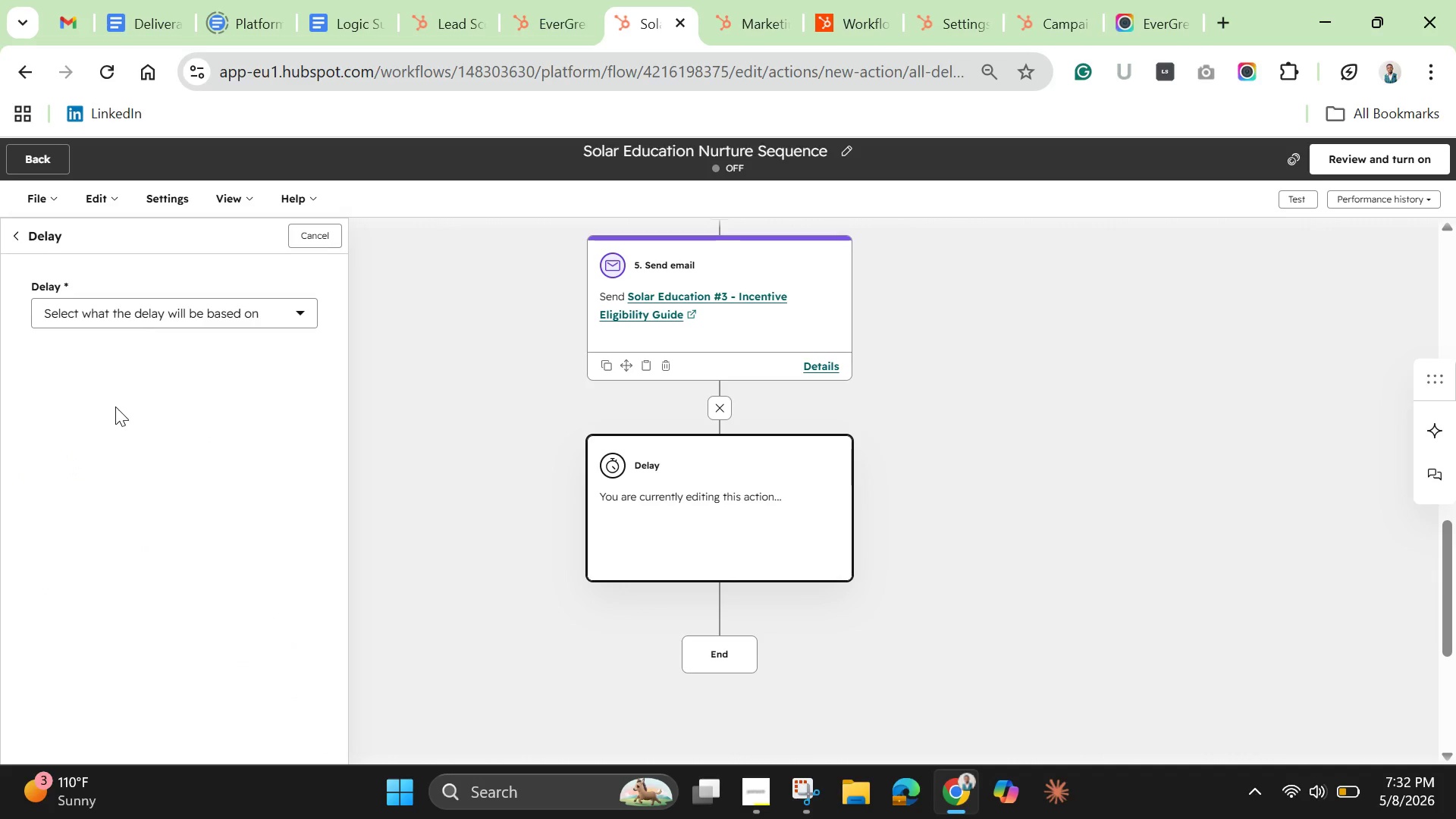 
left_click([154, 306])
 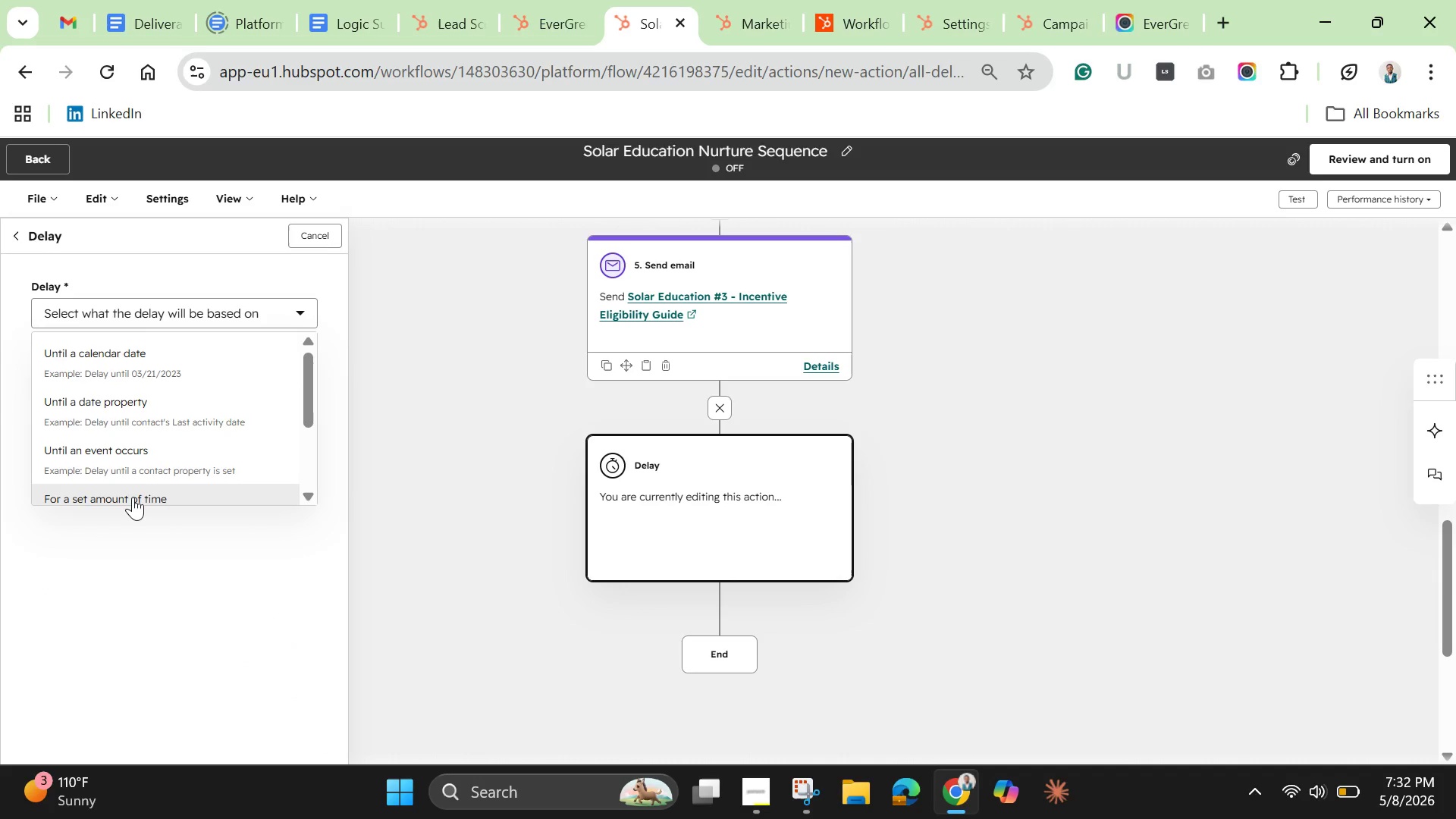 
left_click([131, 497])
 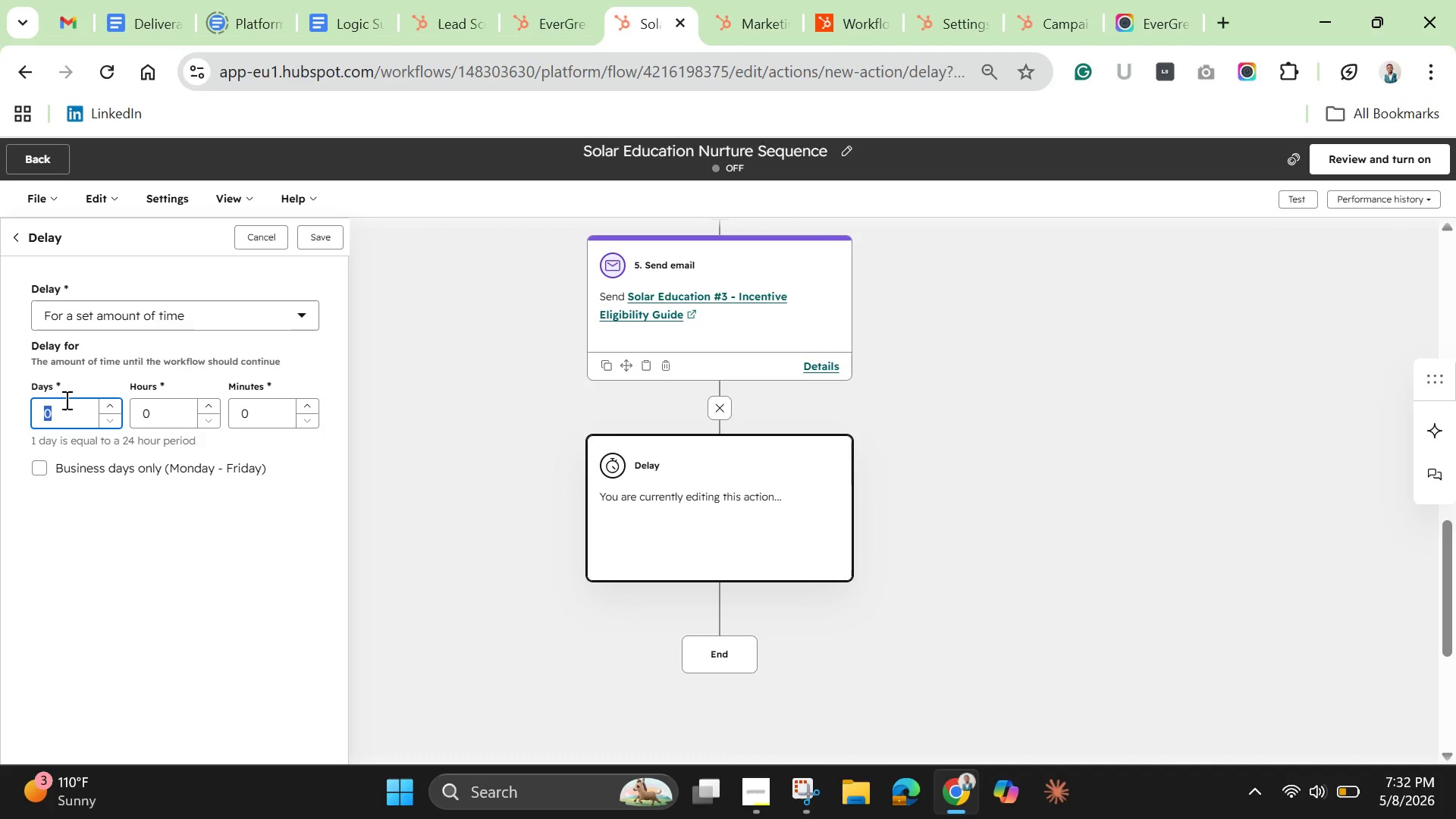 
key(BracketRight)
 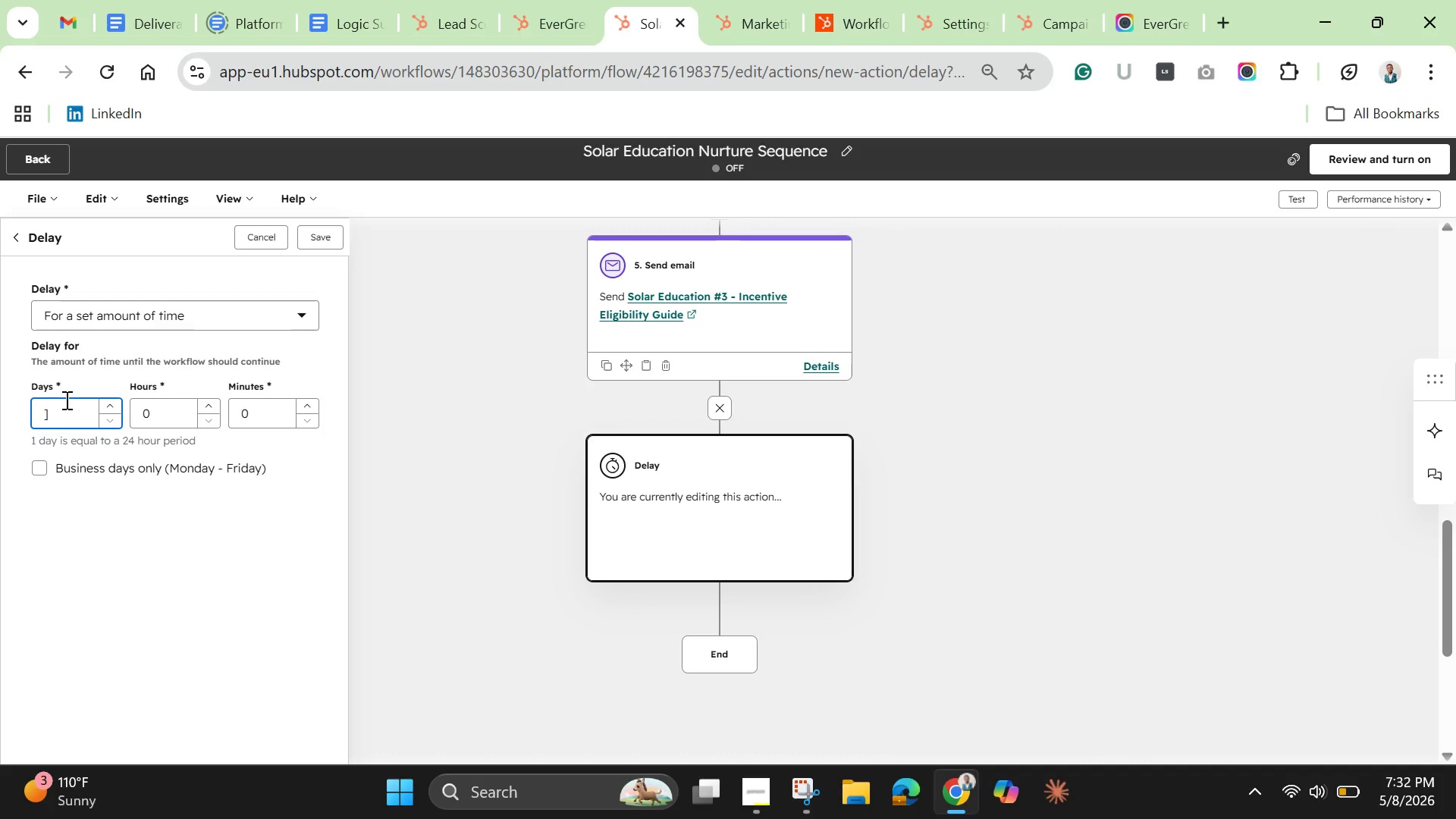 
key(Backspace)
 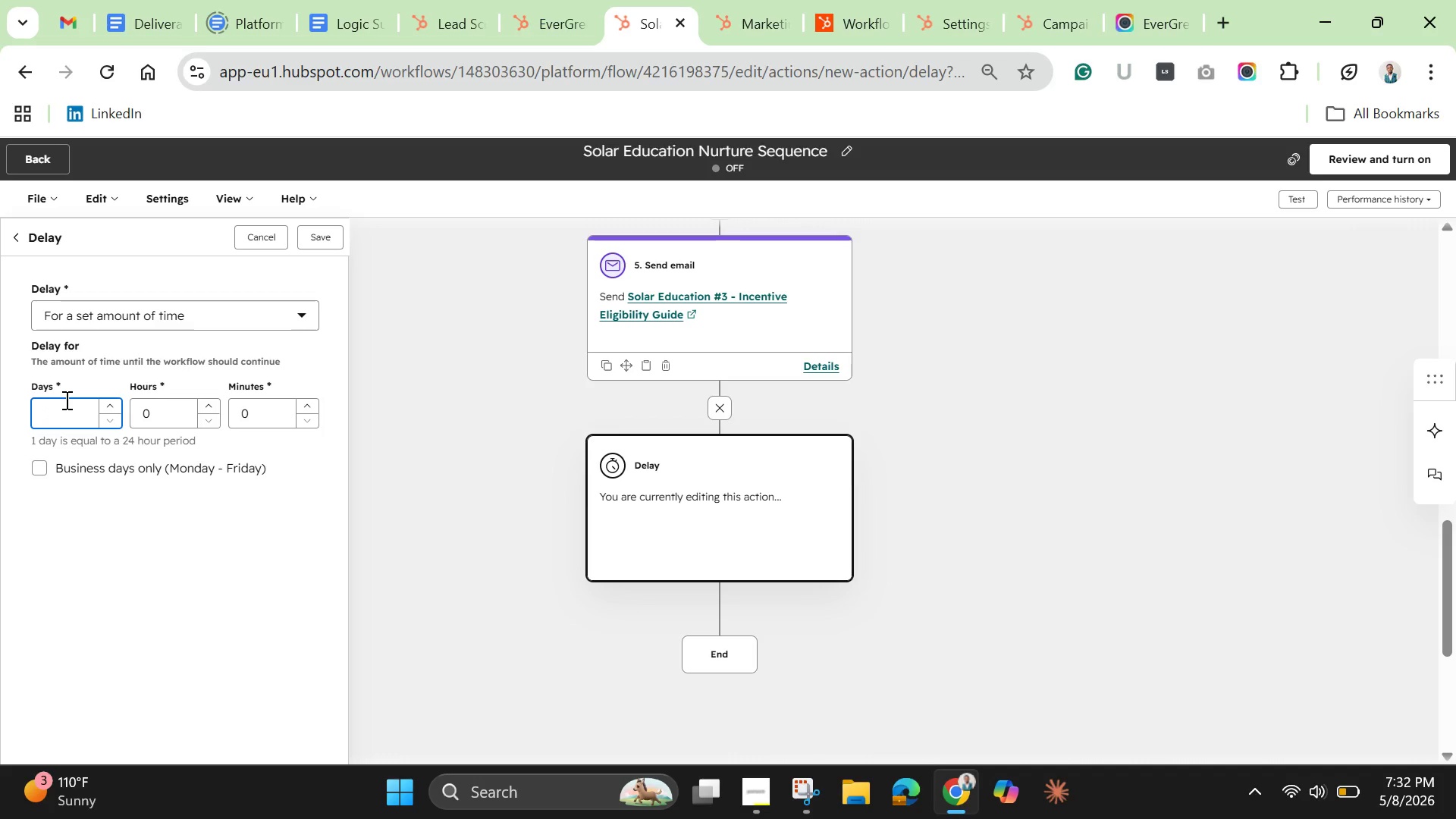 
key(3)
 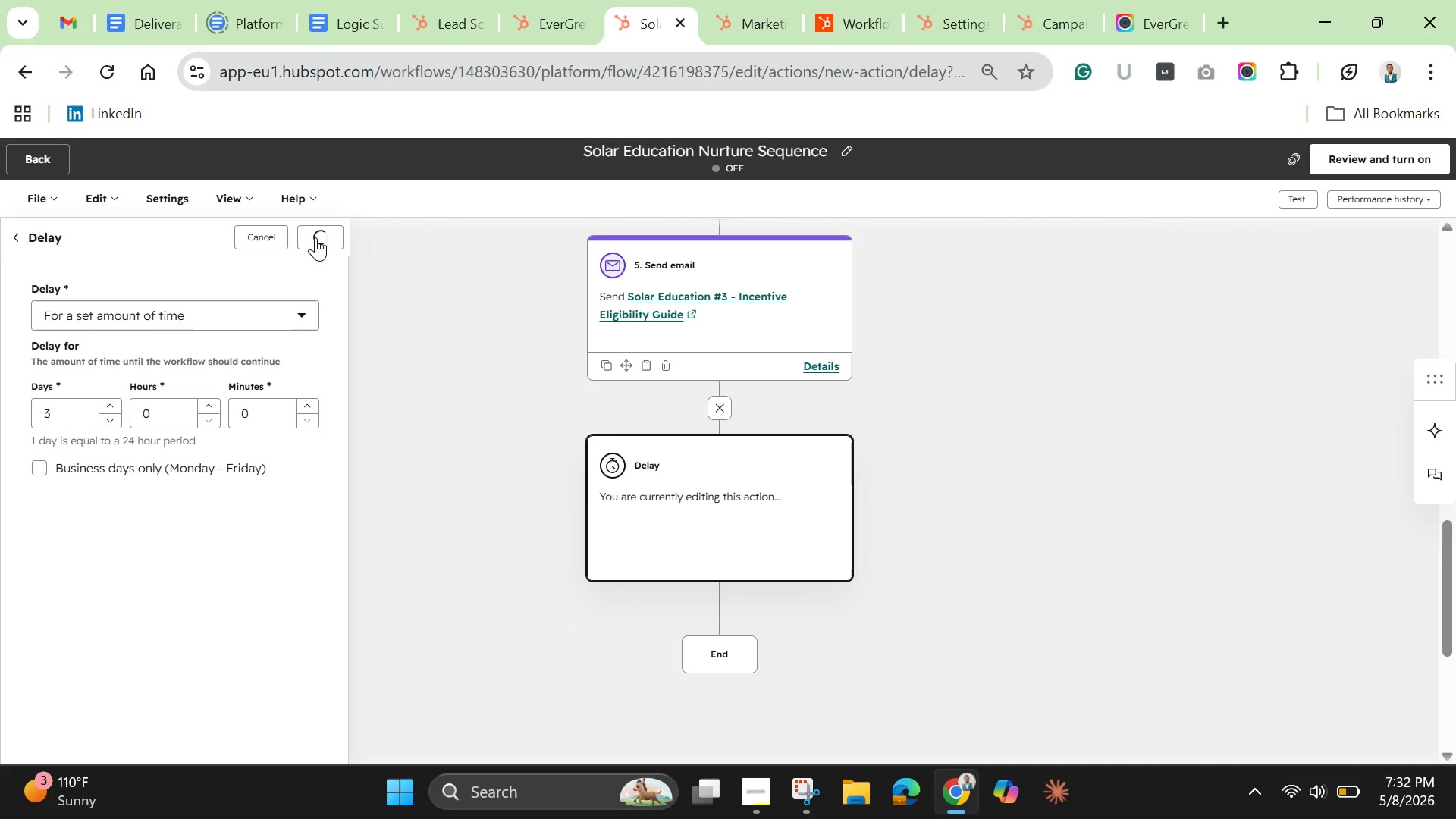 
wait(10.69)
 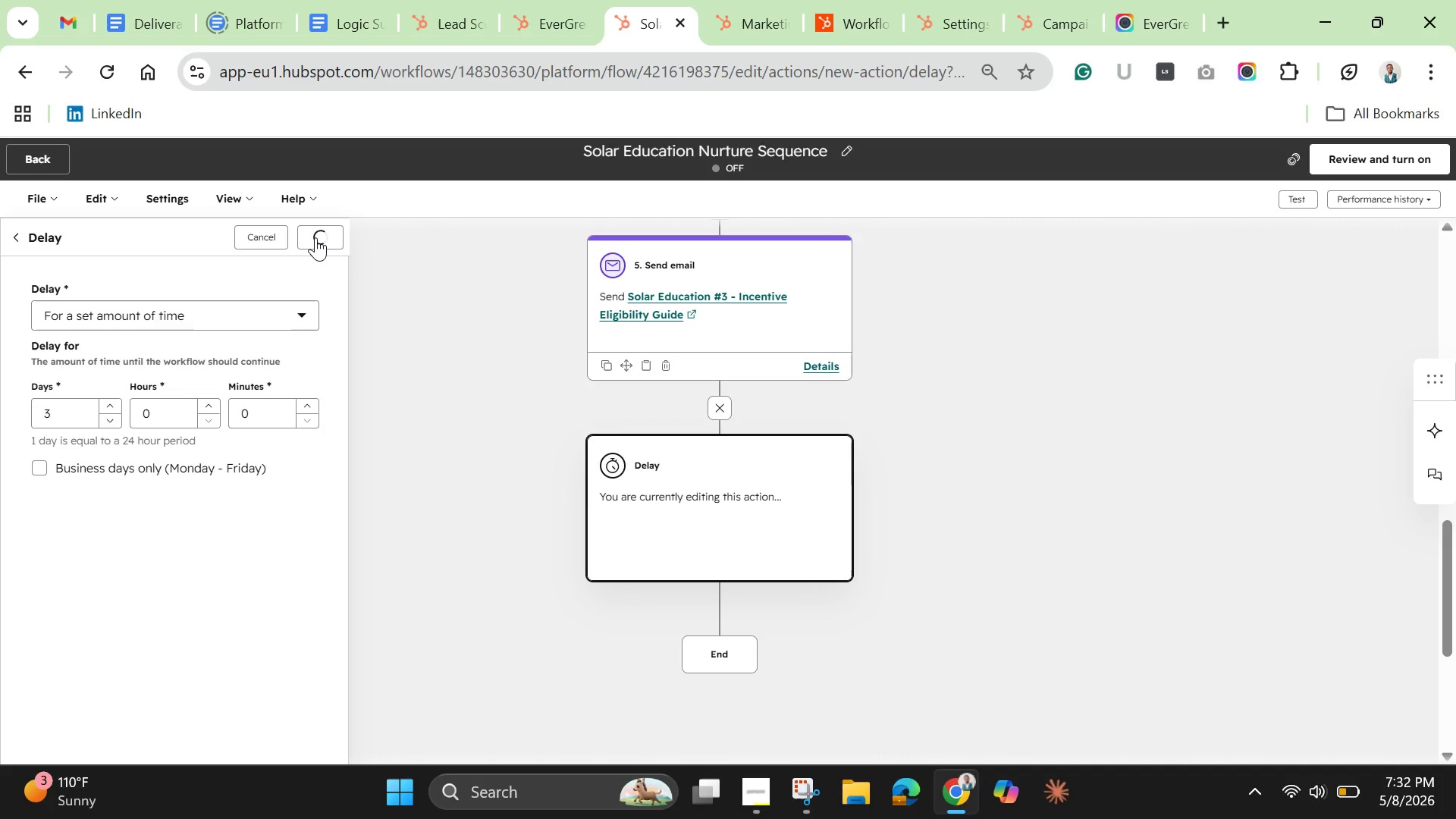 
left_click([712, 610])
 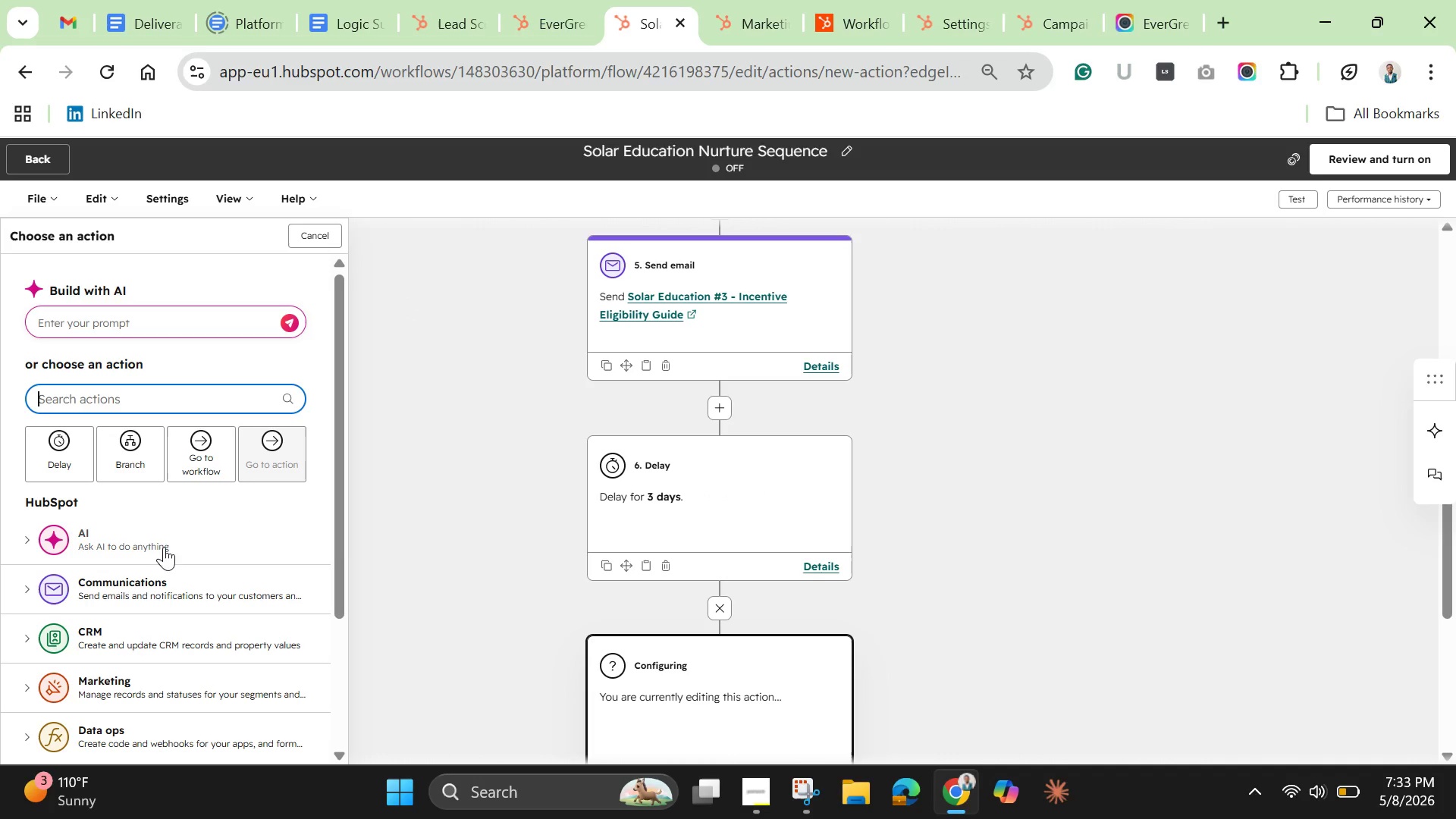 
left_click([139, 596])
 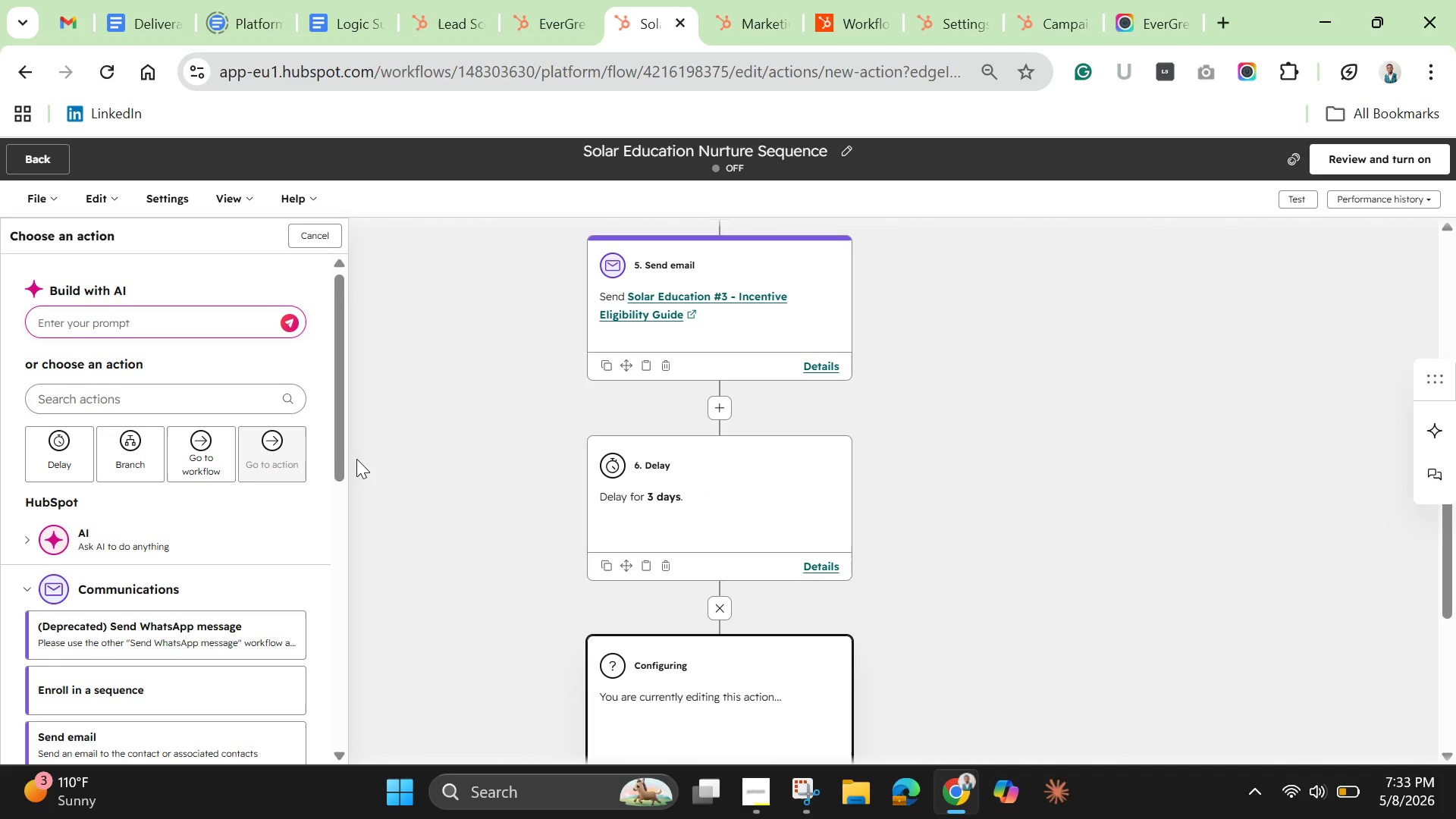 
left_click_drag(start_coordinate=[339, 464], to_coordinate=[340, 545])
 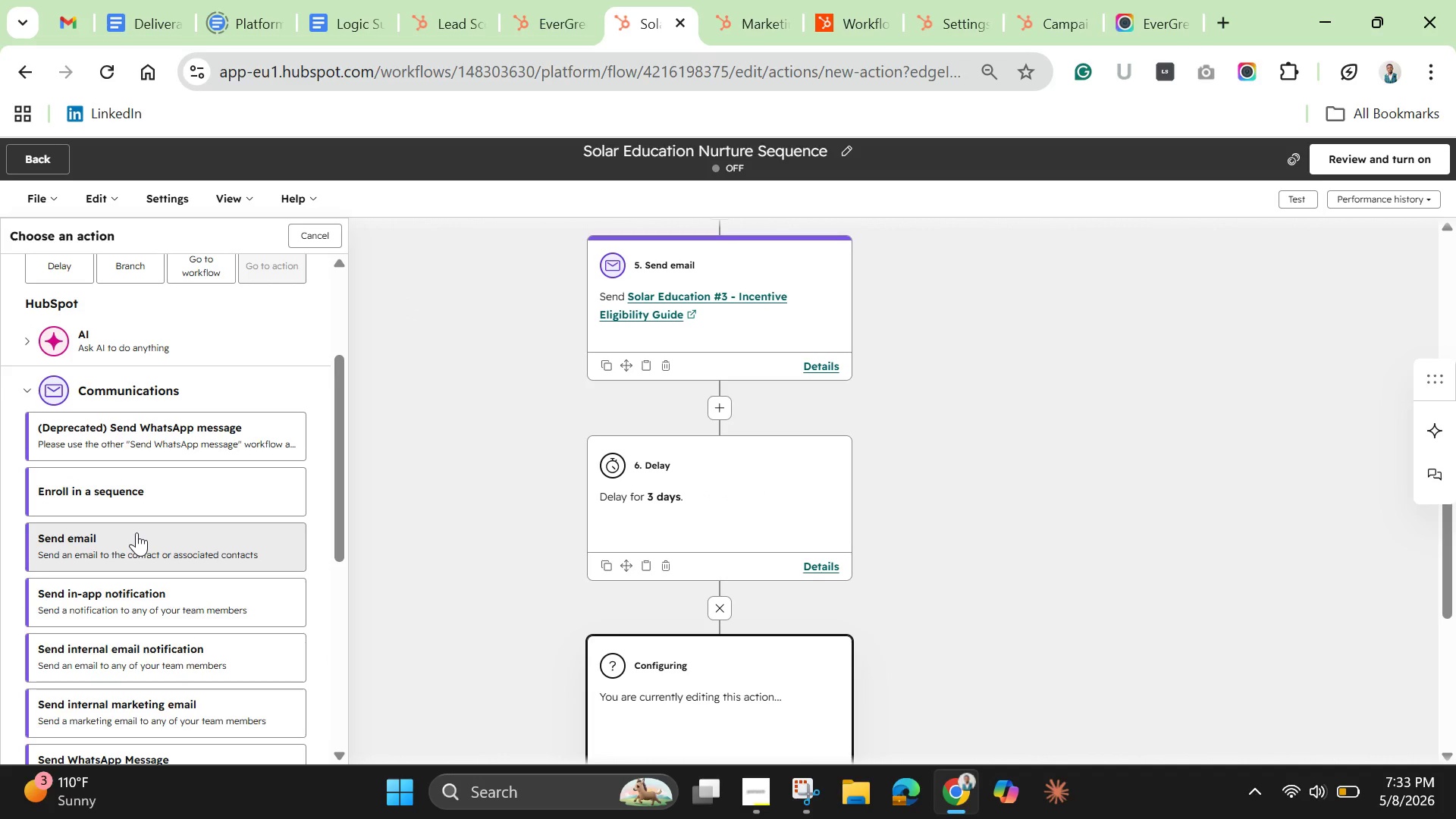 
left_click([136, 532])
 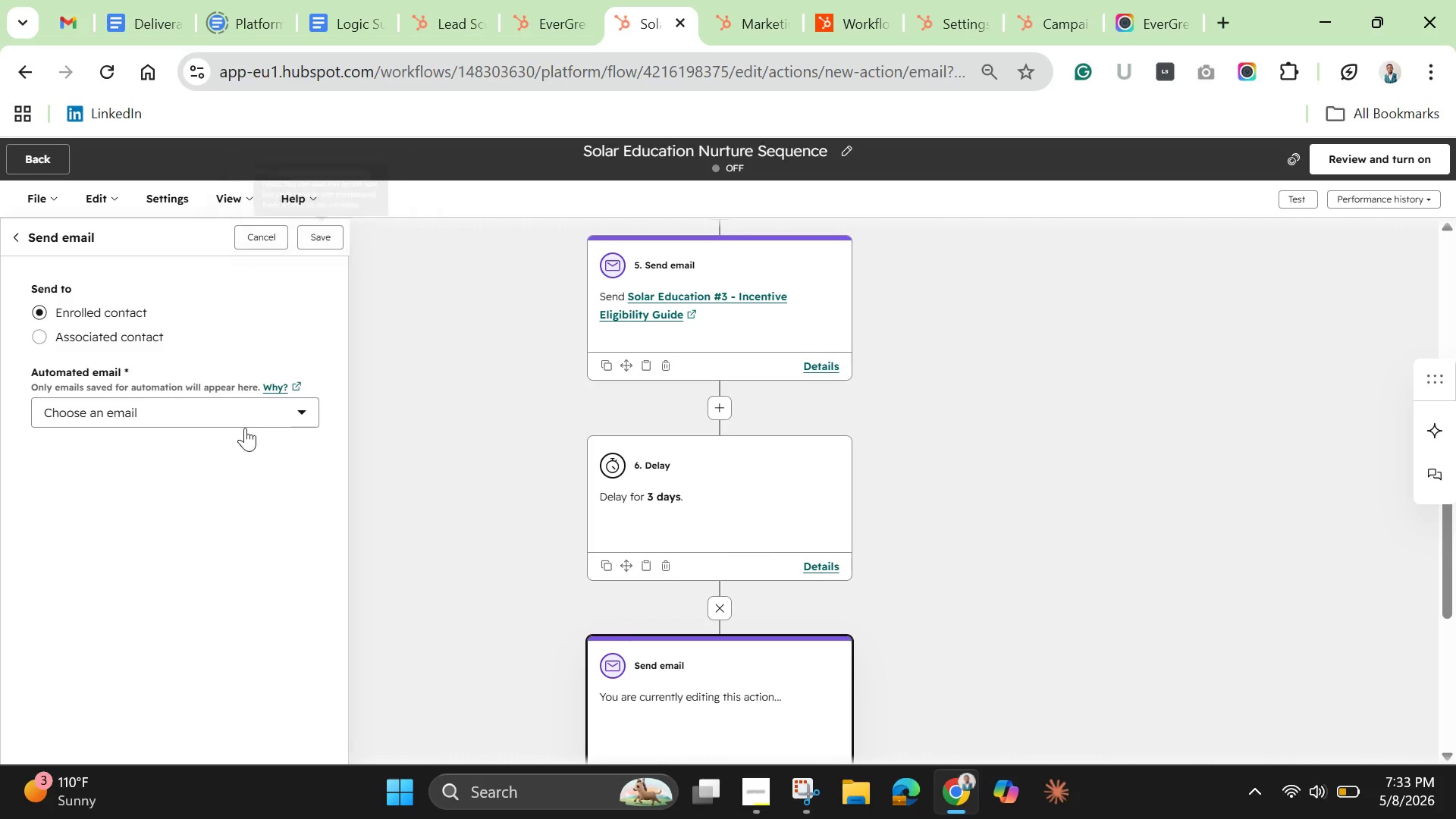 
left_click([240, 414])
 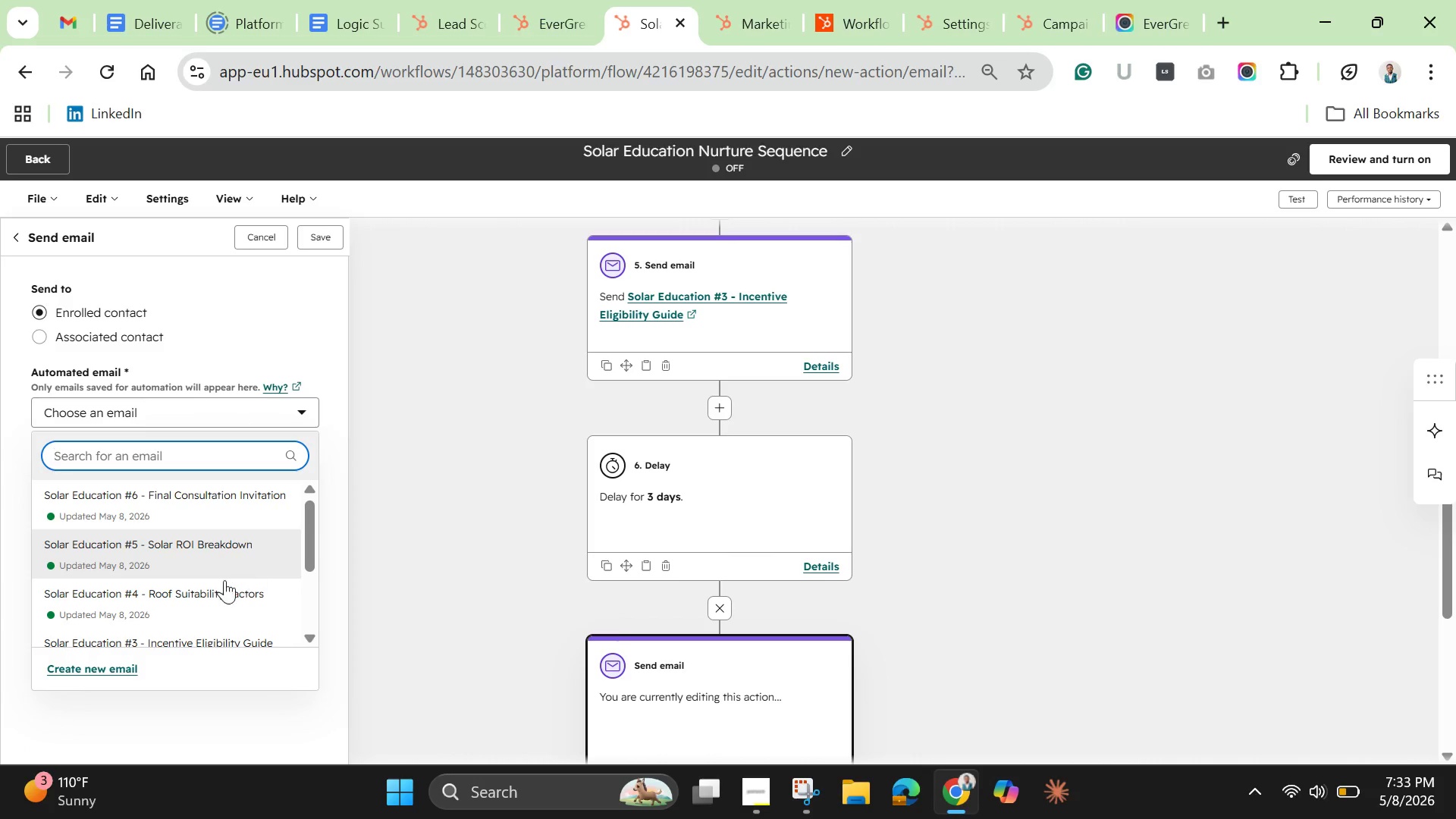 
left_click([209, 592])
 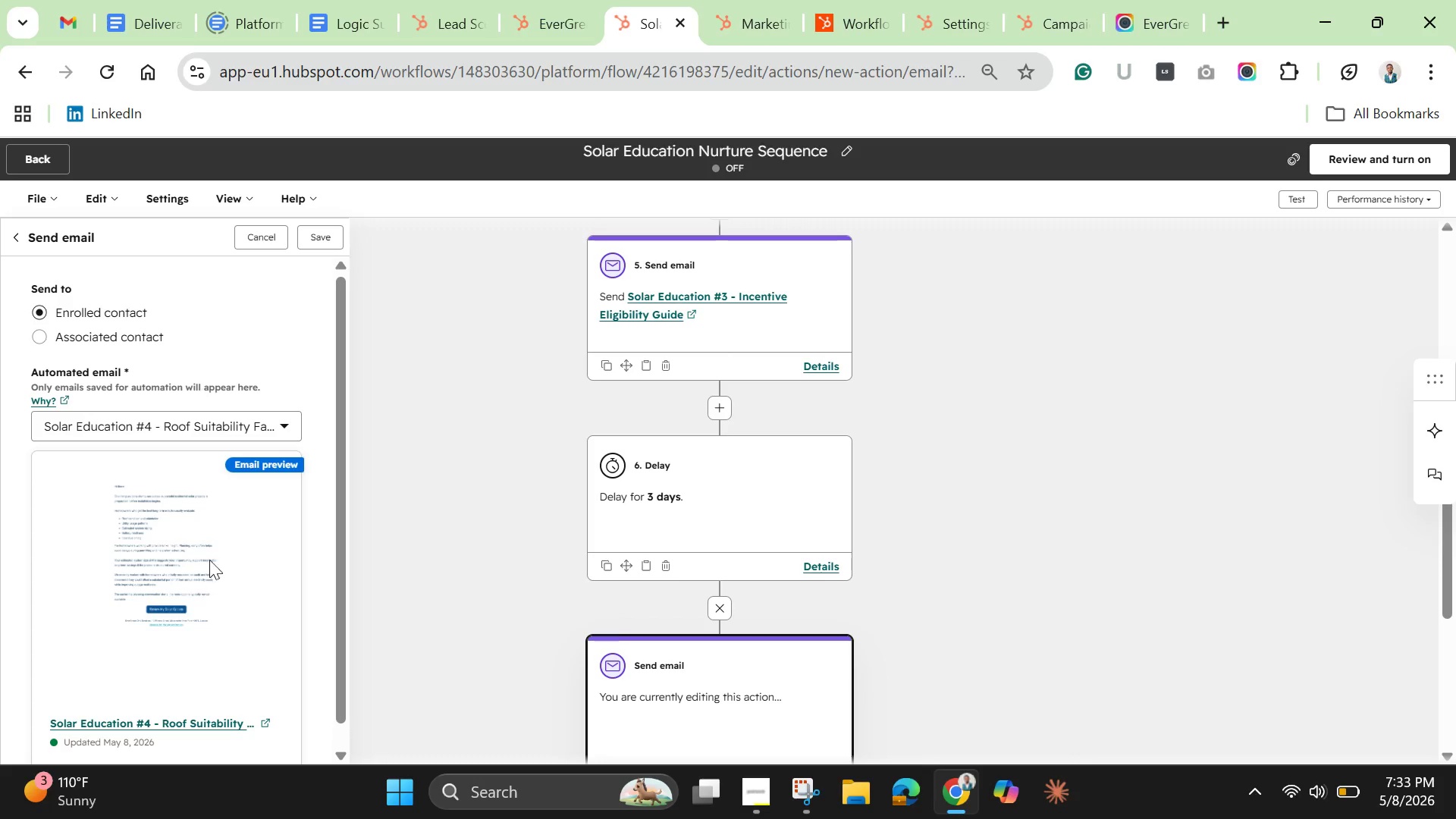 
left_click([317, 243])
 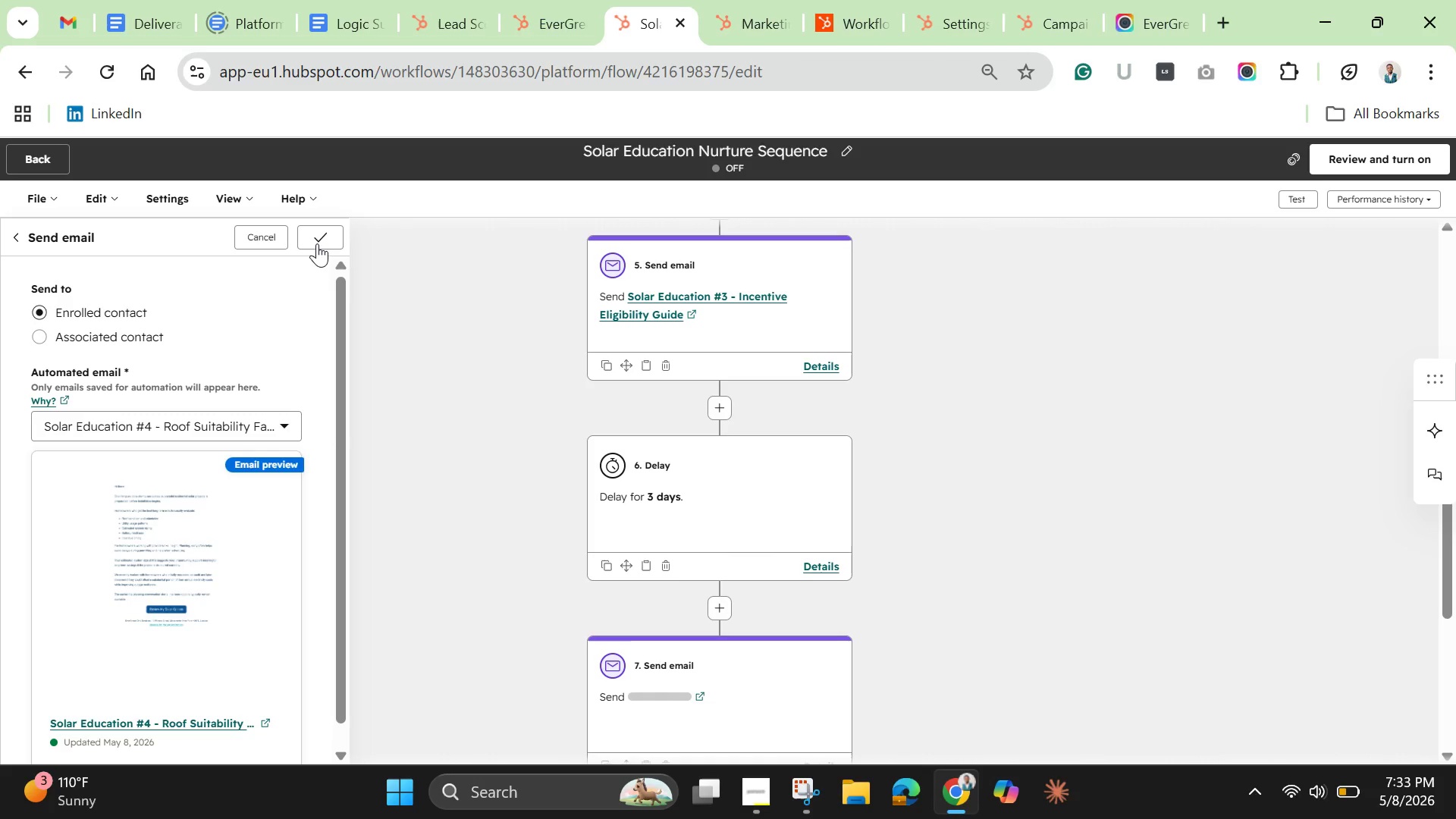 
wait(9.26)
 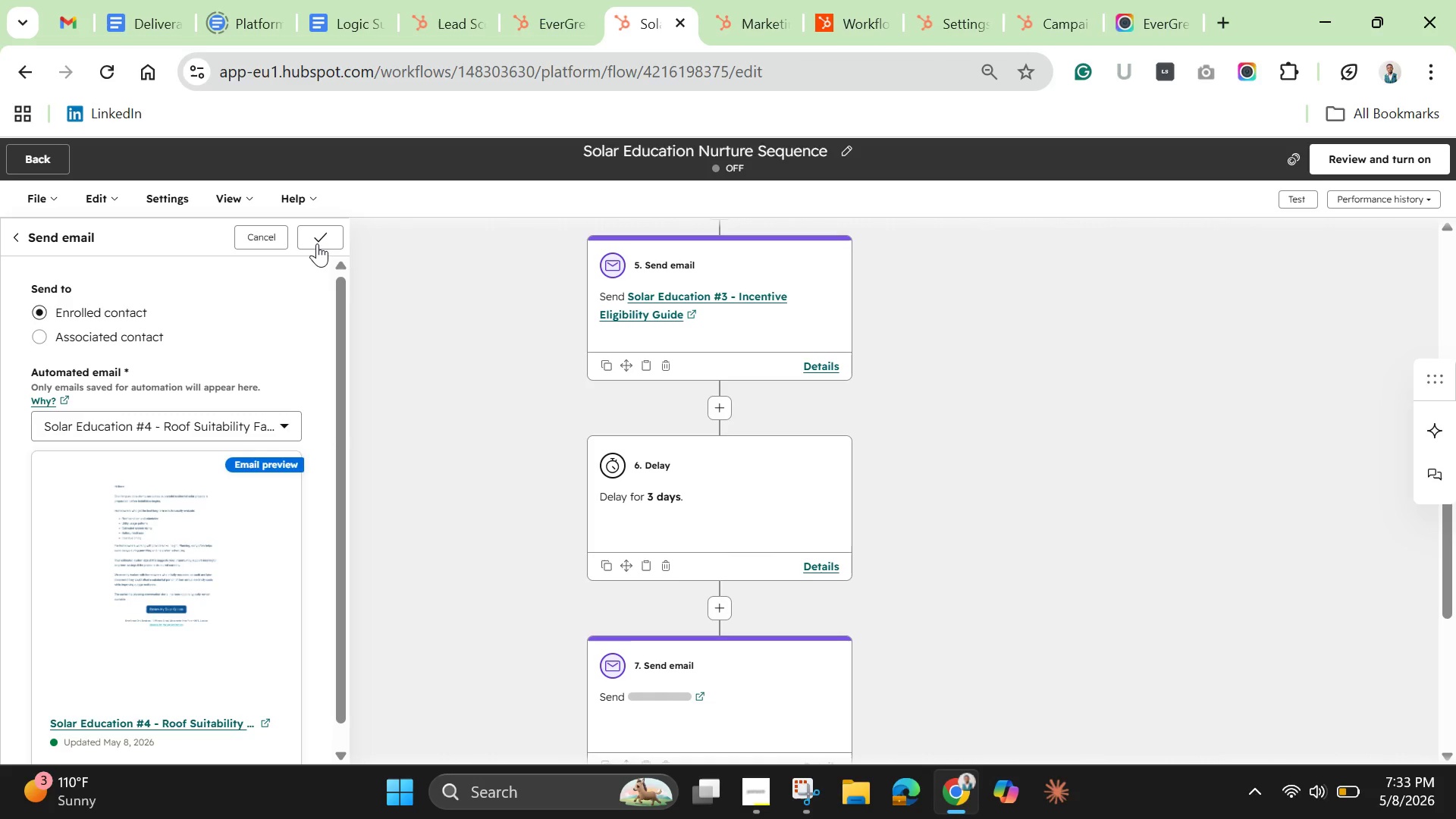 
left_click_drag(start_coordinate=[1446, 580], to_coordinate=[1453, 657])
 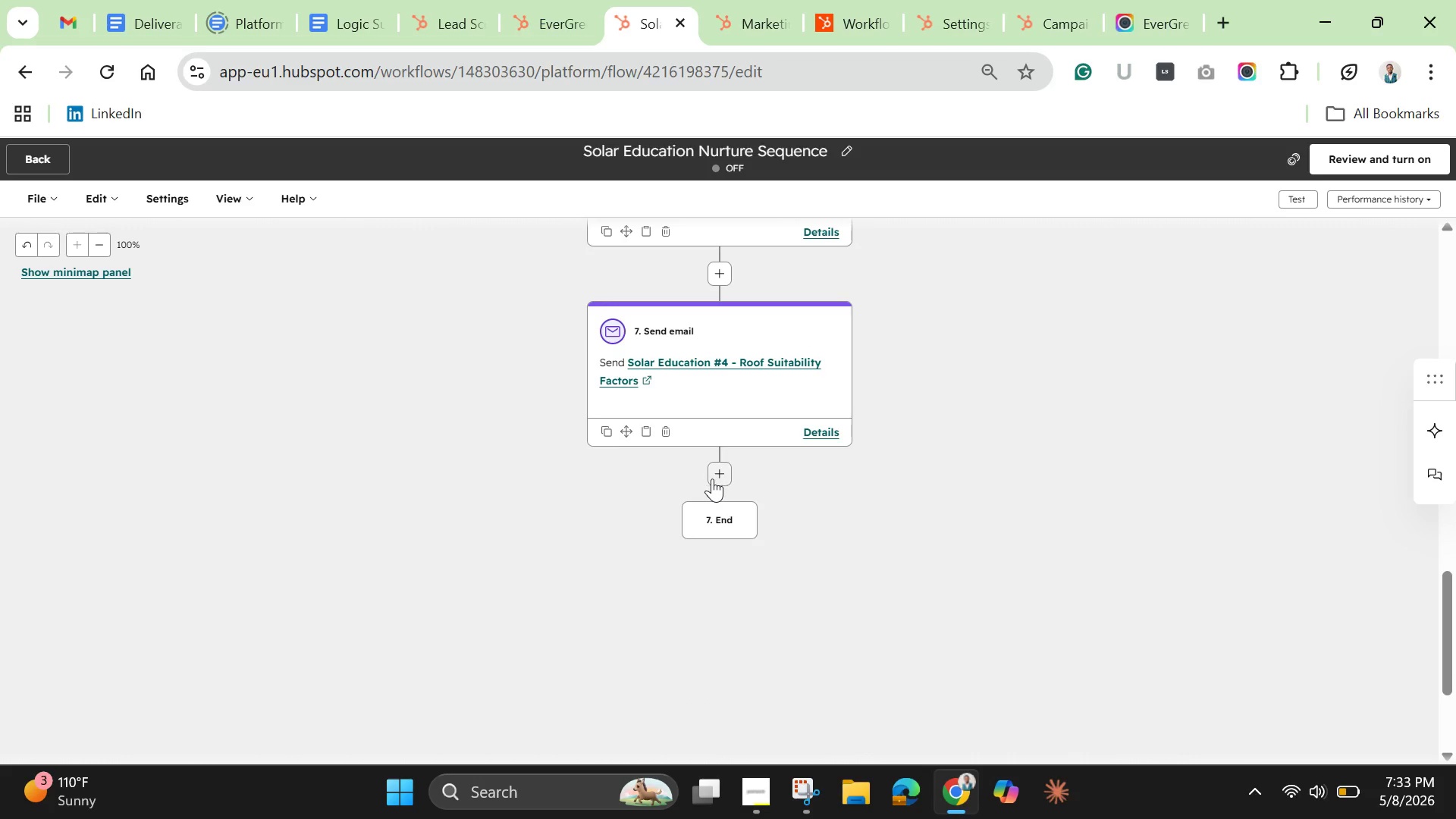 
left_click([712, 478])
 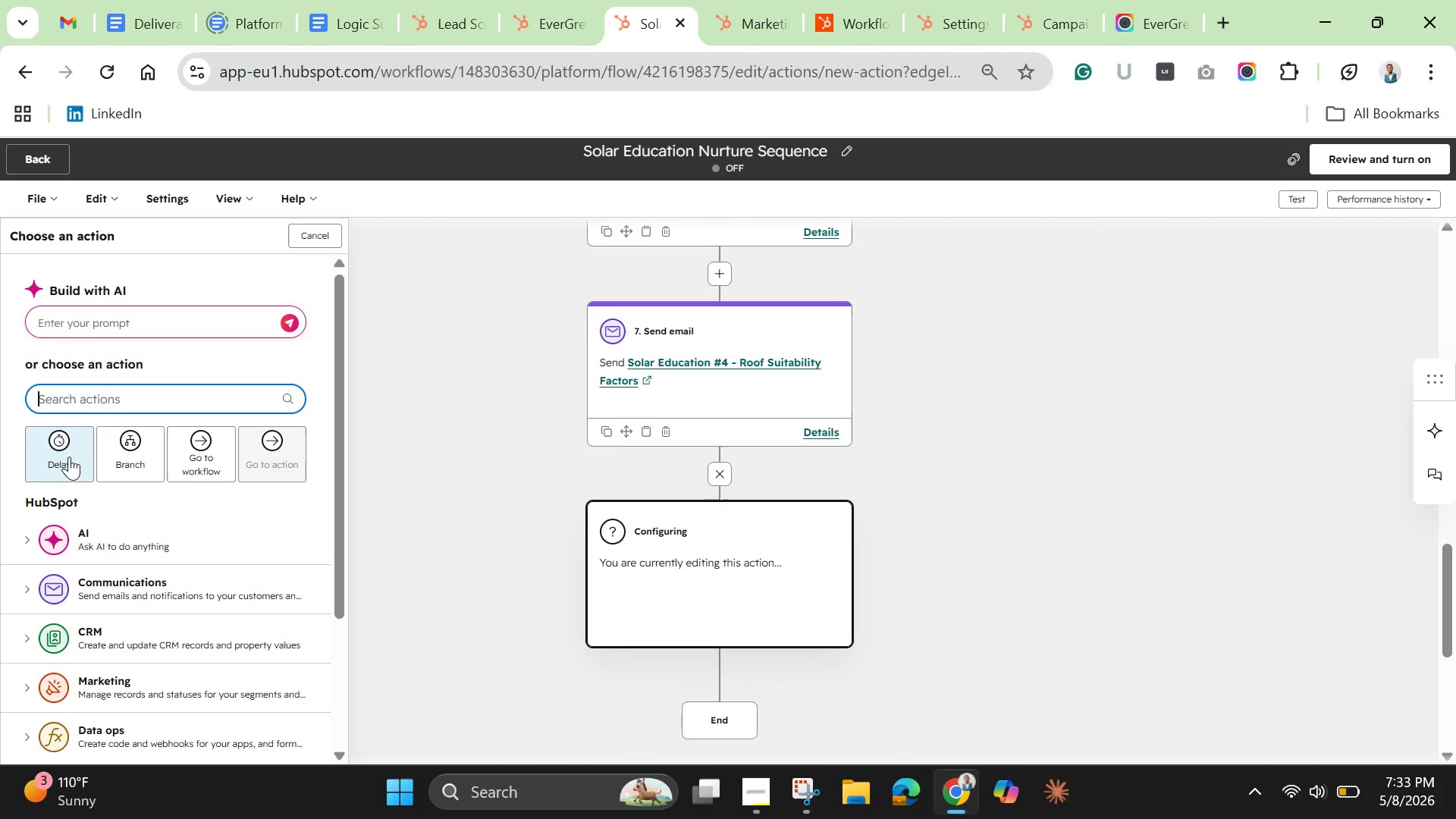 
left_click([63, 460])
 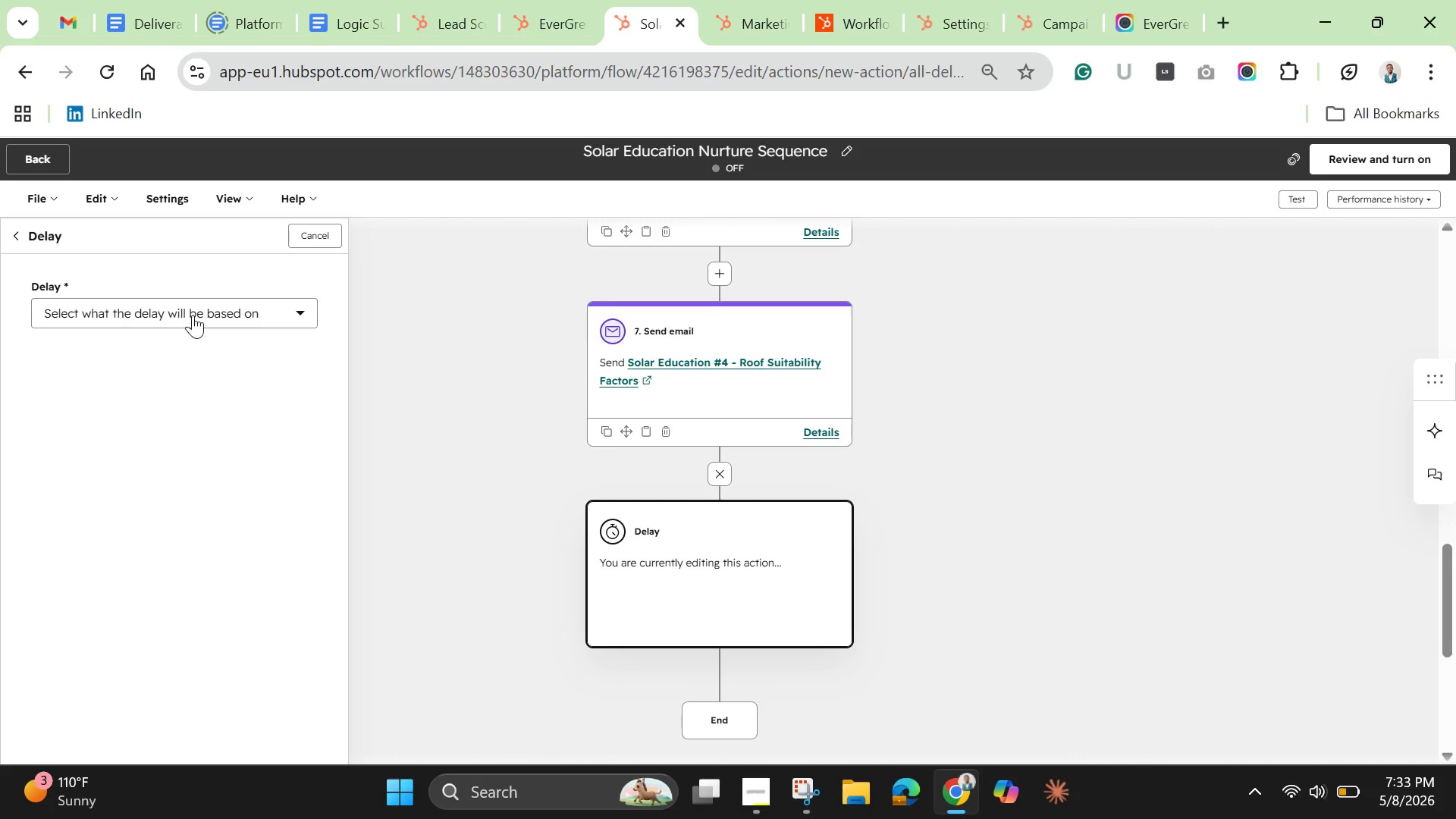 
left_click([194, 312])
 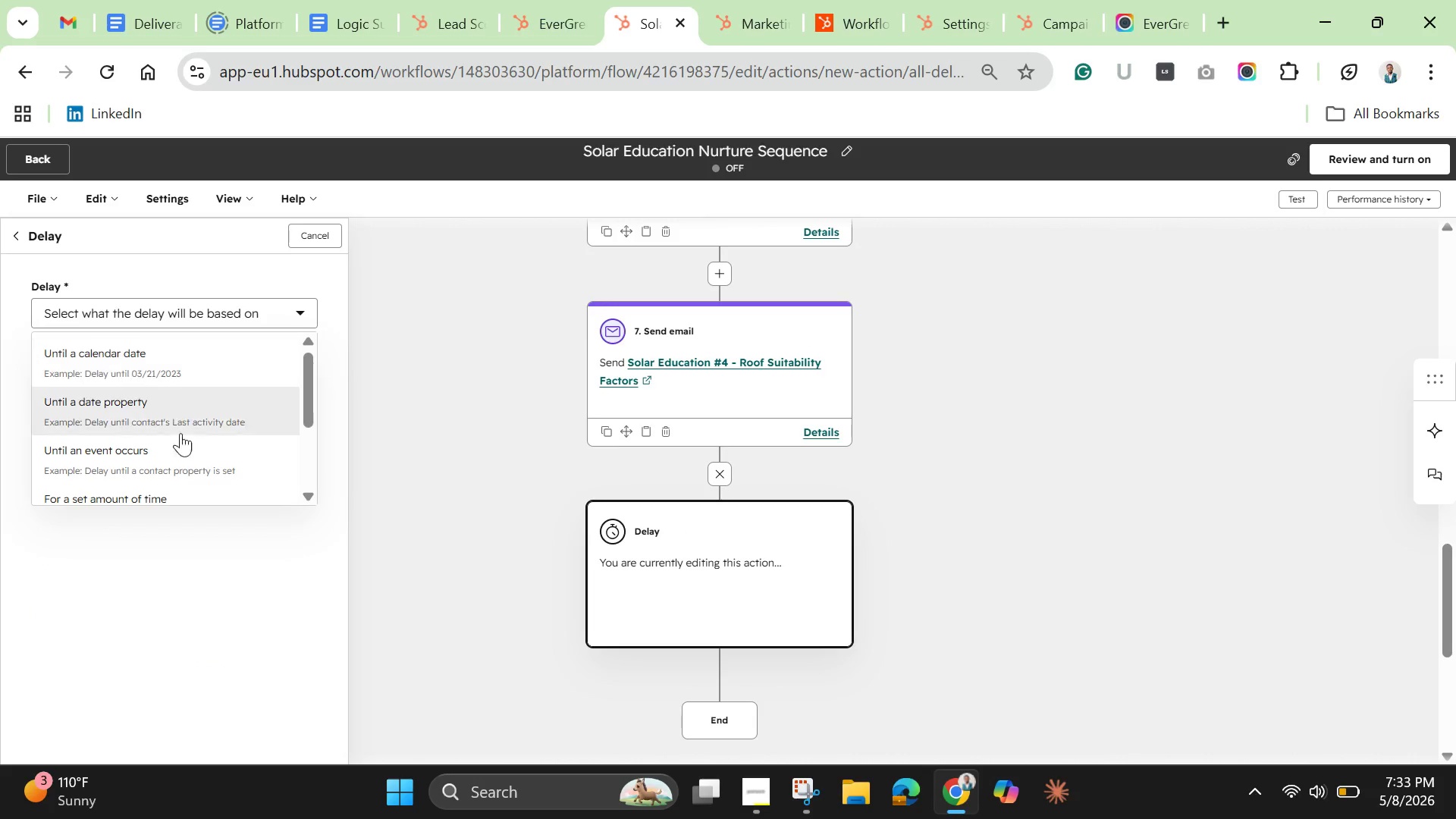 
mouse_move([201, 444])
 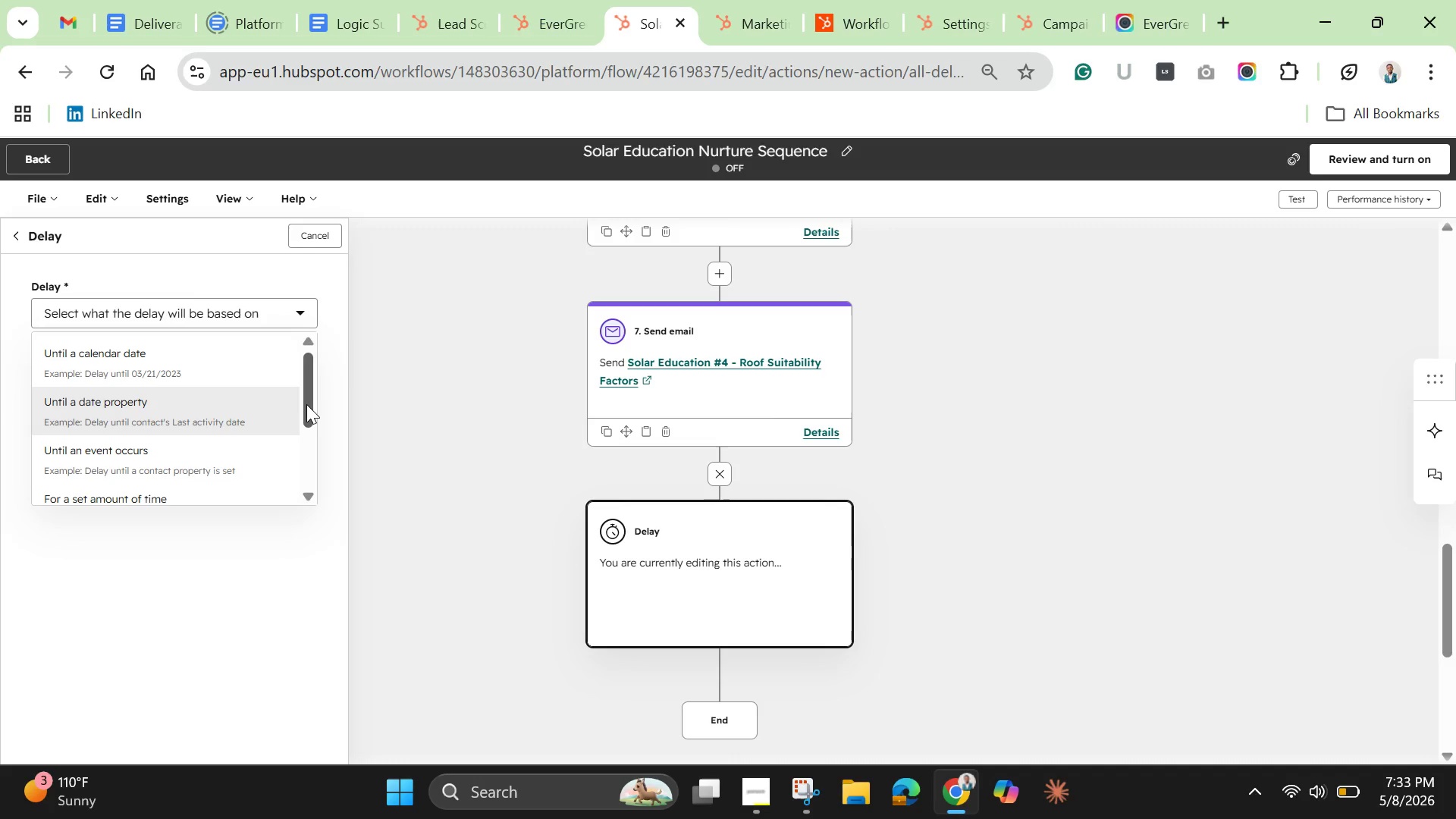 
left_click_drag(start_coordinate=[306, 404], to_coordinate=[317, 425])
 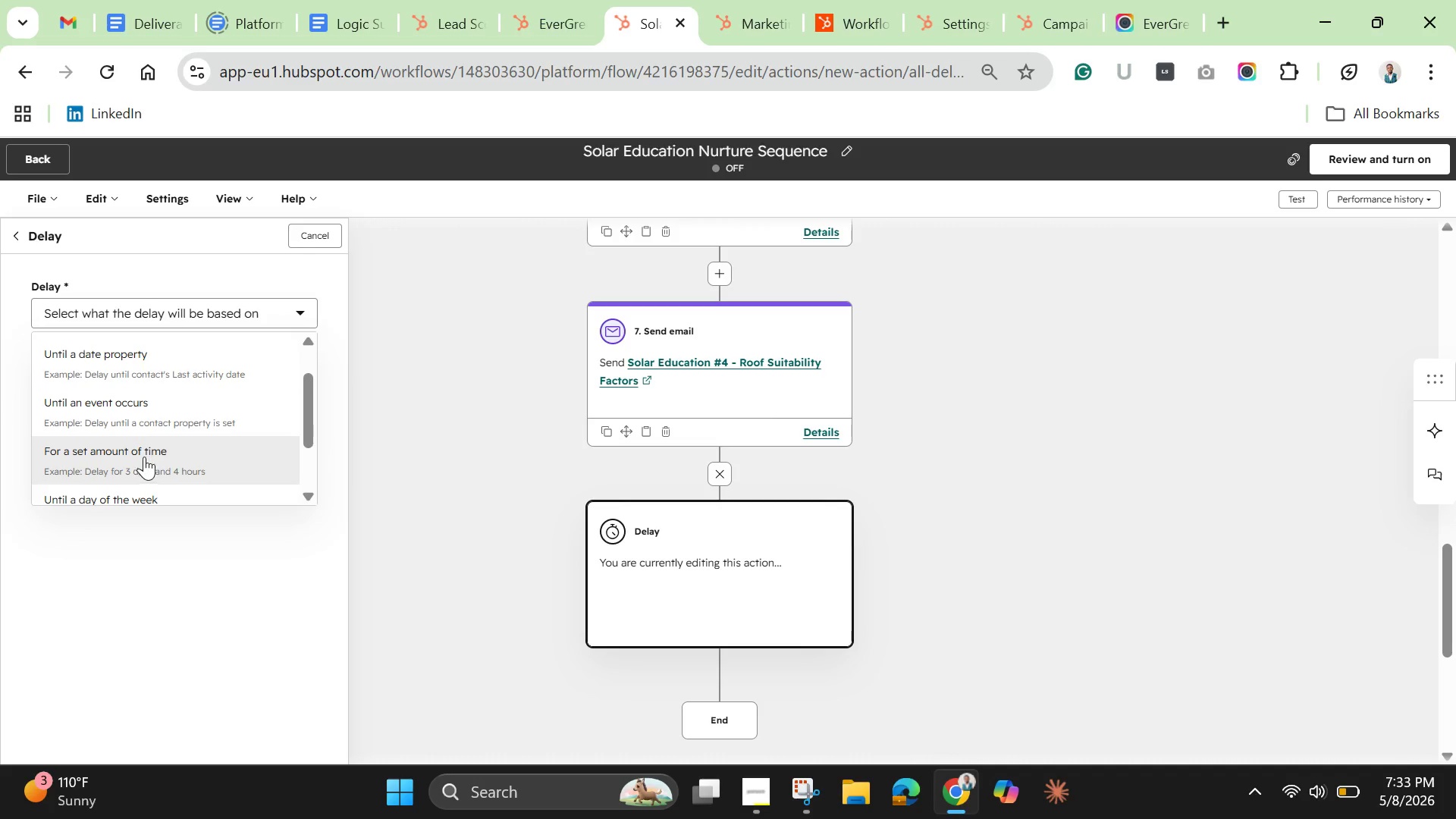 
left_click([144, 457])
 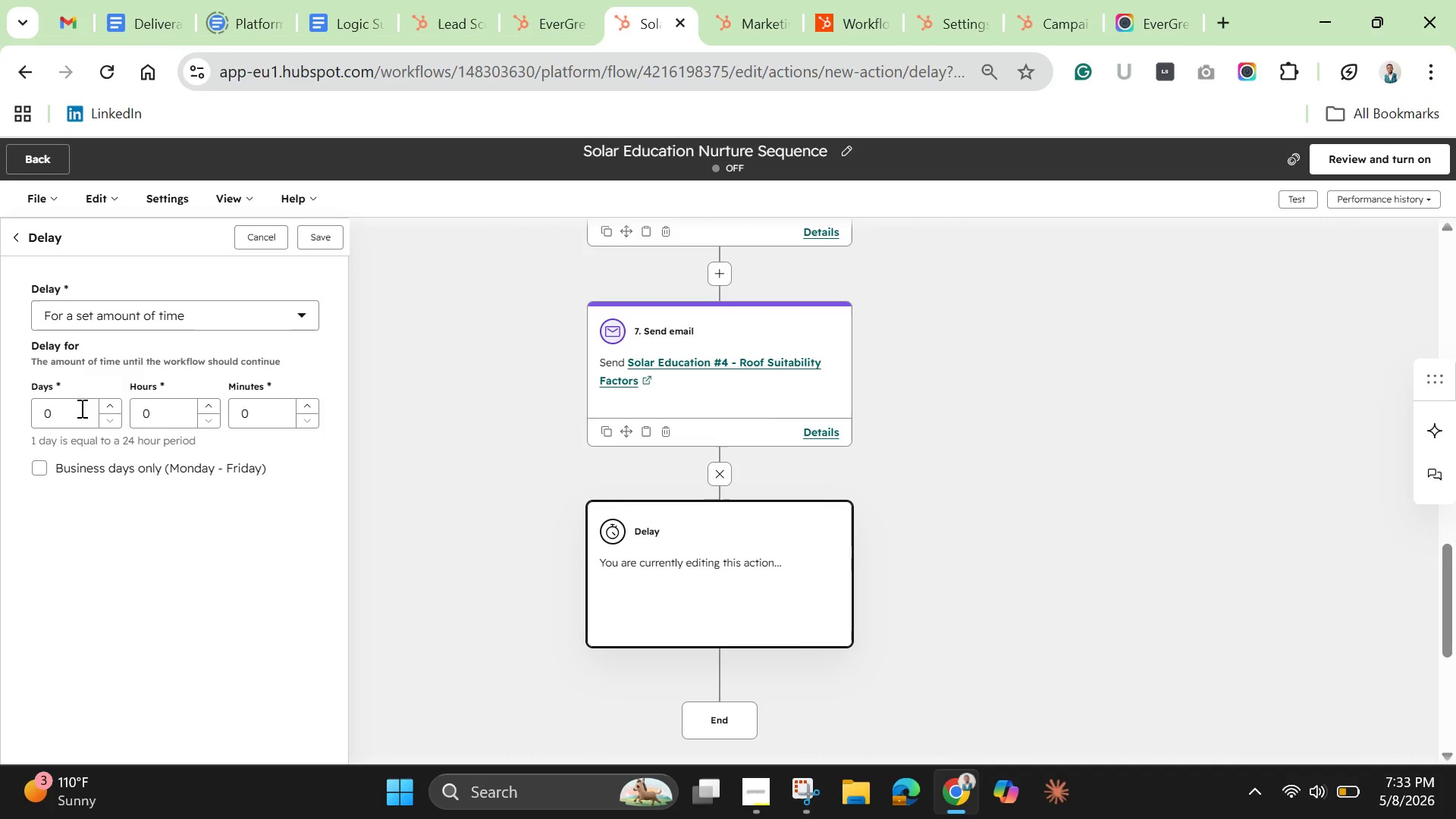 
left_click([80, 408])
 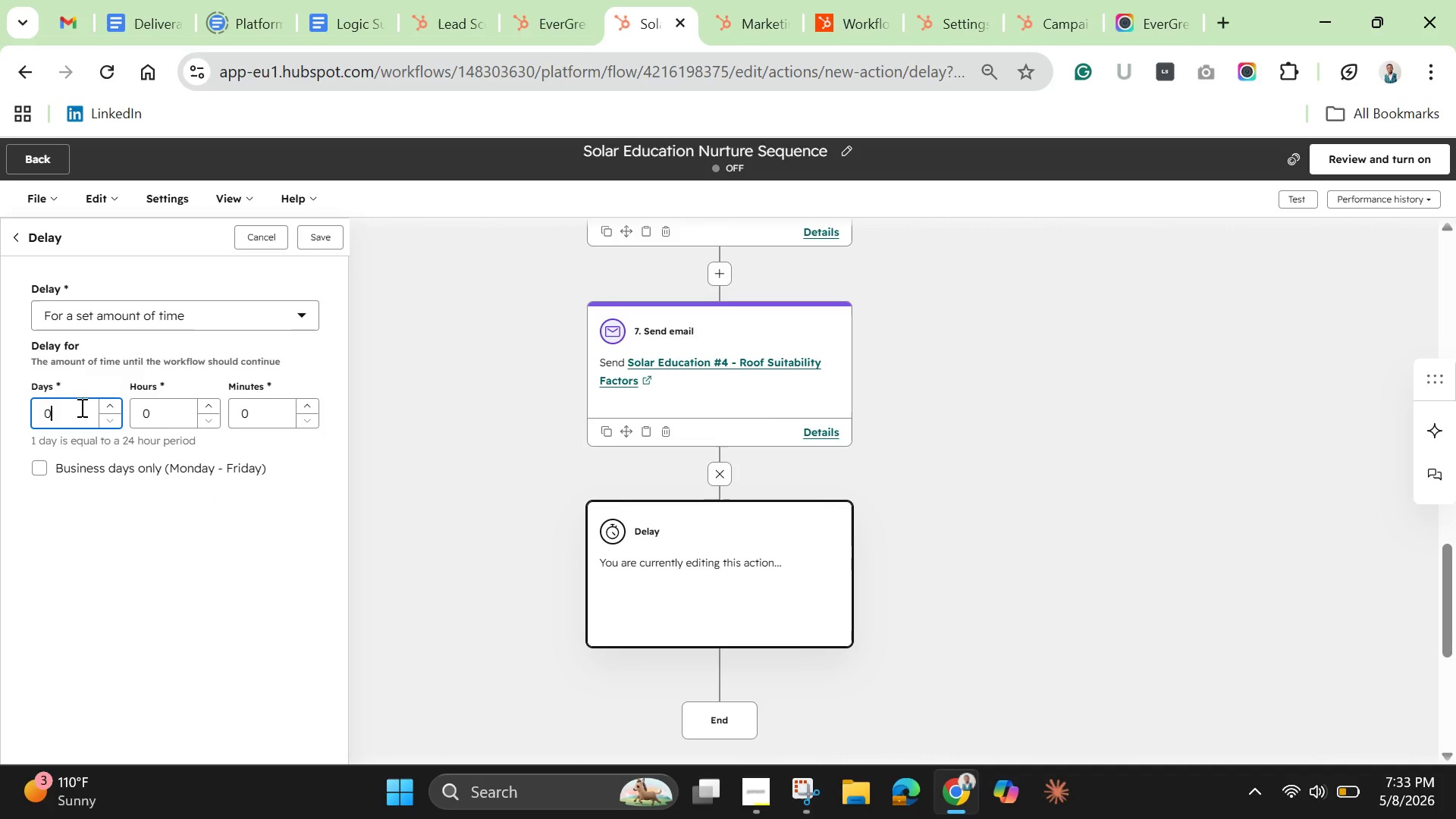 
key(Backspace)
 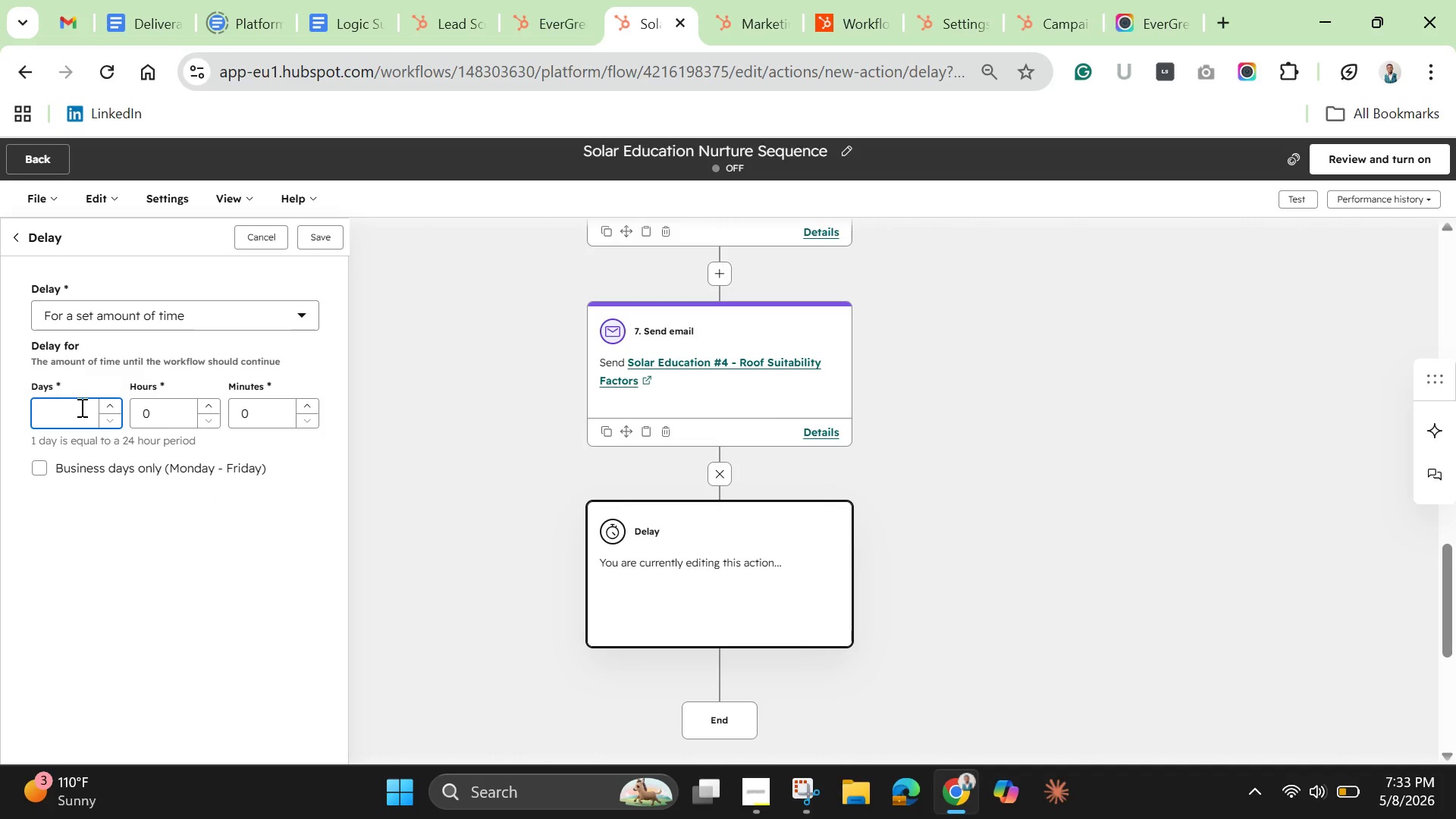 
key(4)
 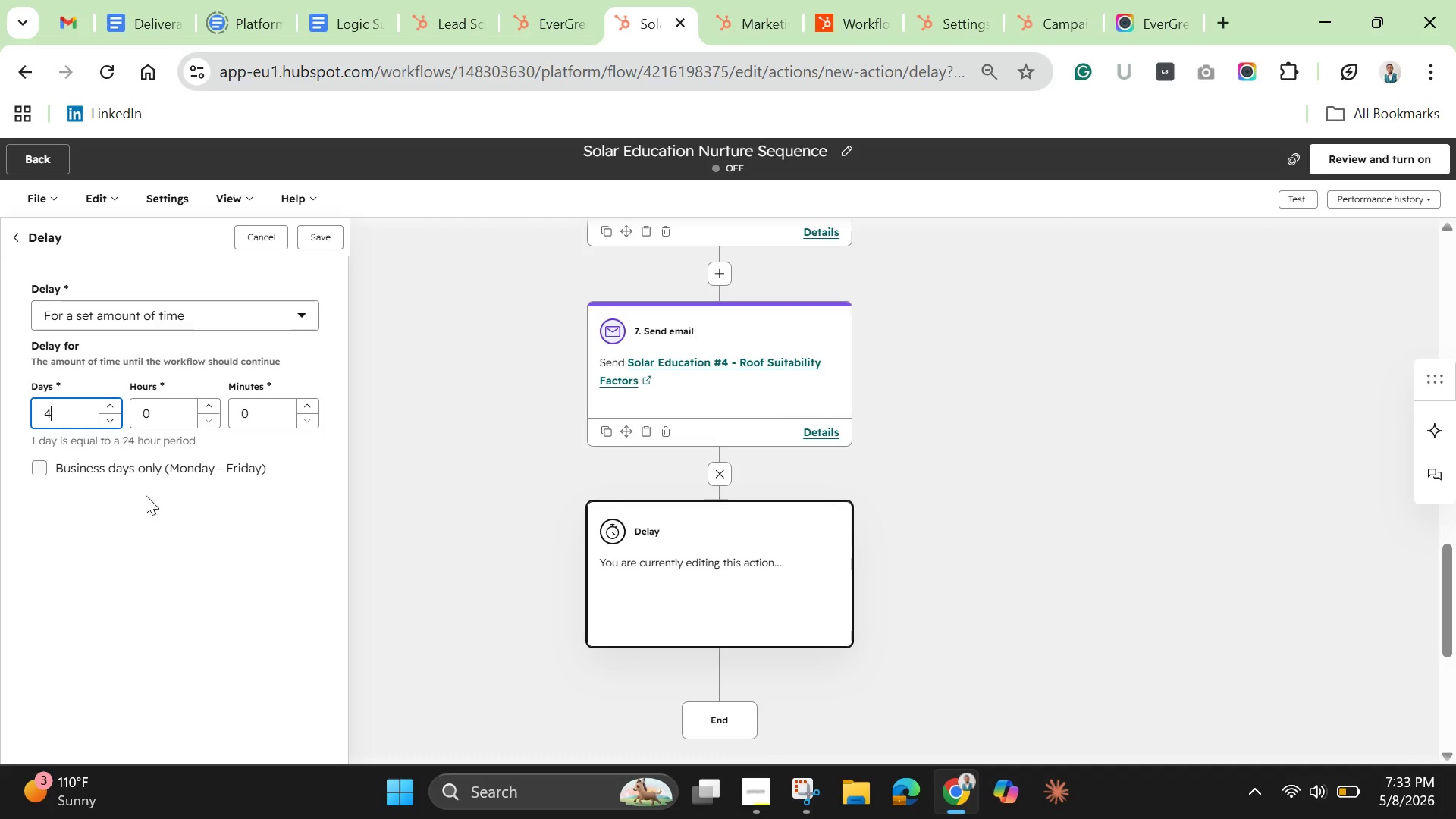 
left_click([181, 539])
 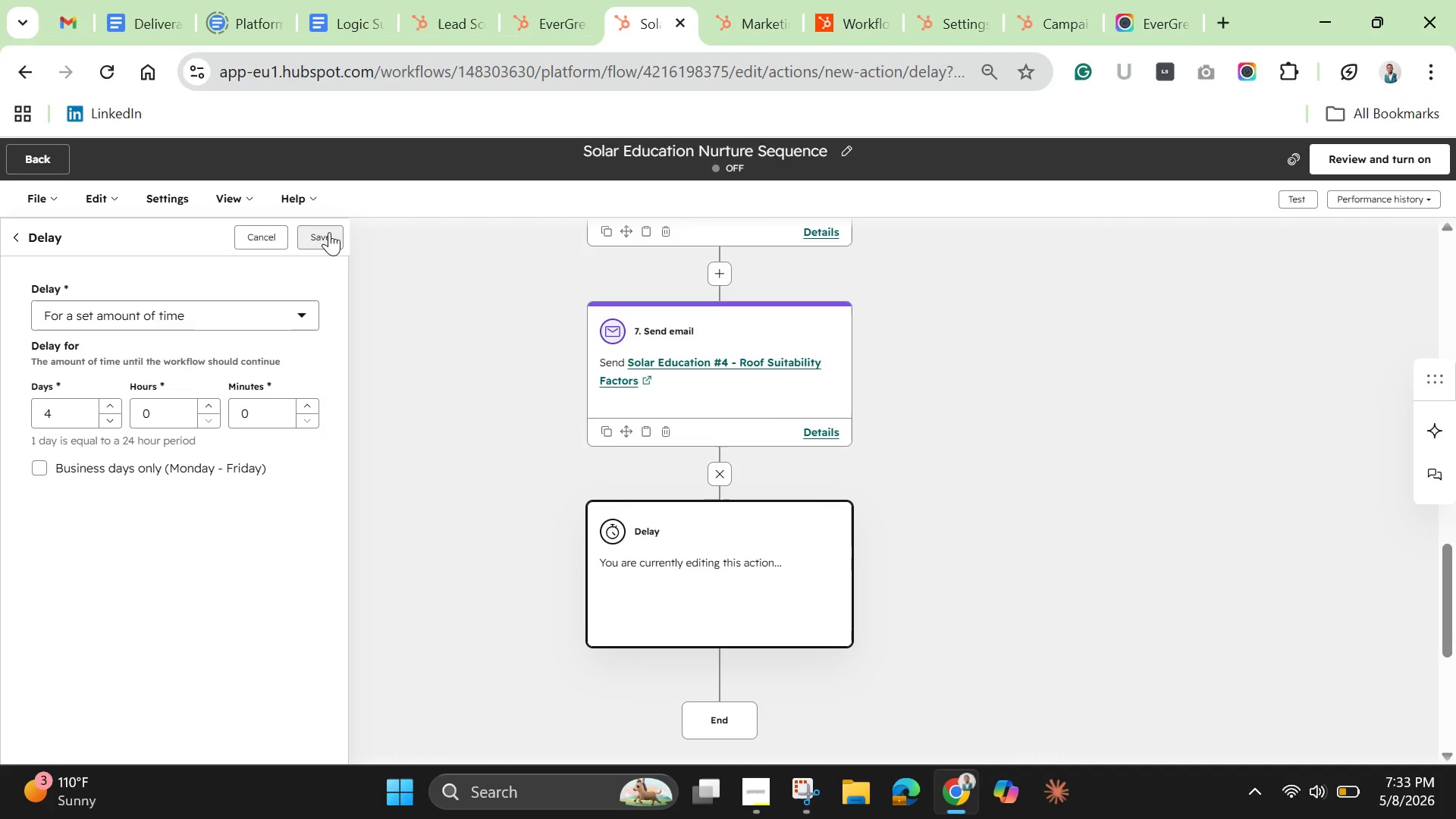 
left_click([329, 232])
 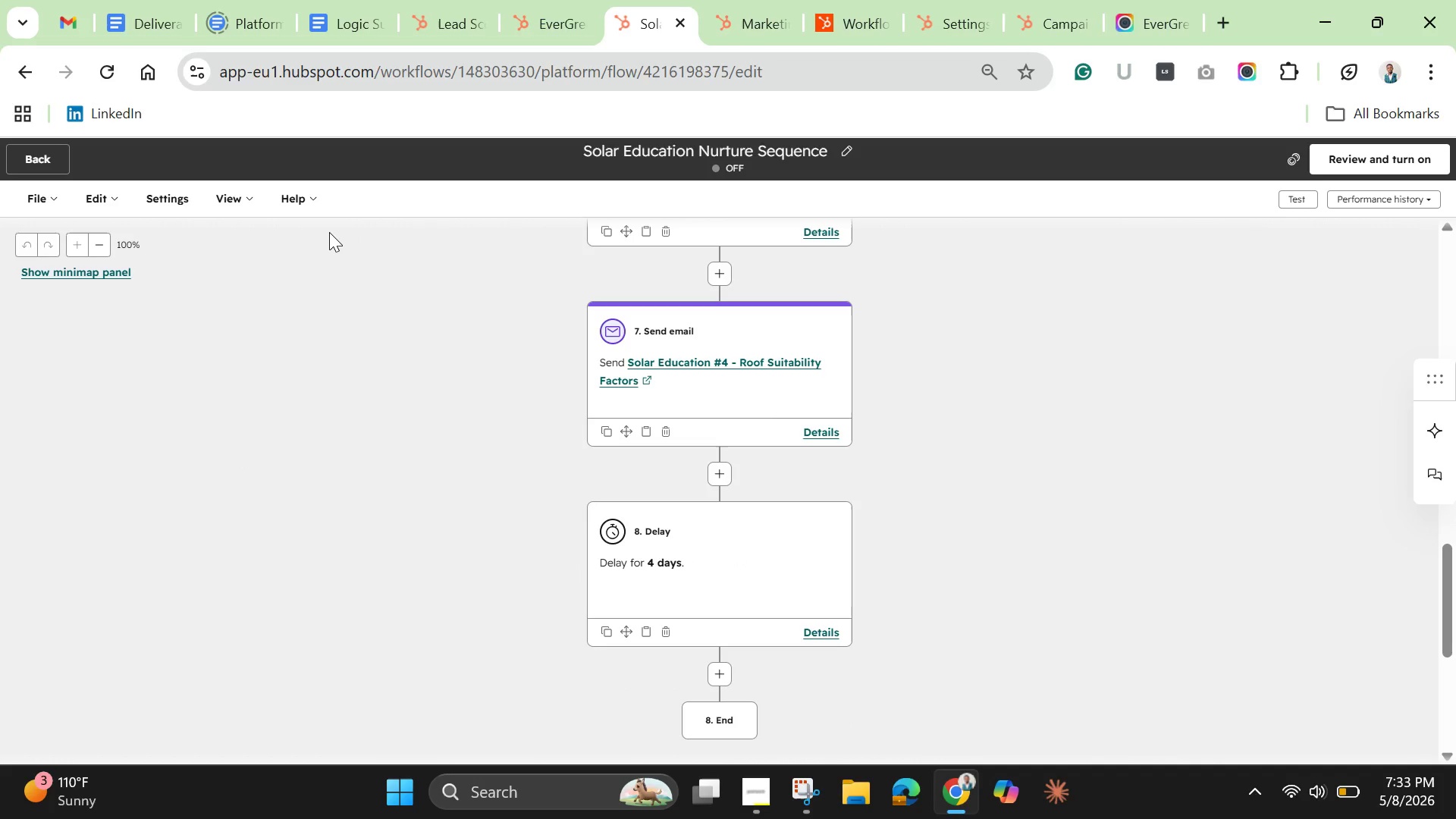 
wait(10.31)
 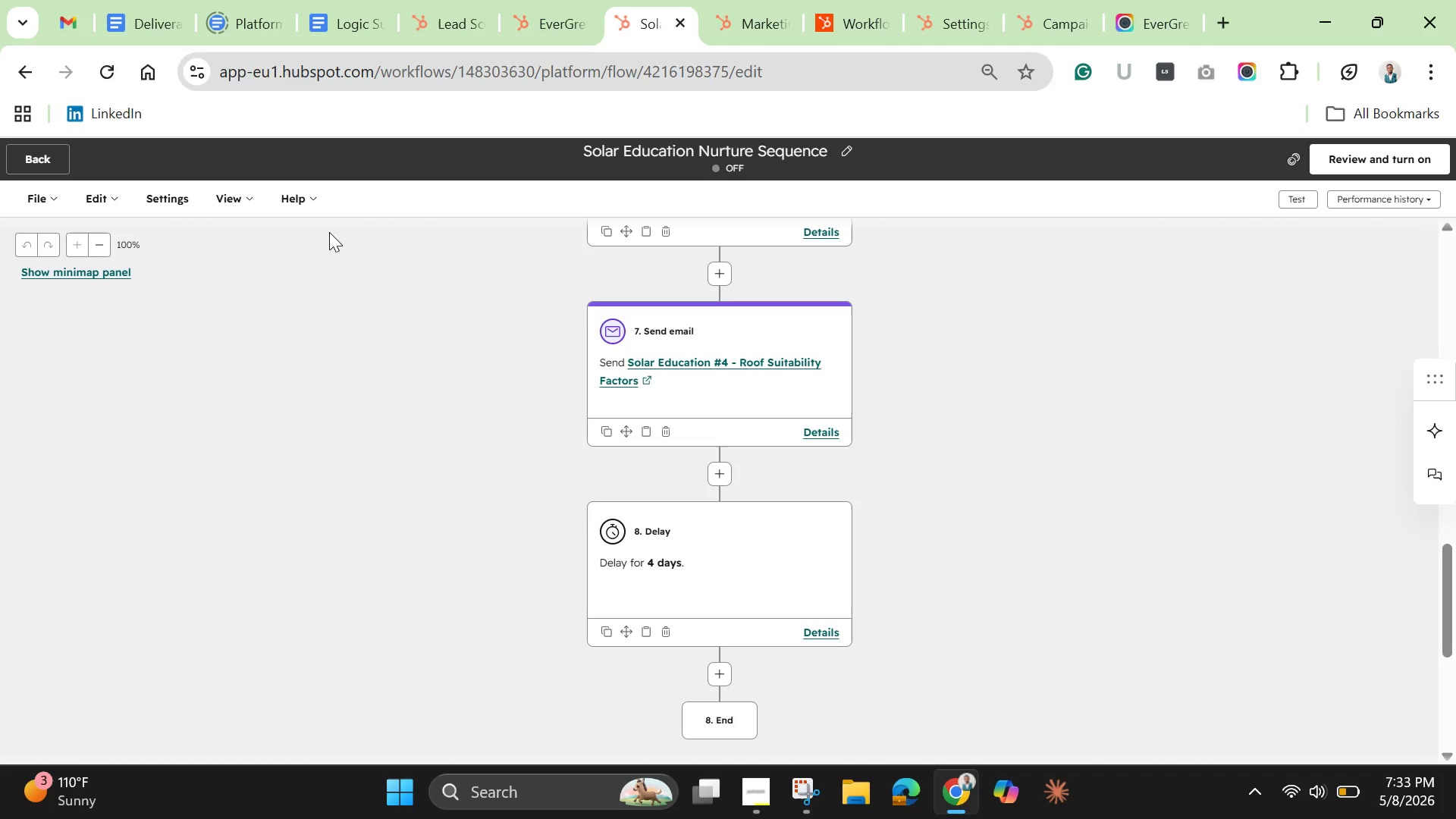 
left_click([721, 562])
 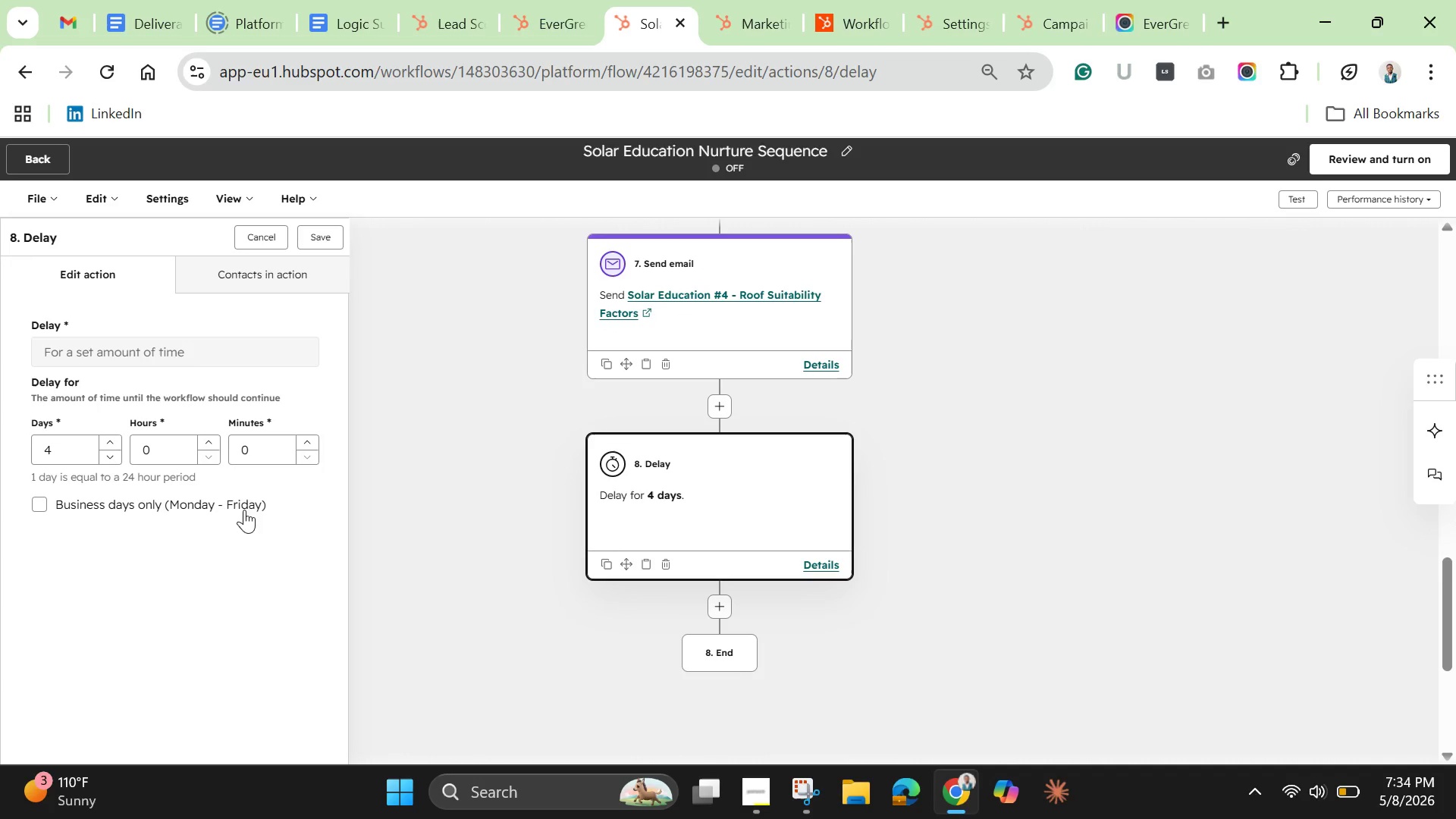 
left_click([80, 461])
 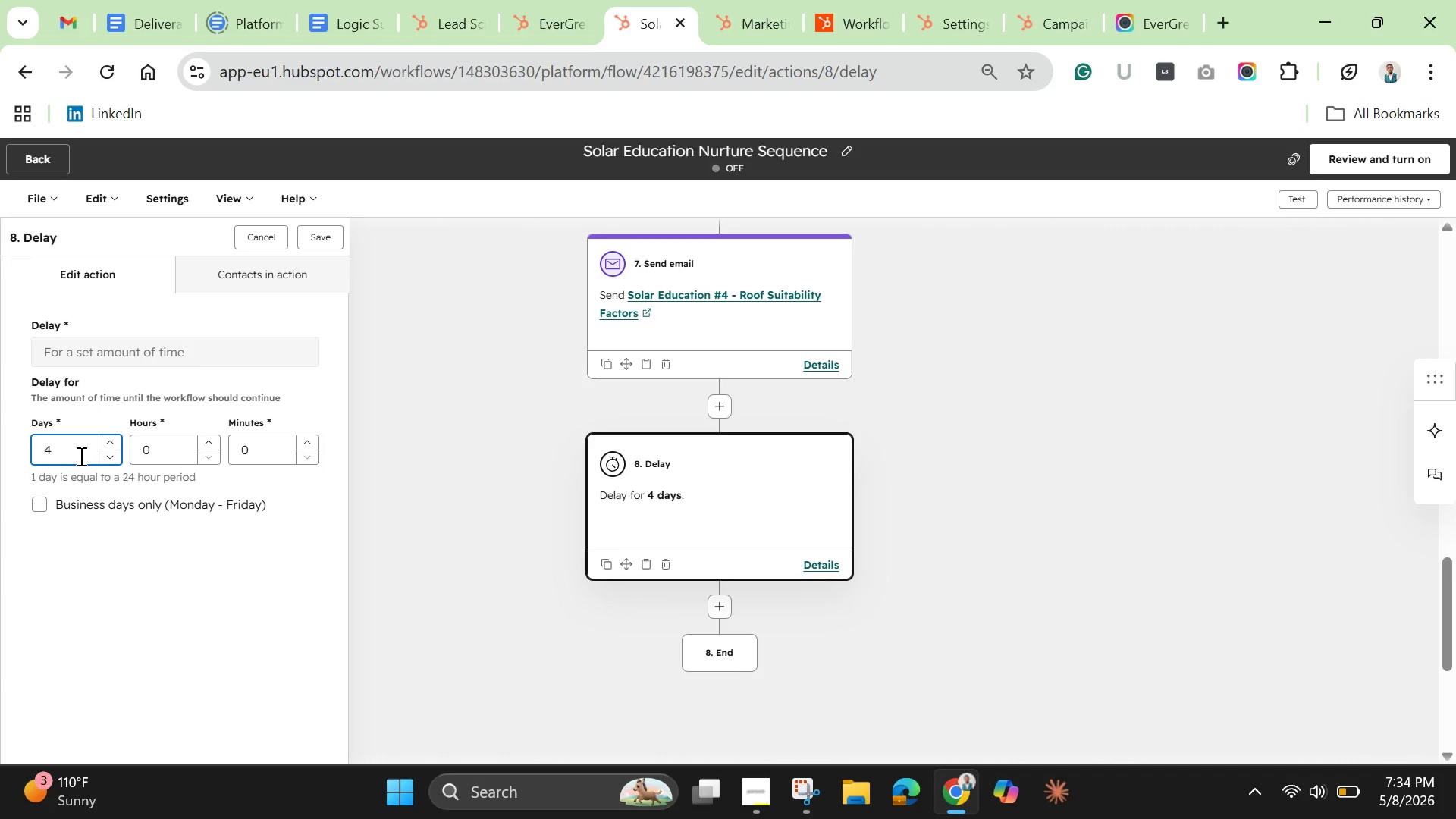 
key(Backspace)
 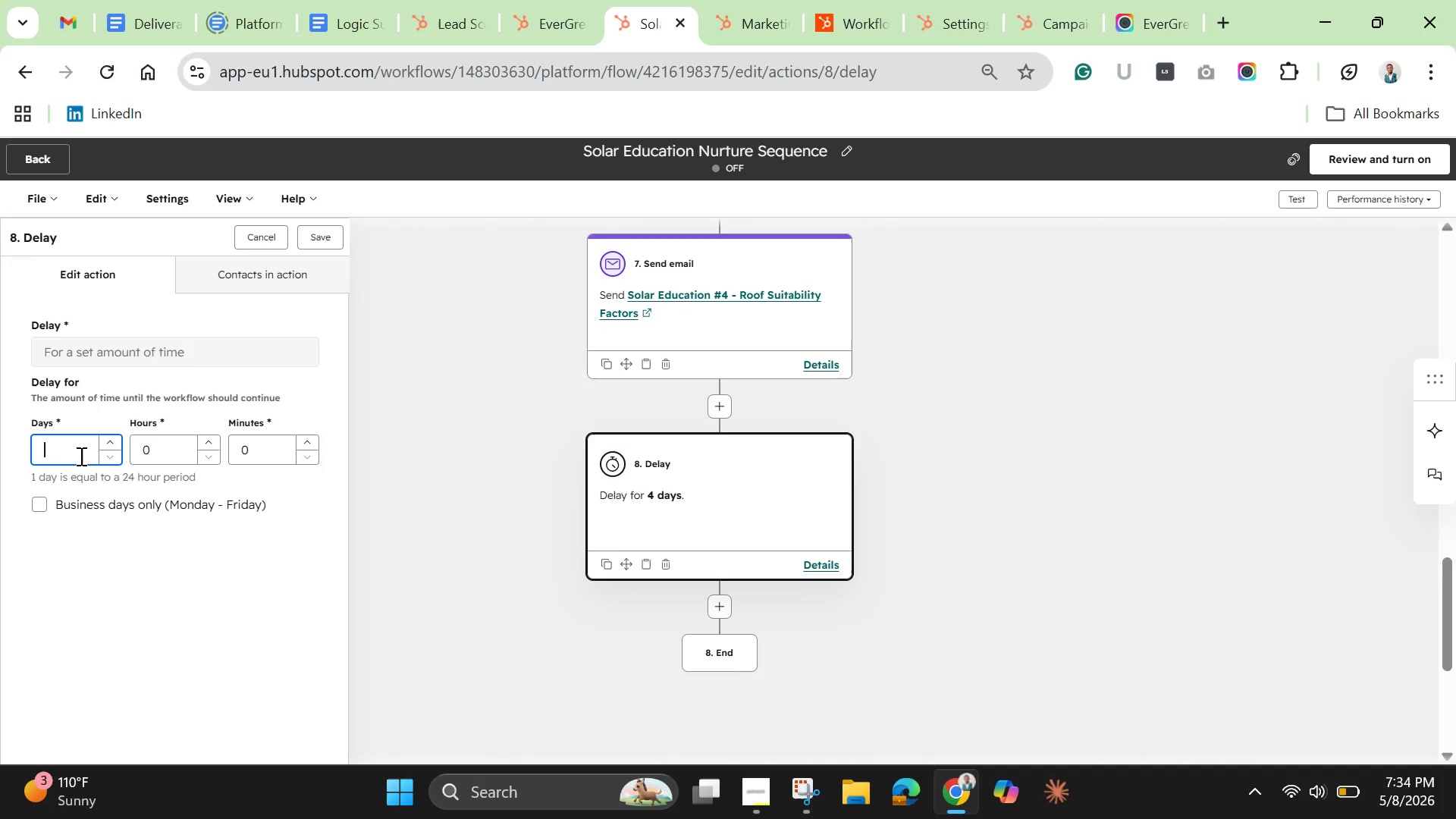 
key(3)
 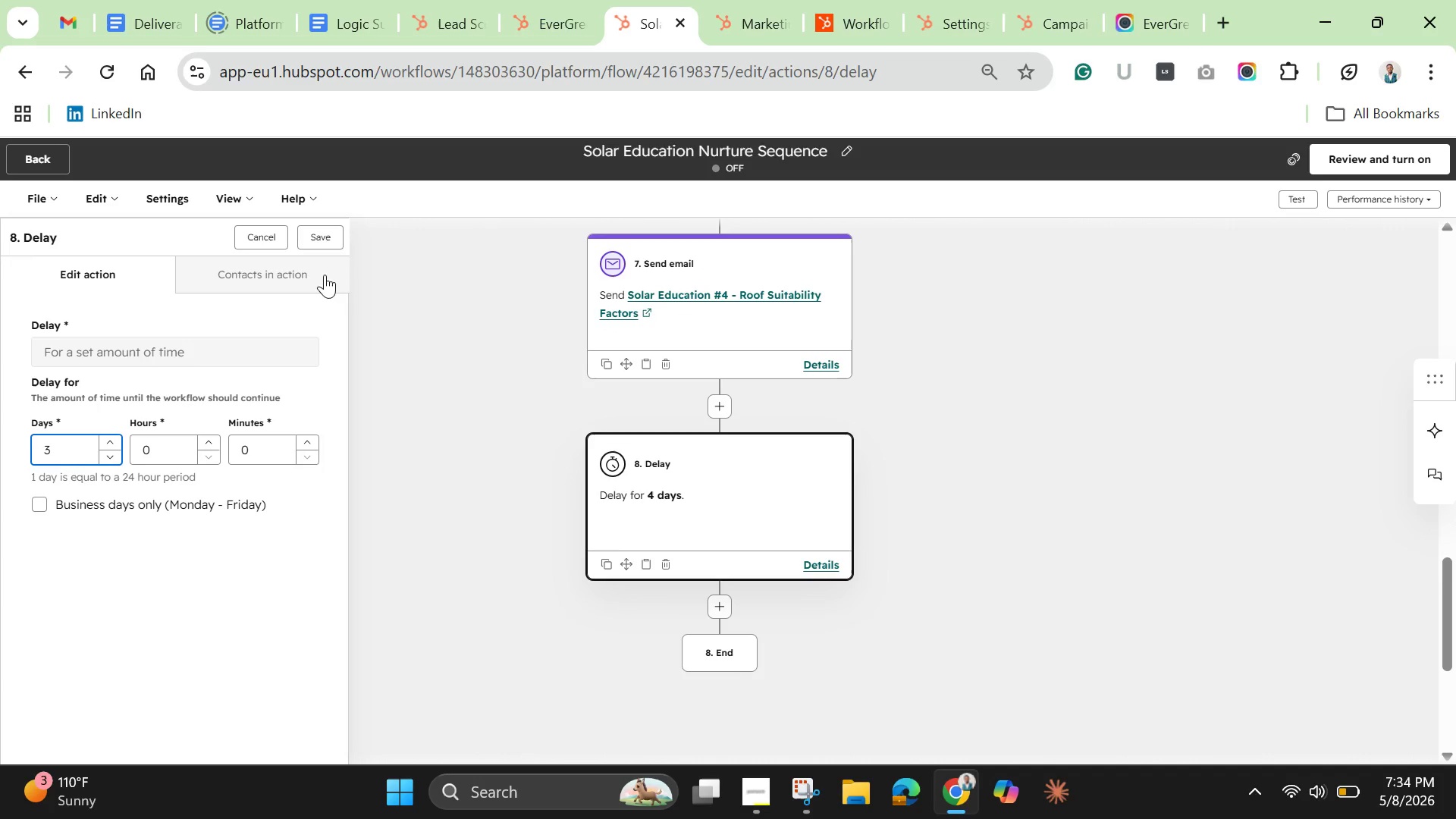 
left_click([323, 238])
 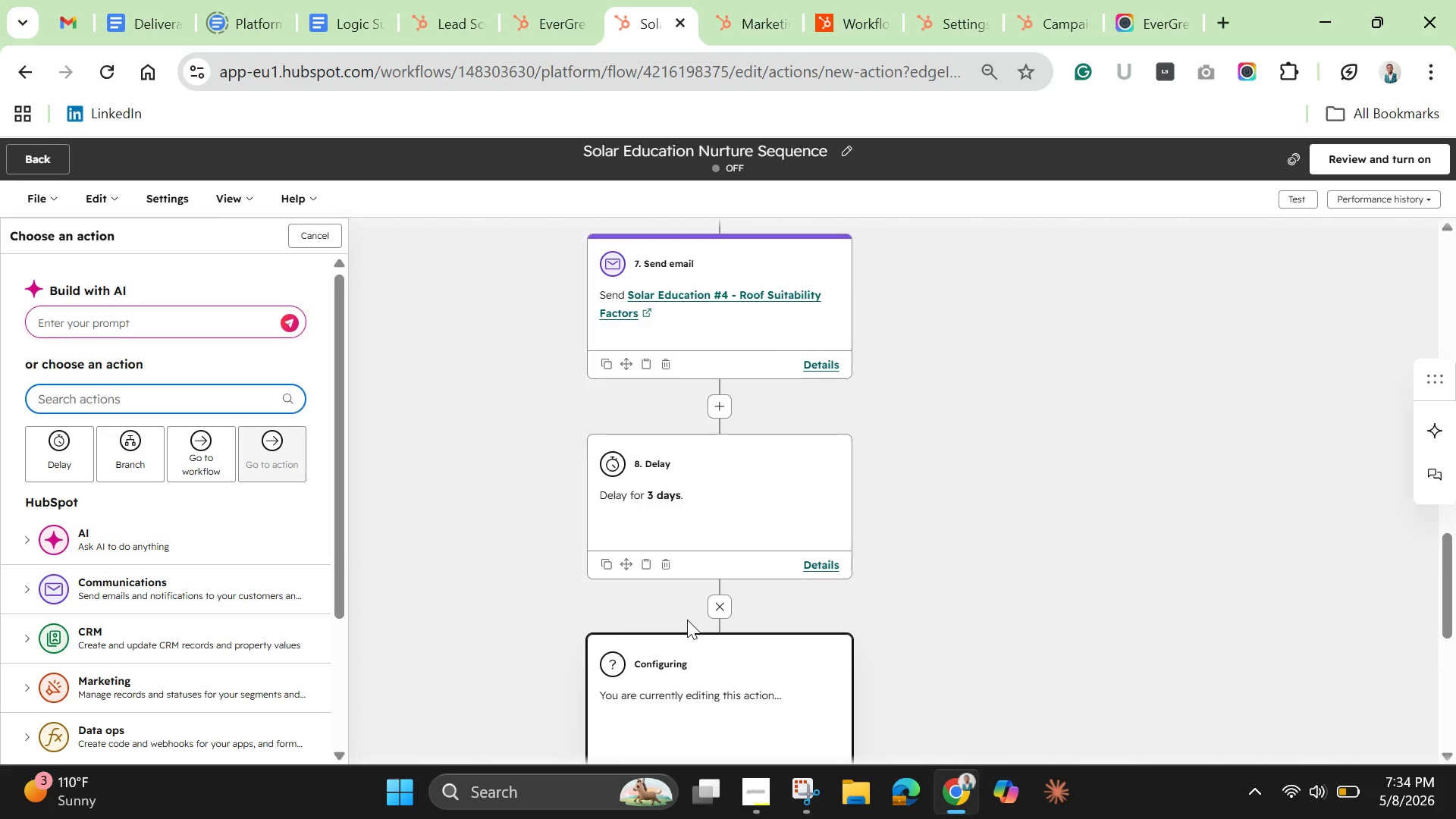 
wait(16.93)
 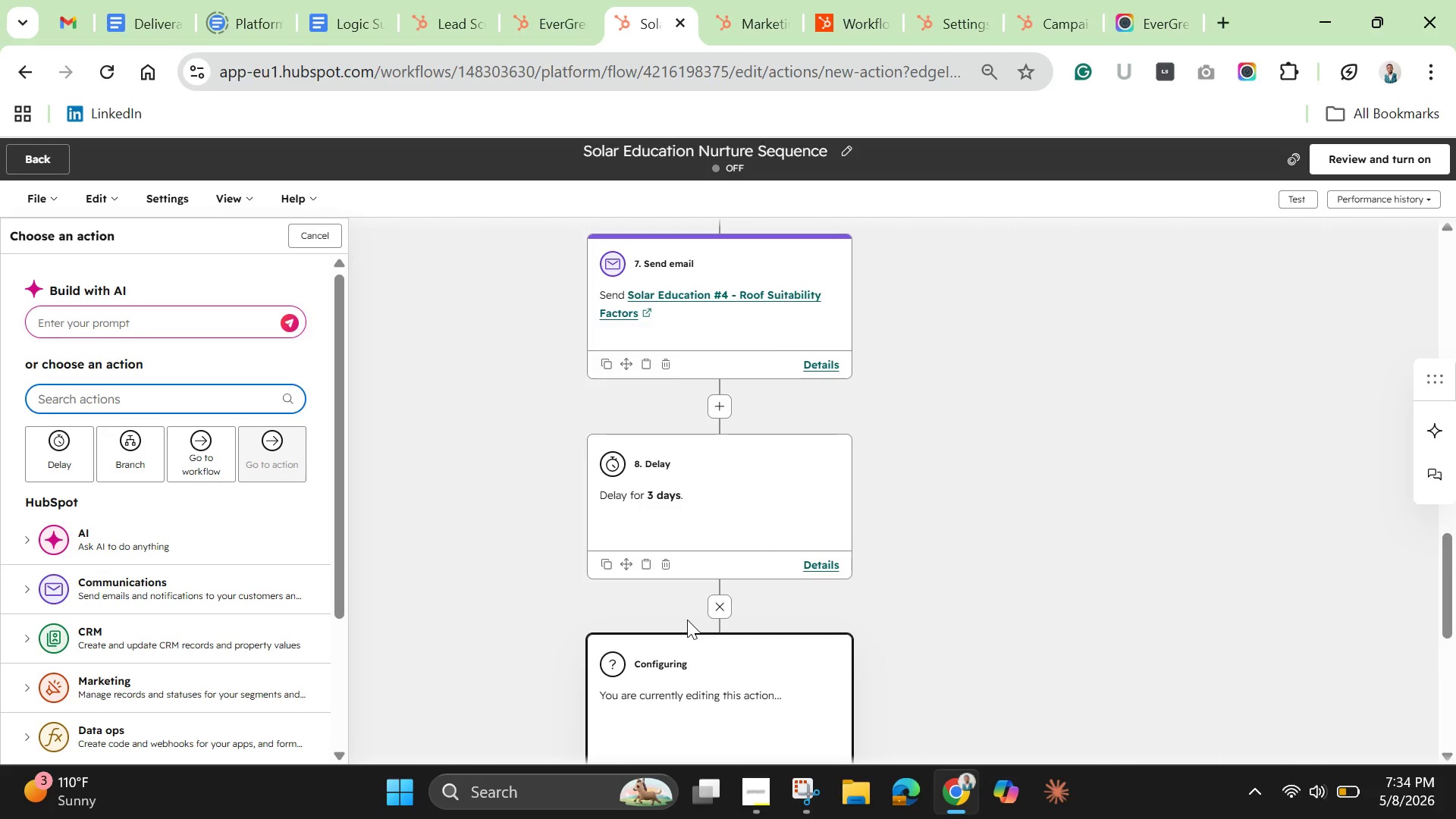 
mouse_move([95, 598])
 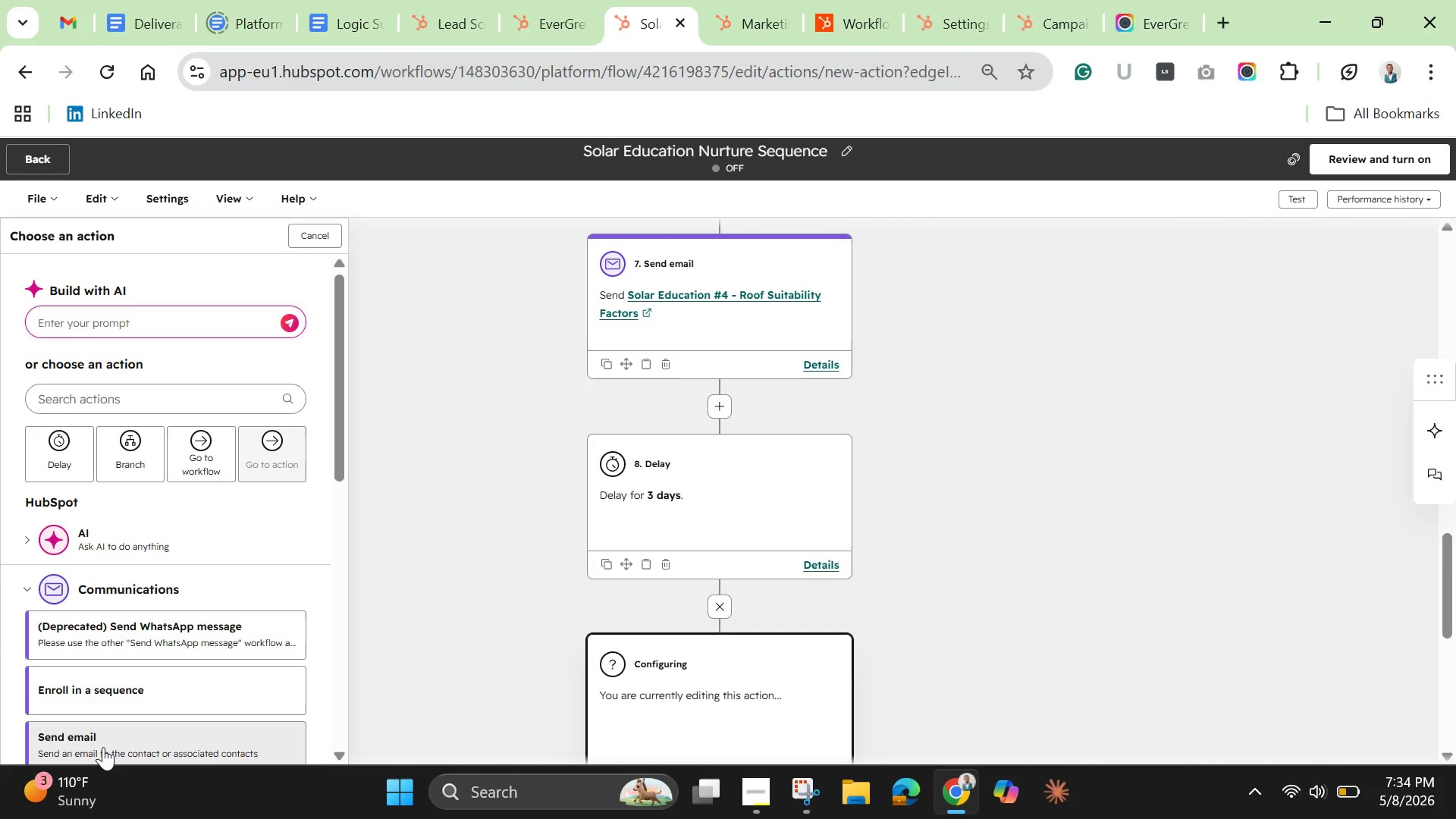 
left_click([103, 746])
 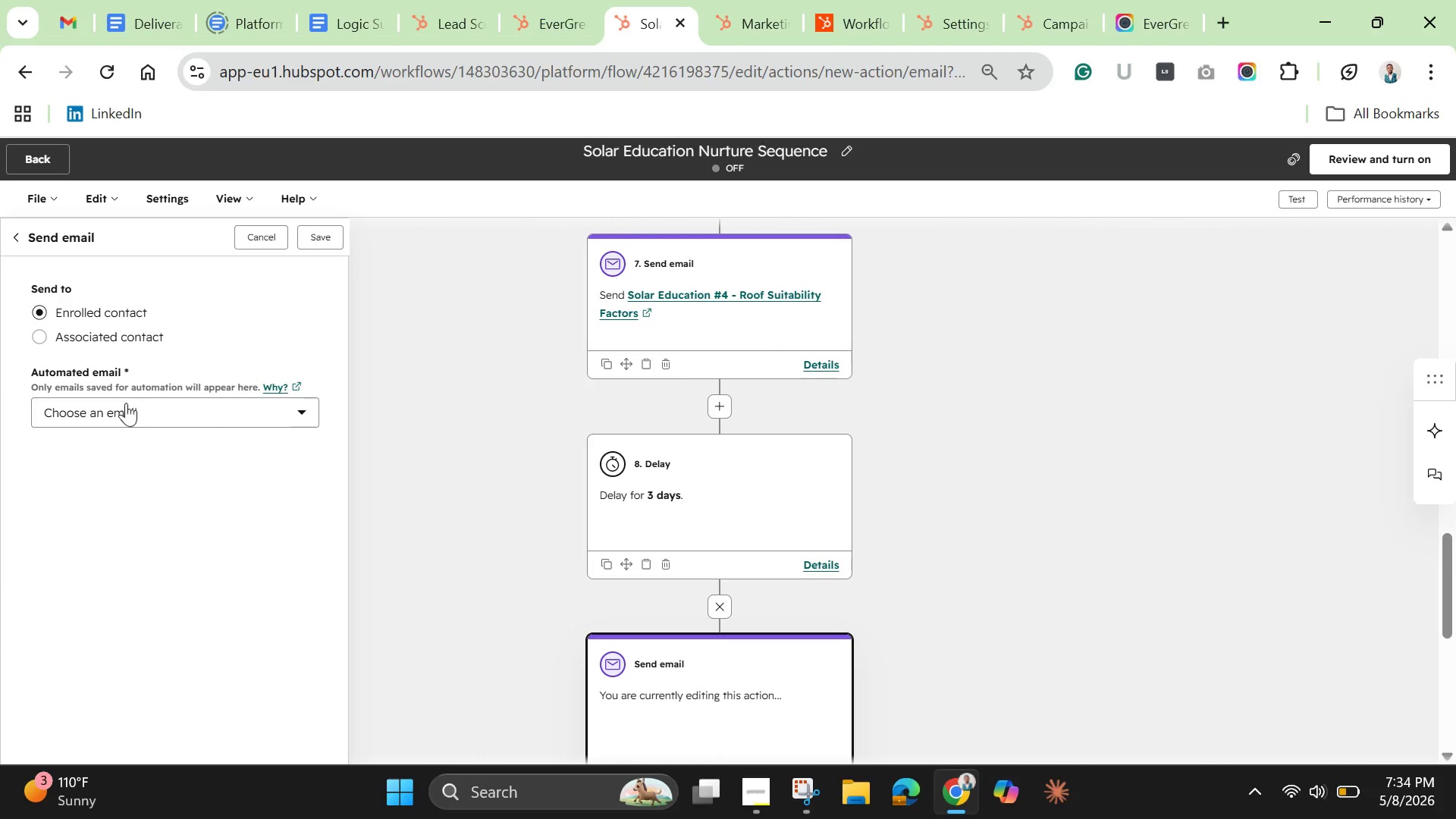 
left_click([127, 410])
 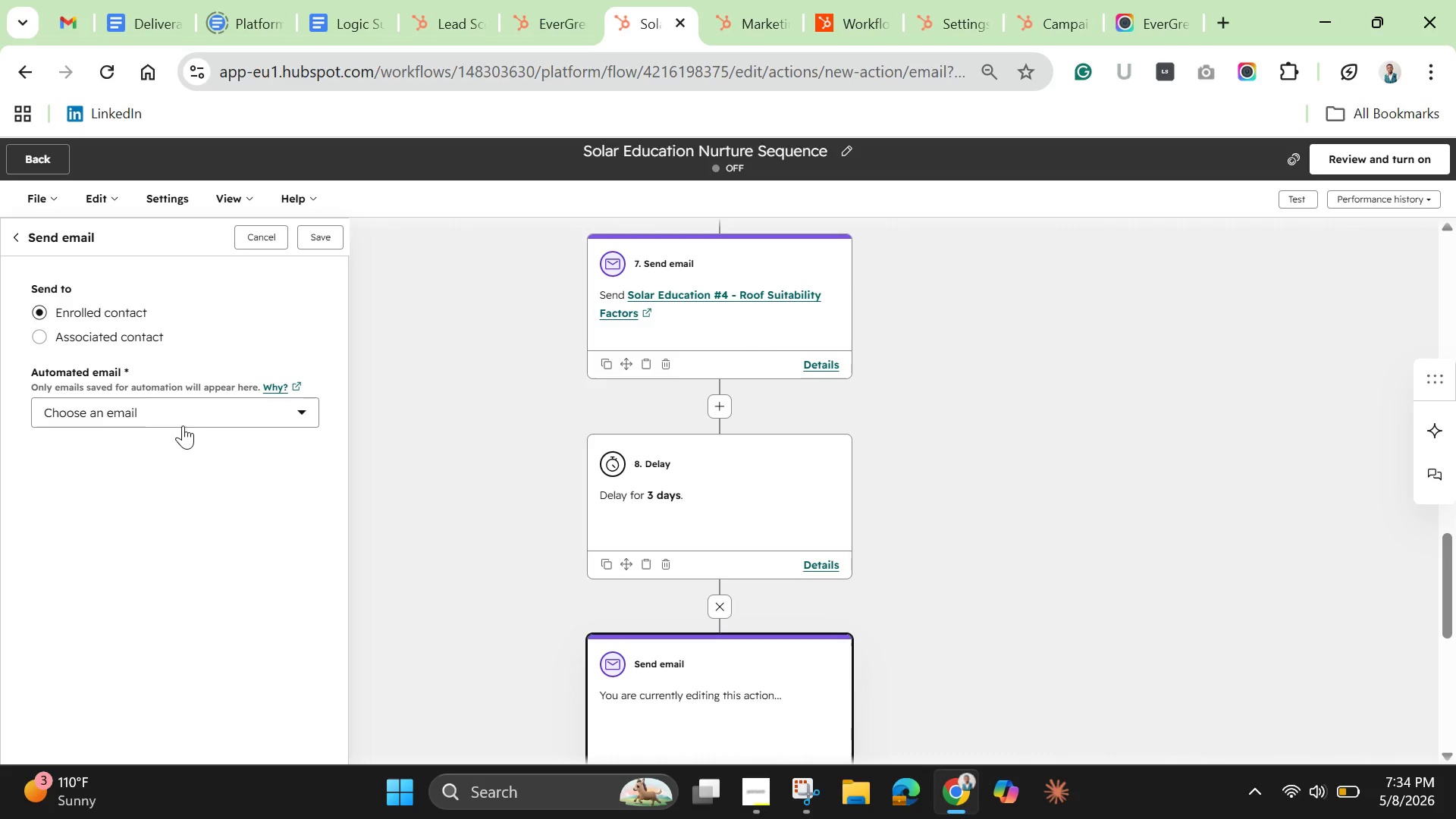 
left_click([212, 428])
 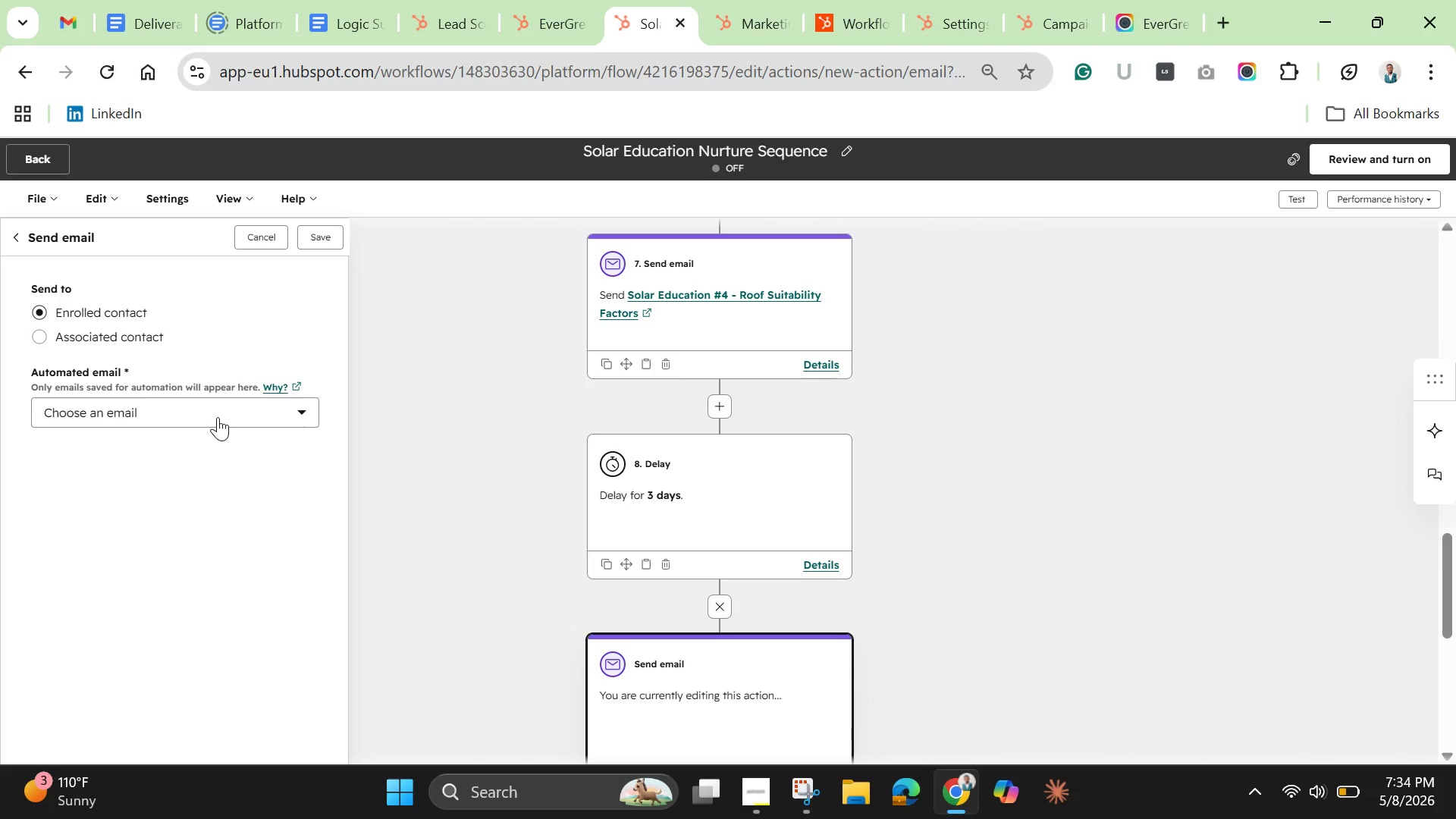 
left_click([218, 417])
 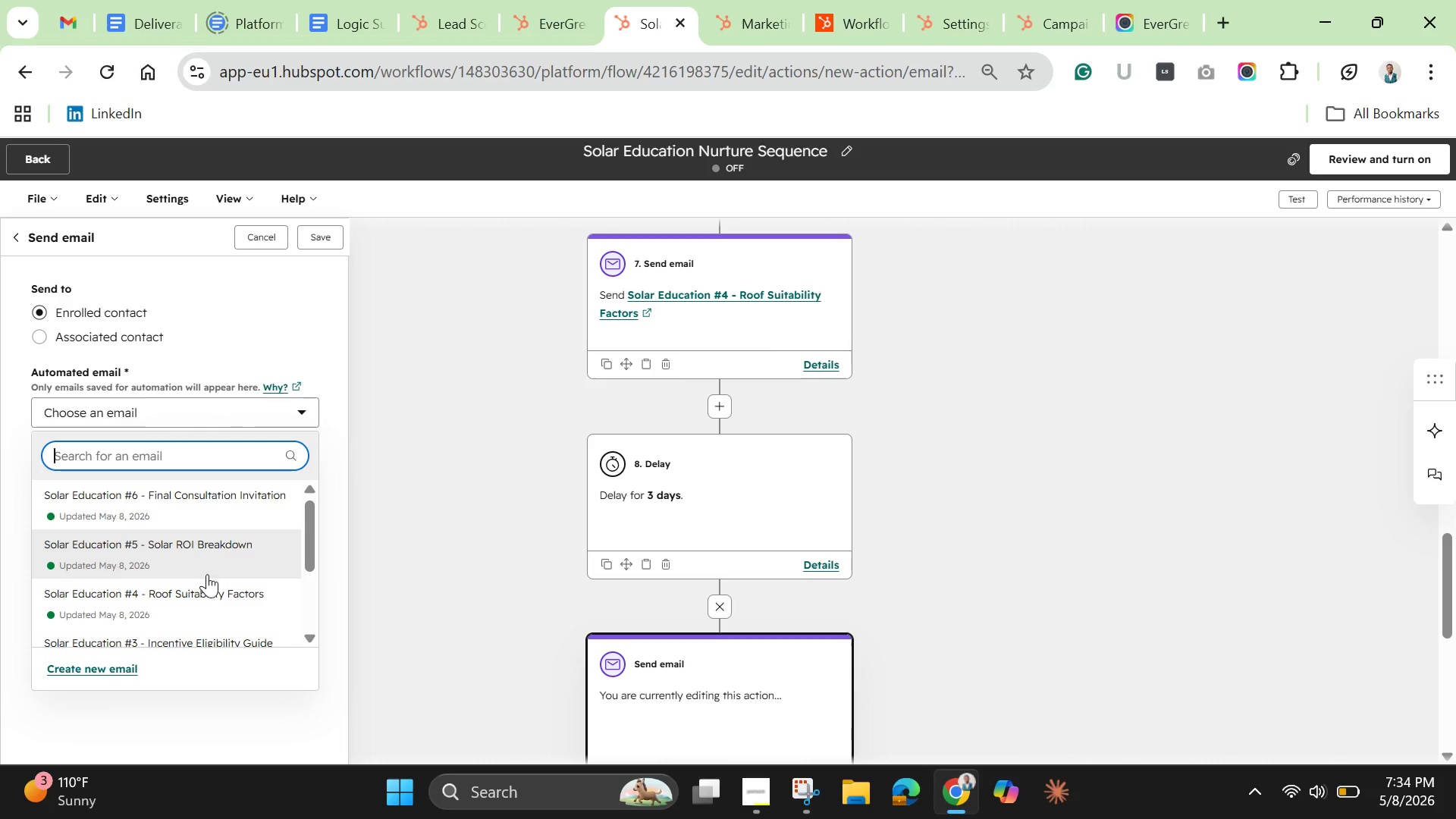 
left_click([185, 594])
 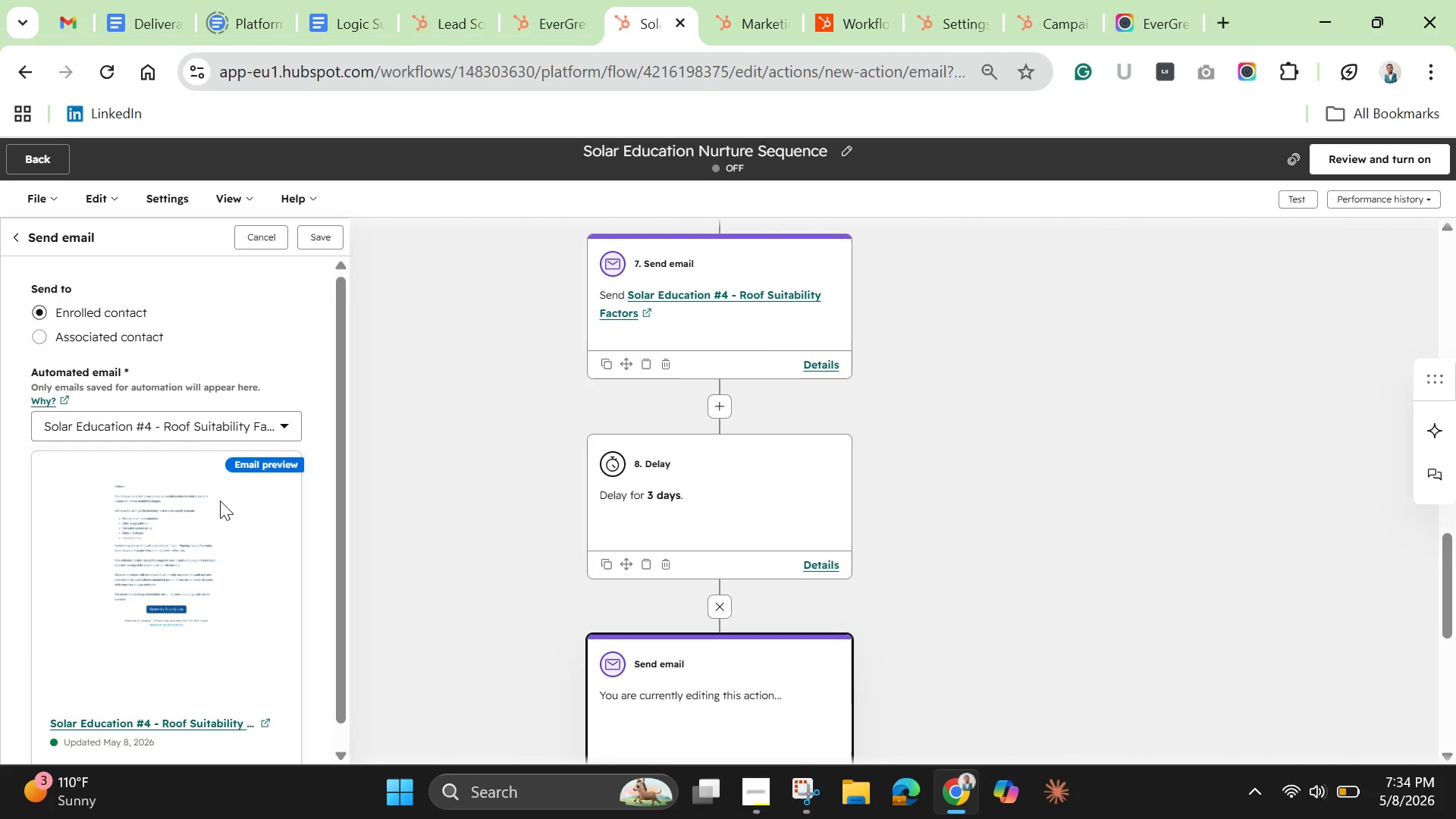 
wait(5.34)
 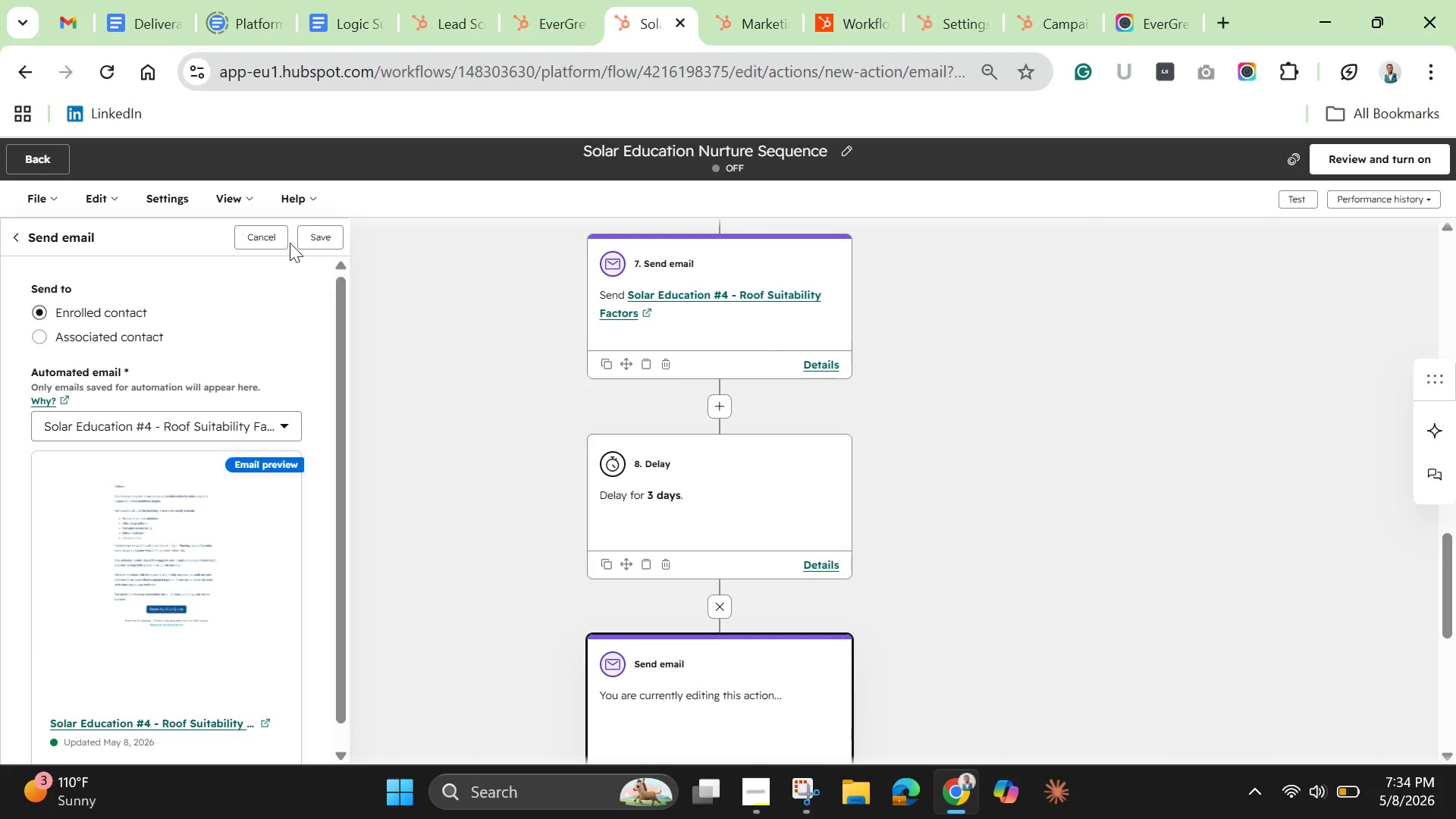 
left_click([233, 428])
 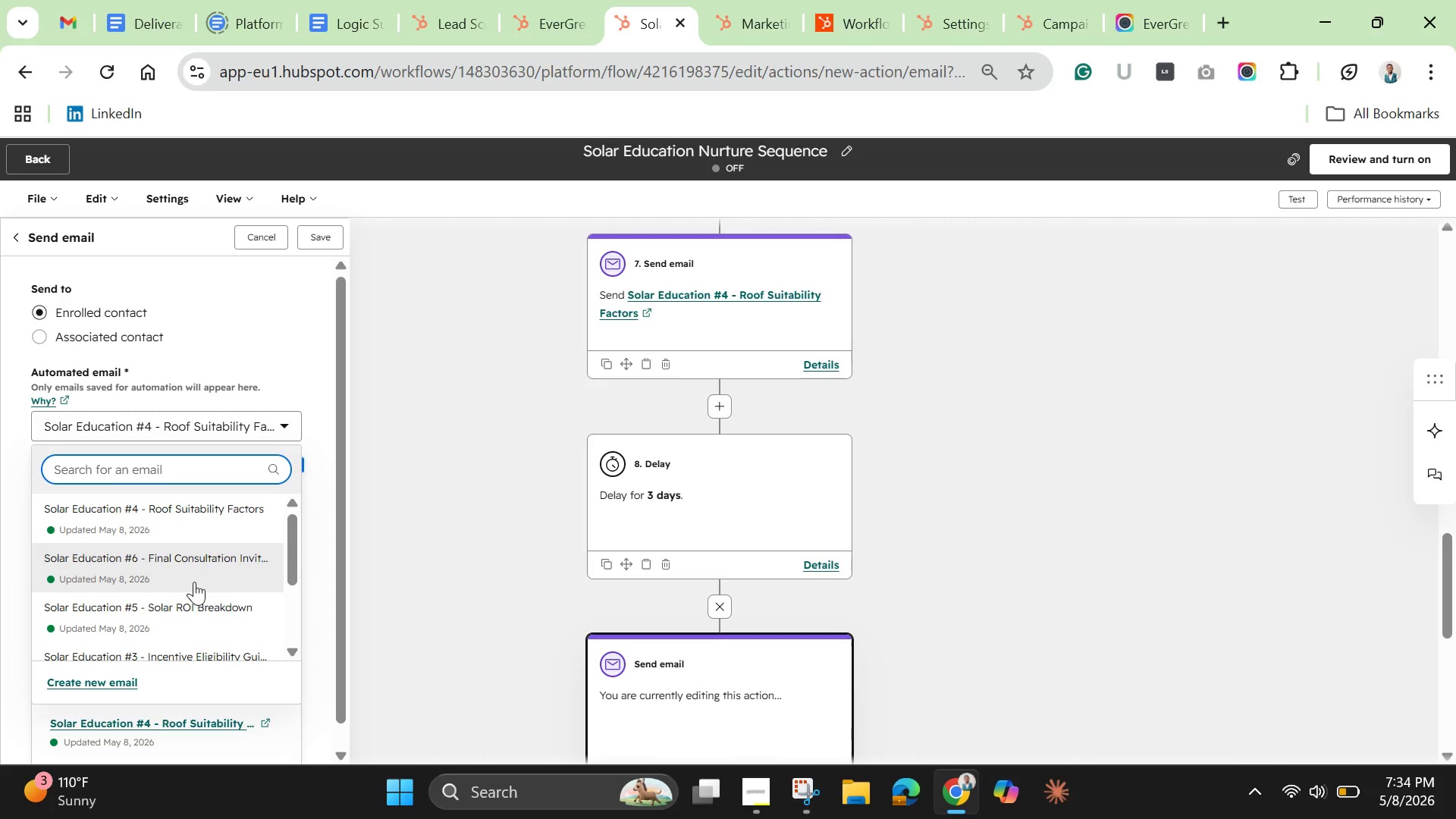 
left_click([187, 617])
 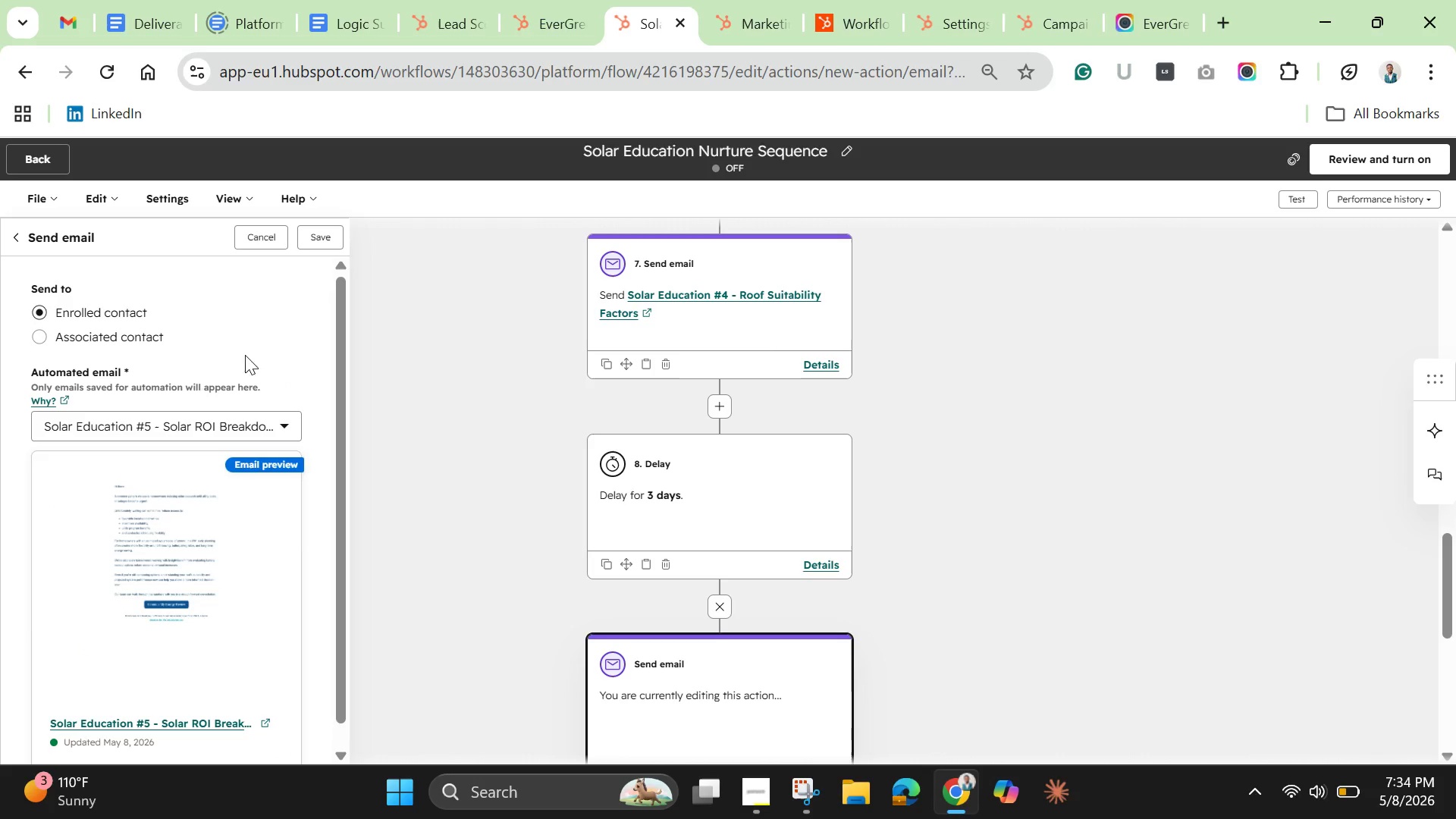 
left_click([313, 234])
 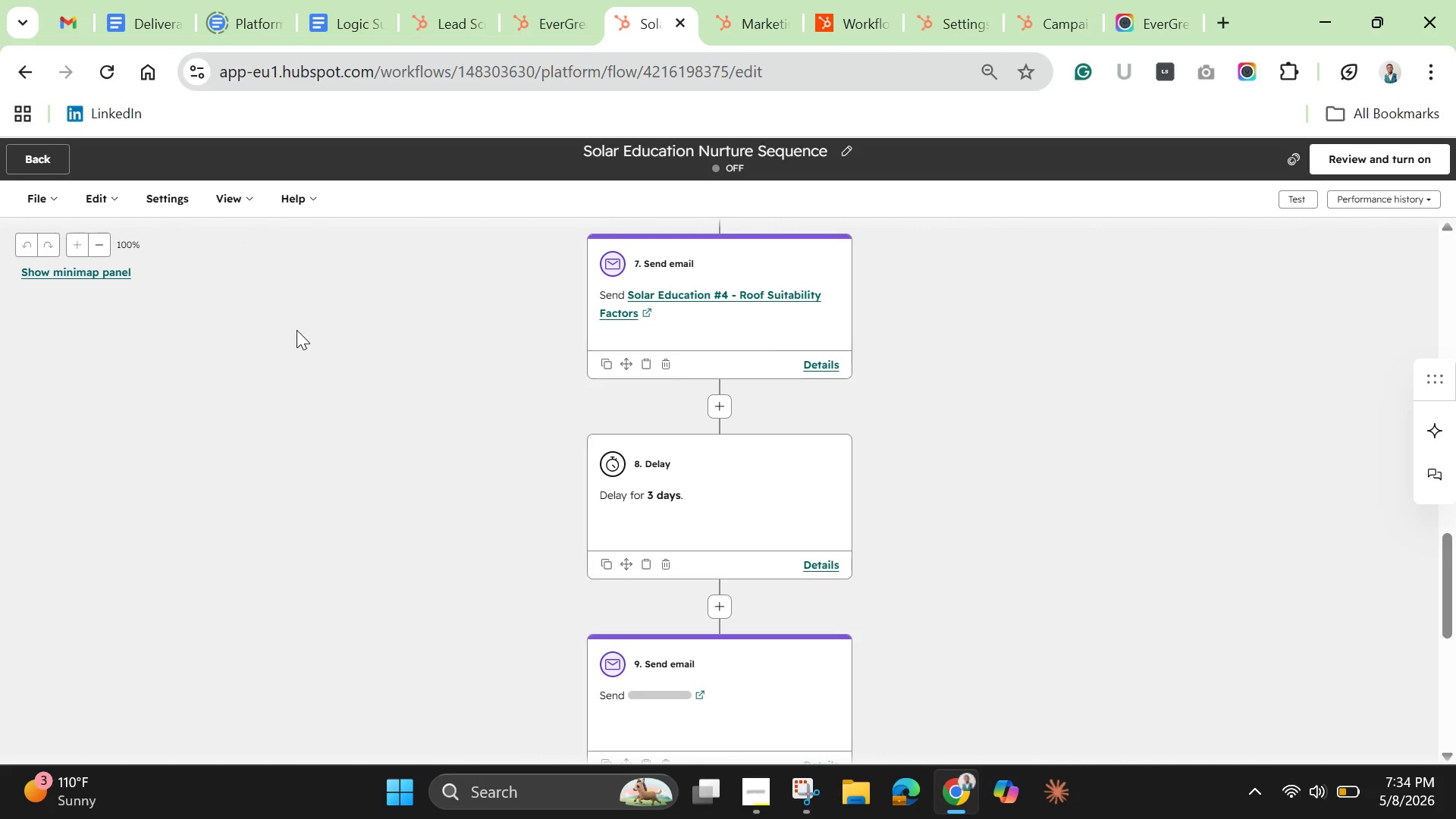 
wait(11.0)
 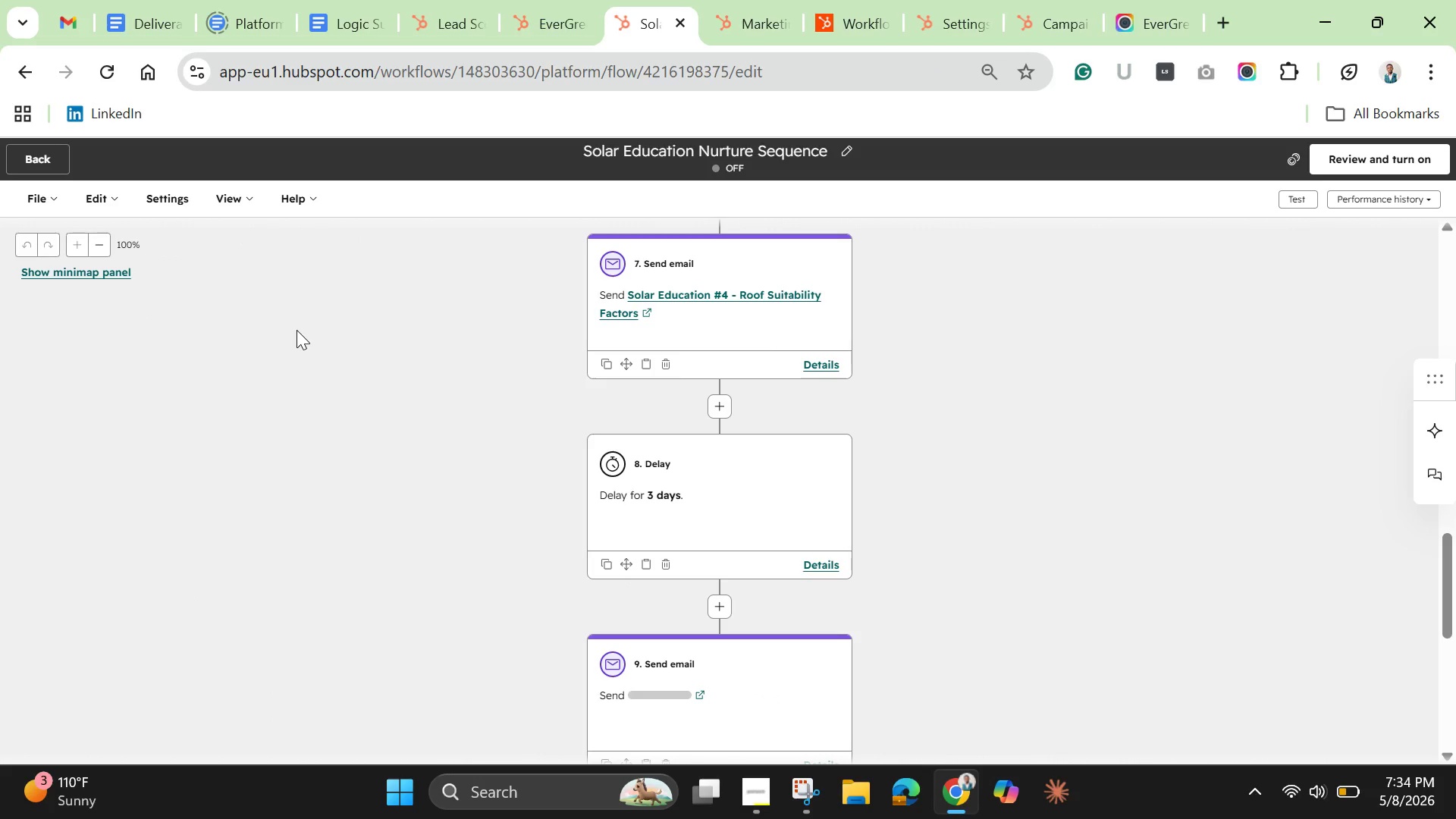 
scroll: coordinate [716, 562], scroll_direction: up, amount: 2.0
 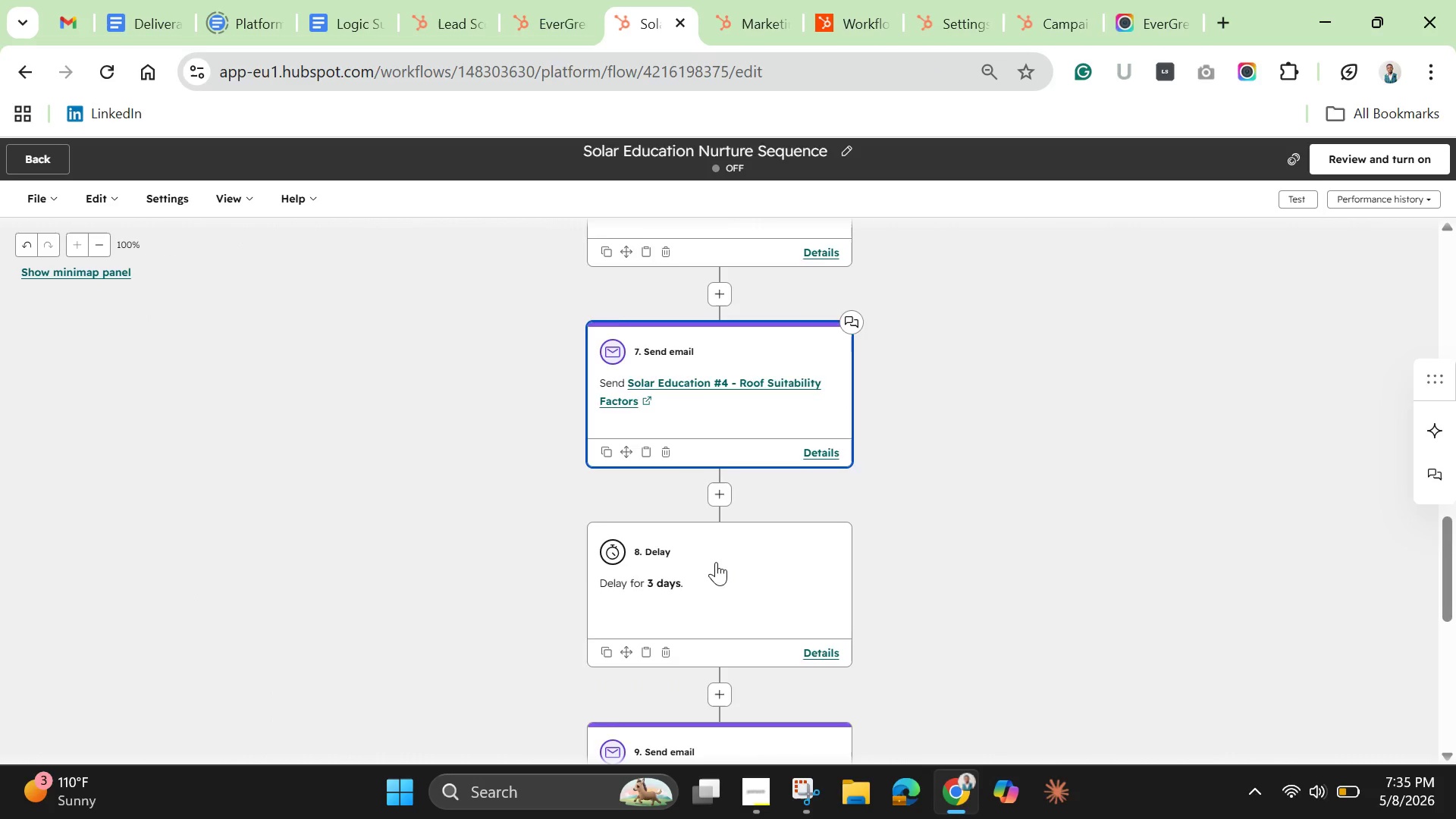 
scroll: coordinate [716, 562], scroll_direction: down, amount: 5.0
 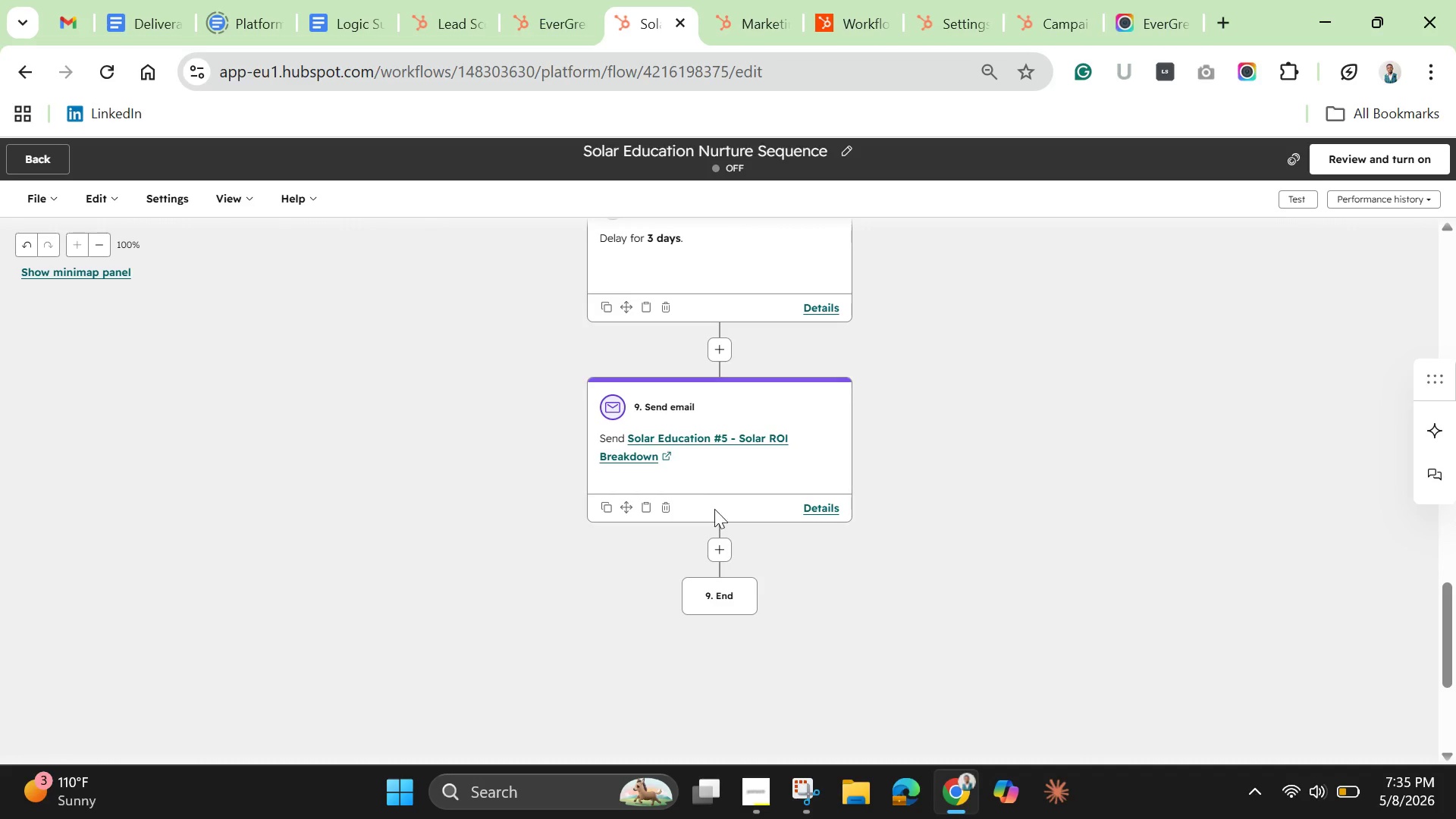 
left_click([721, 552])
 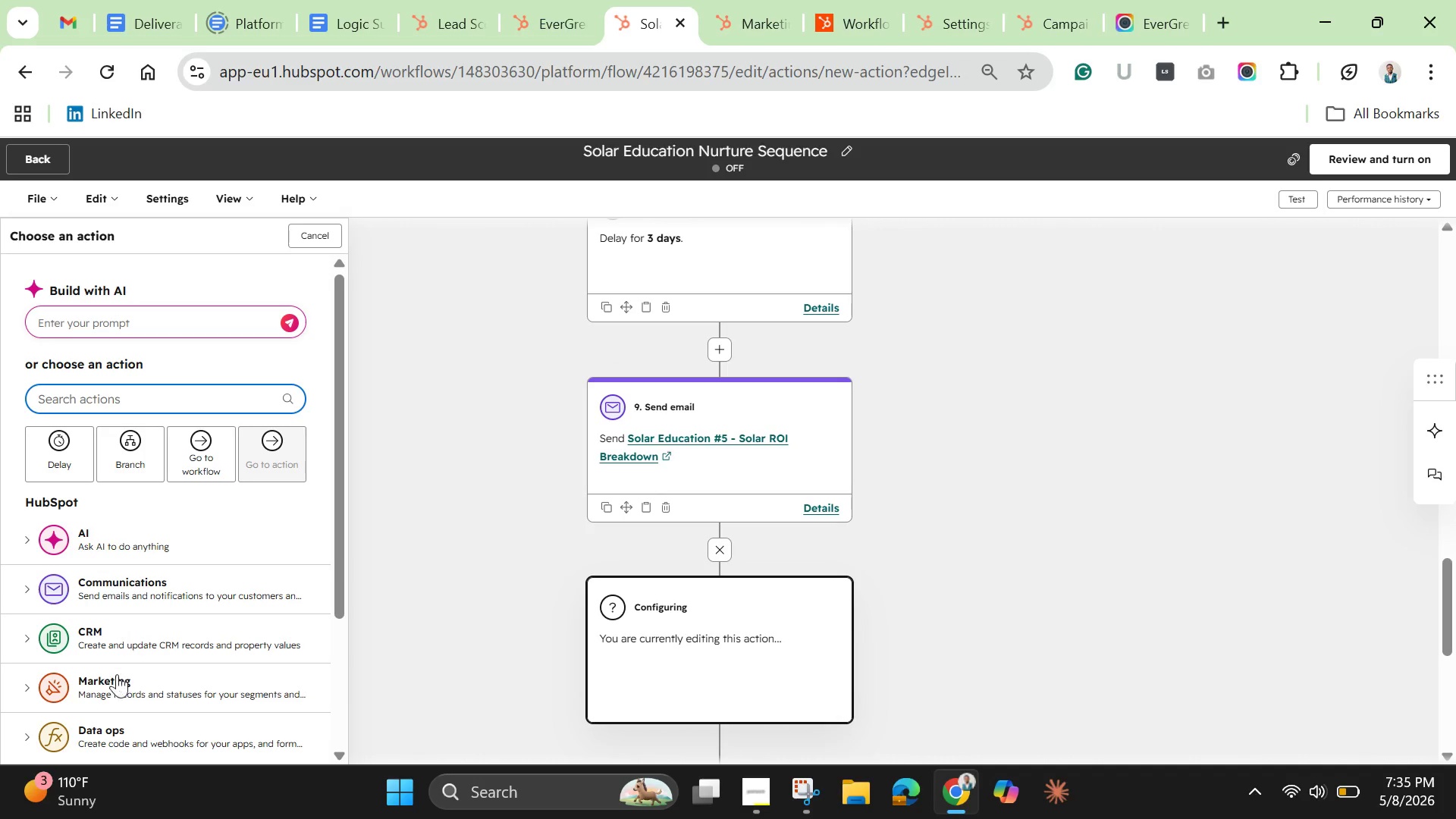 
left_click([68, 460])
 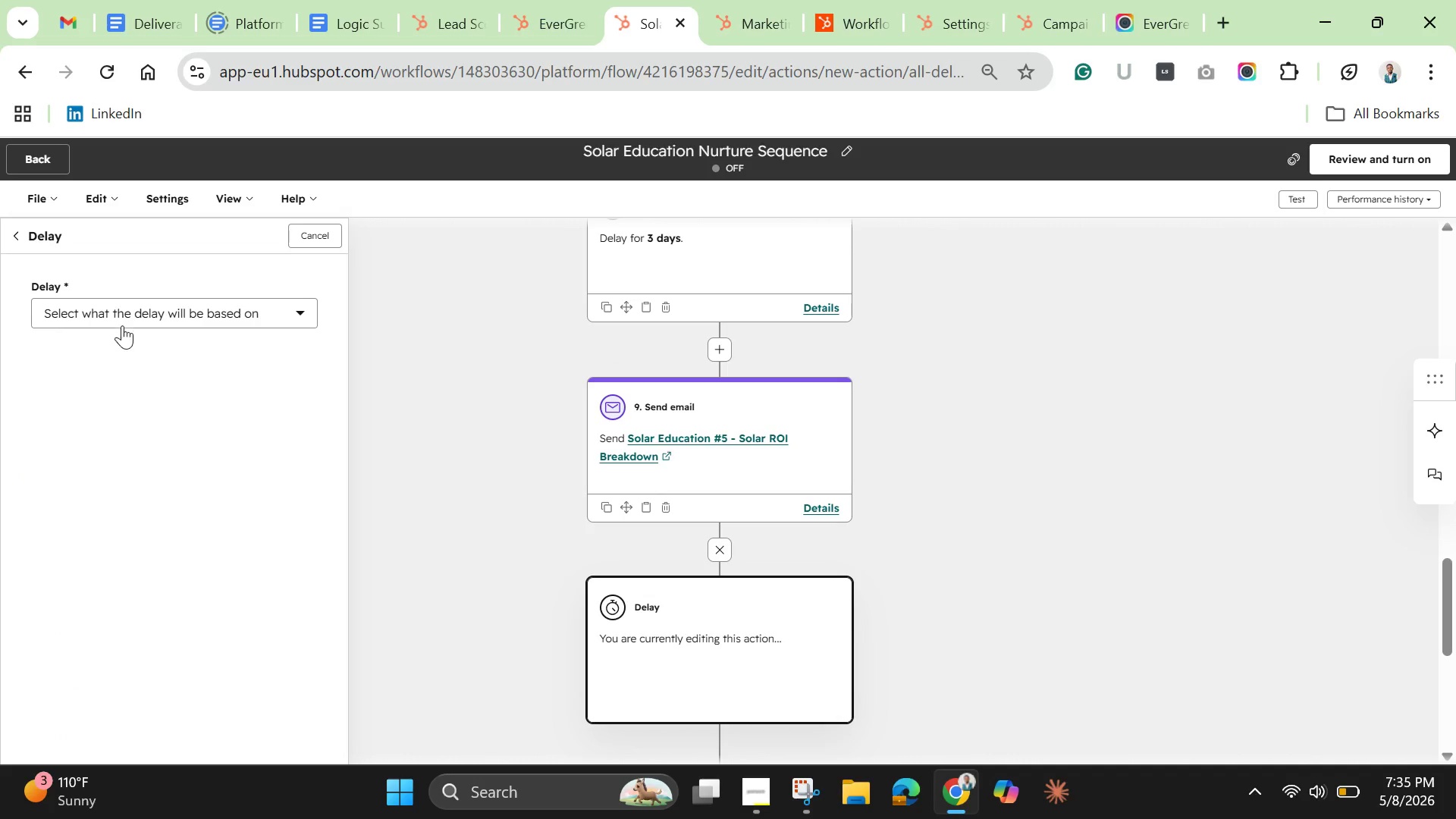 
left_click([133, 301])
 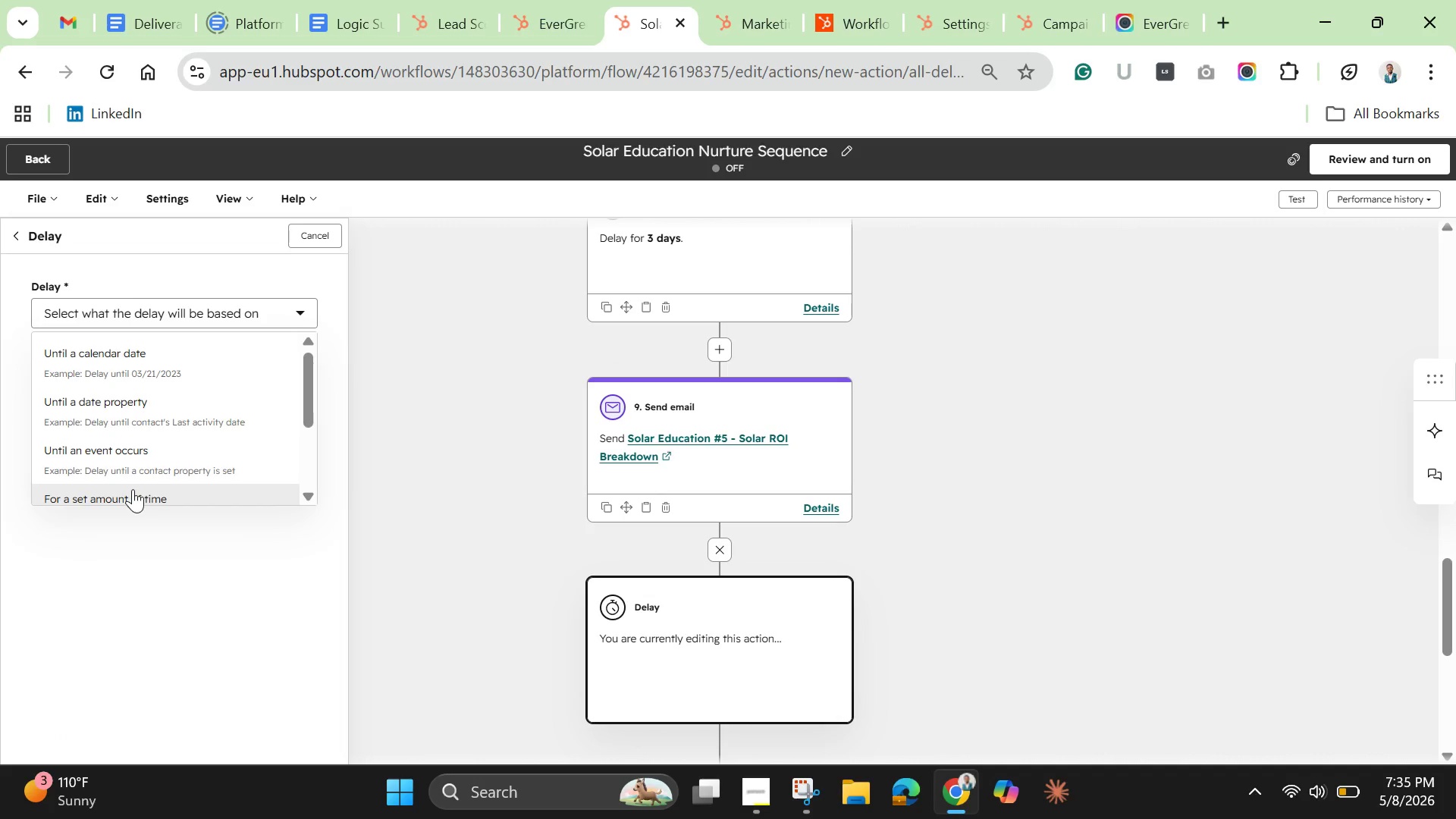 
left_click([133, 489])
 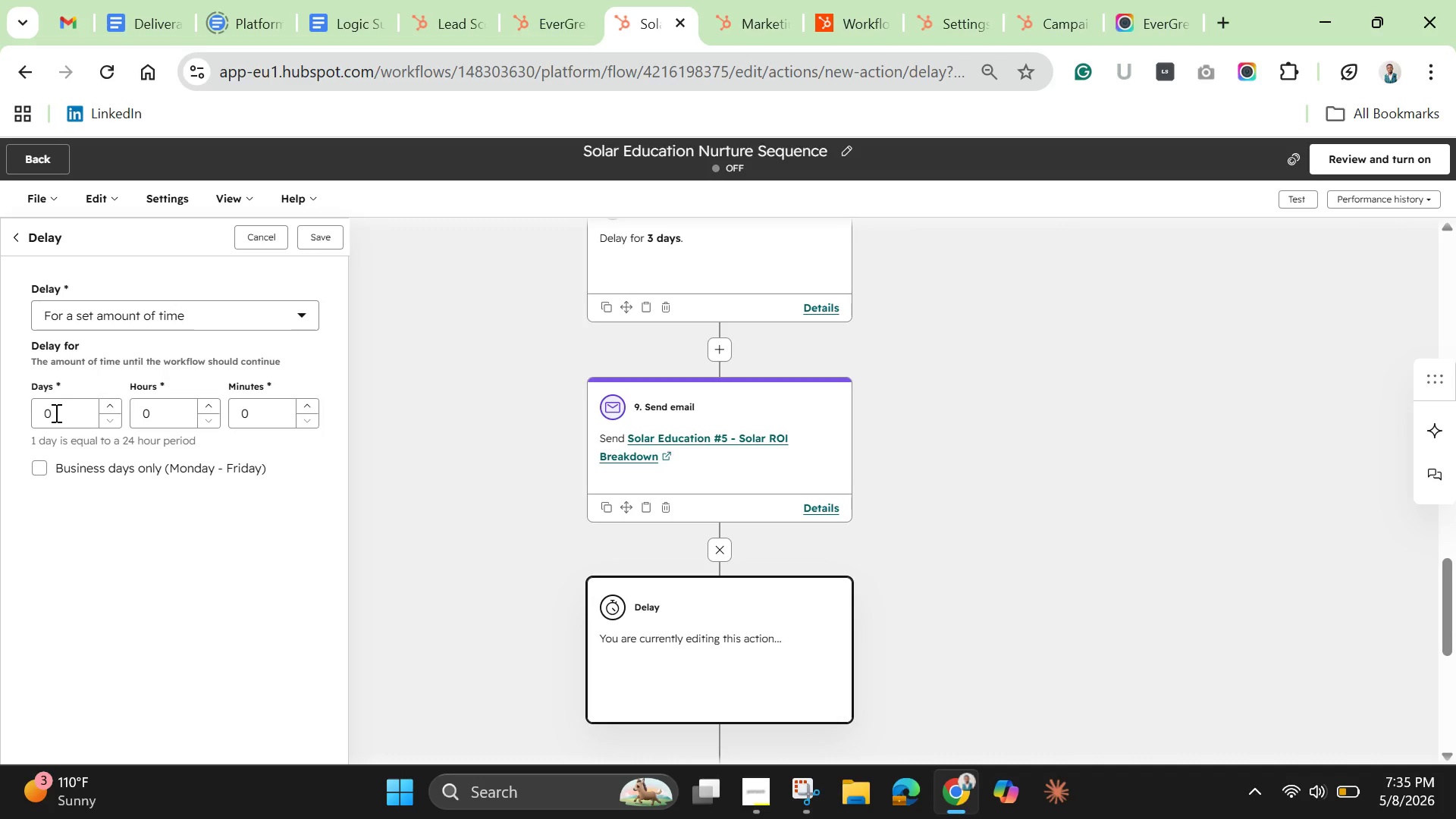 
double_click([55, 413])
 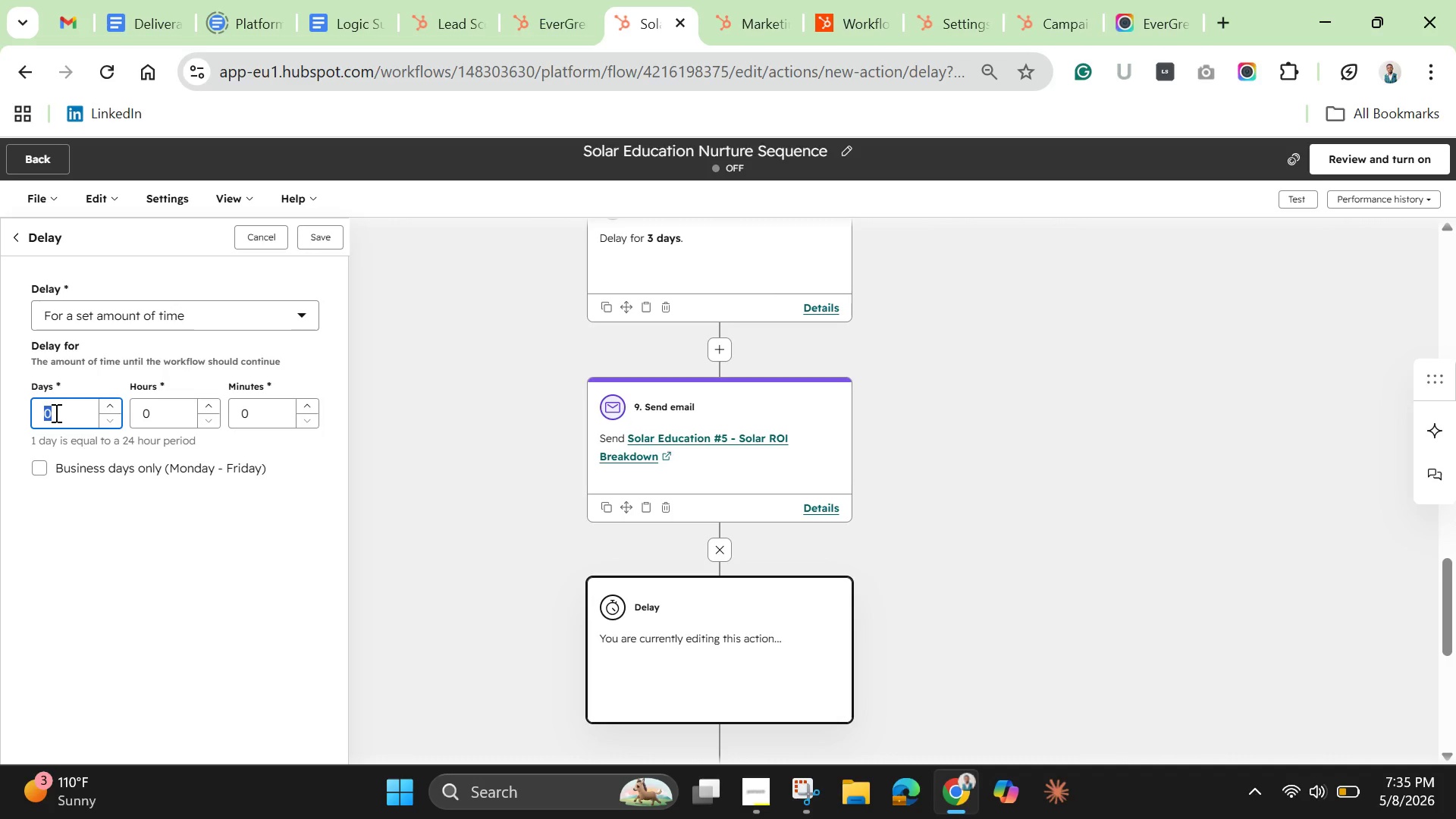 
key(Backspace)
 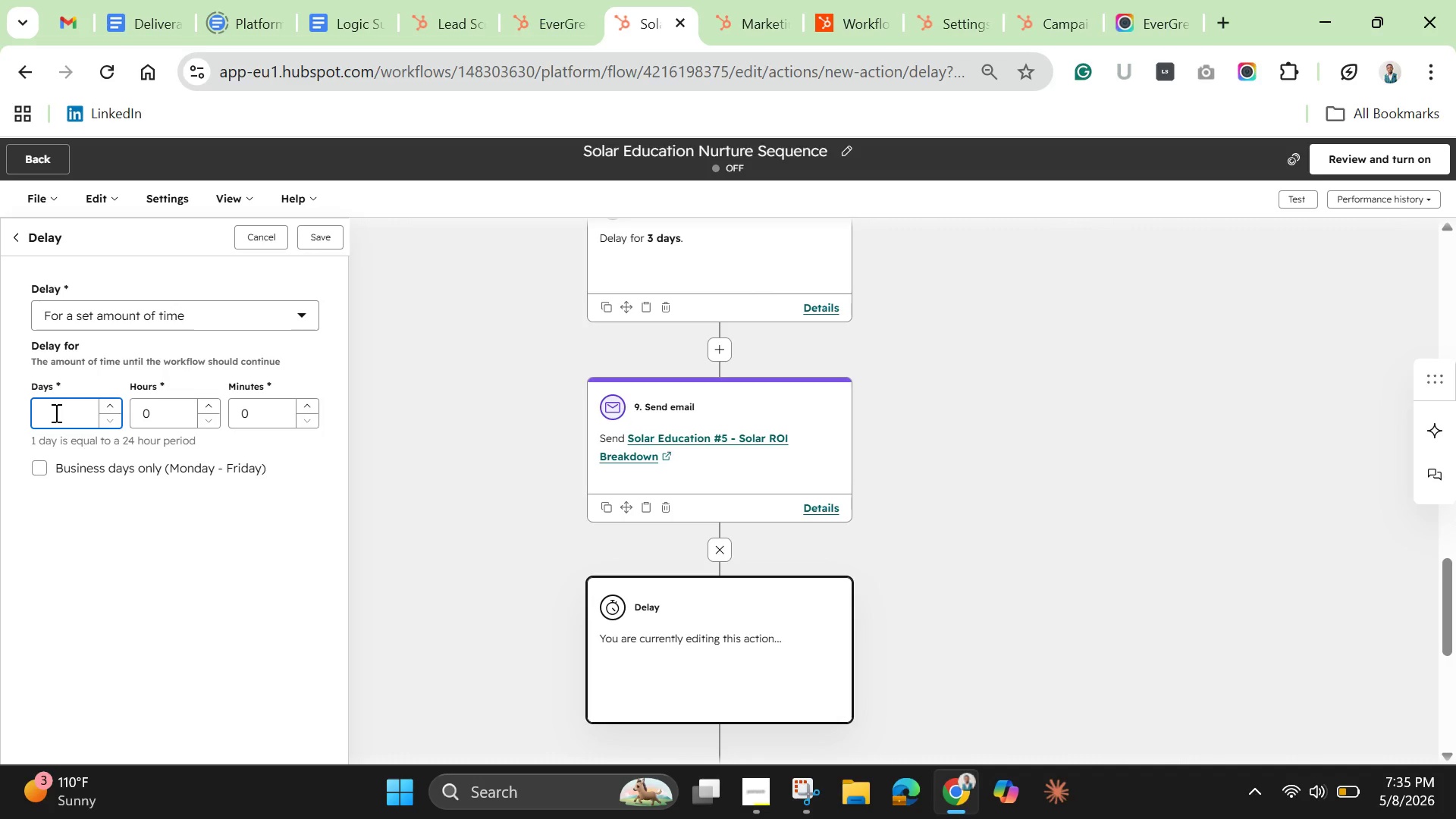 
key(3)
 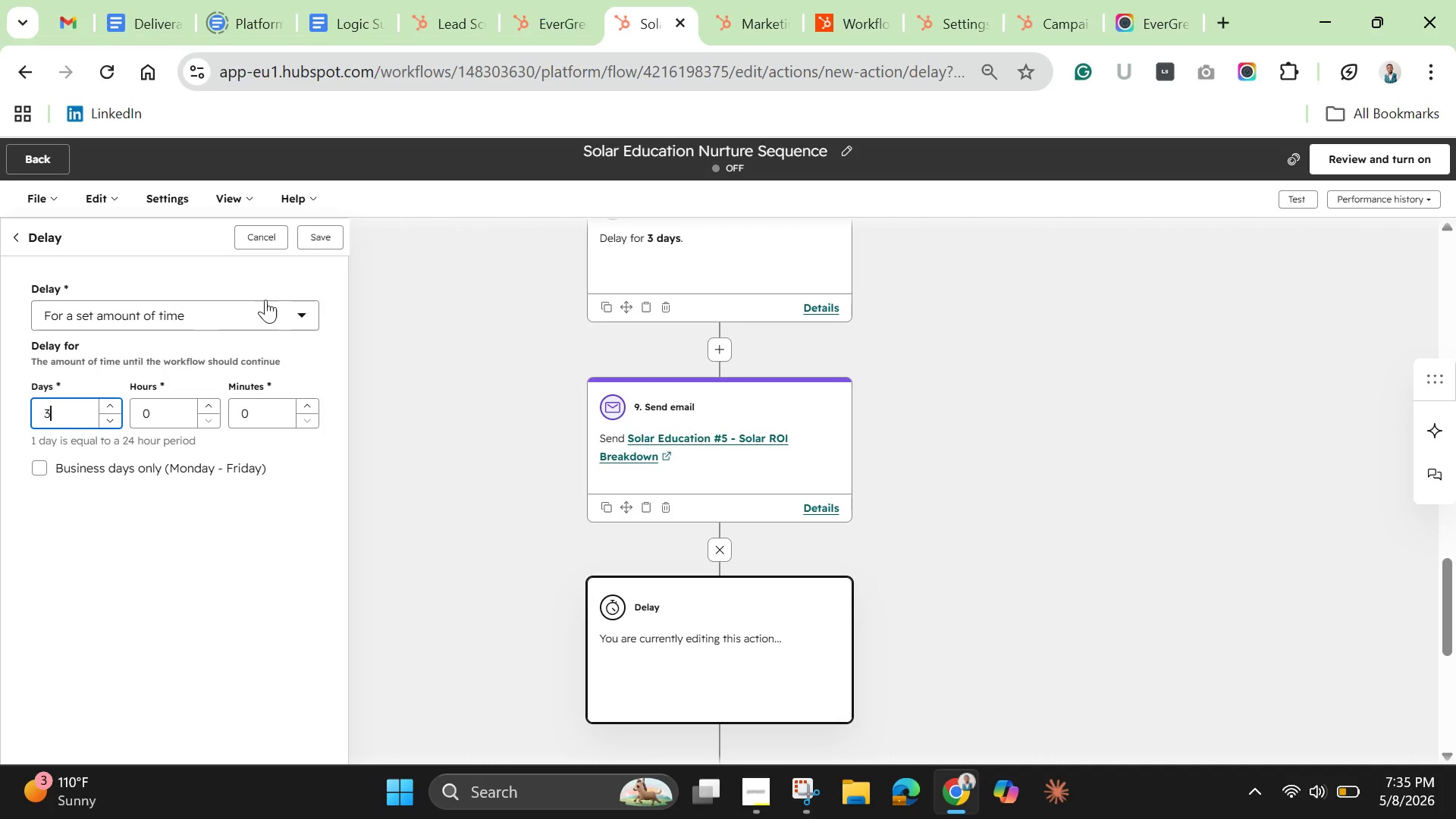 
left_click([322, 240])
 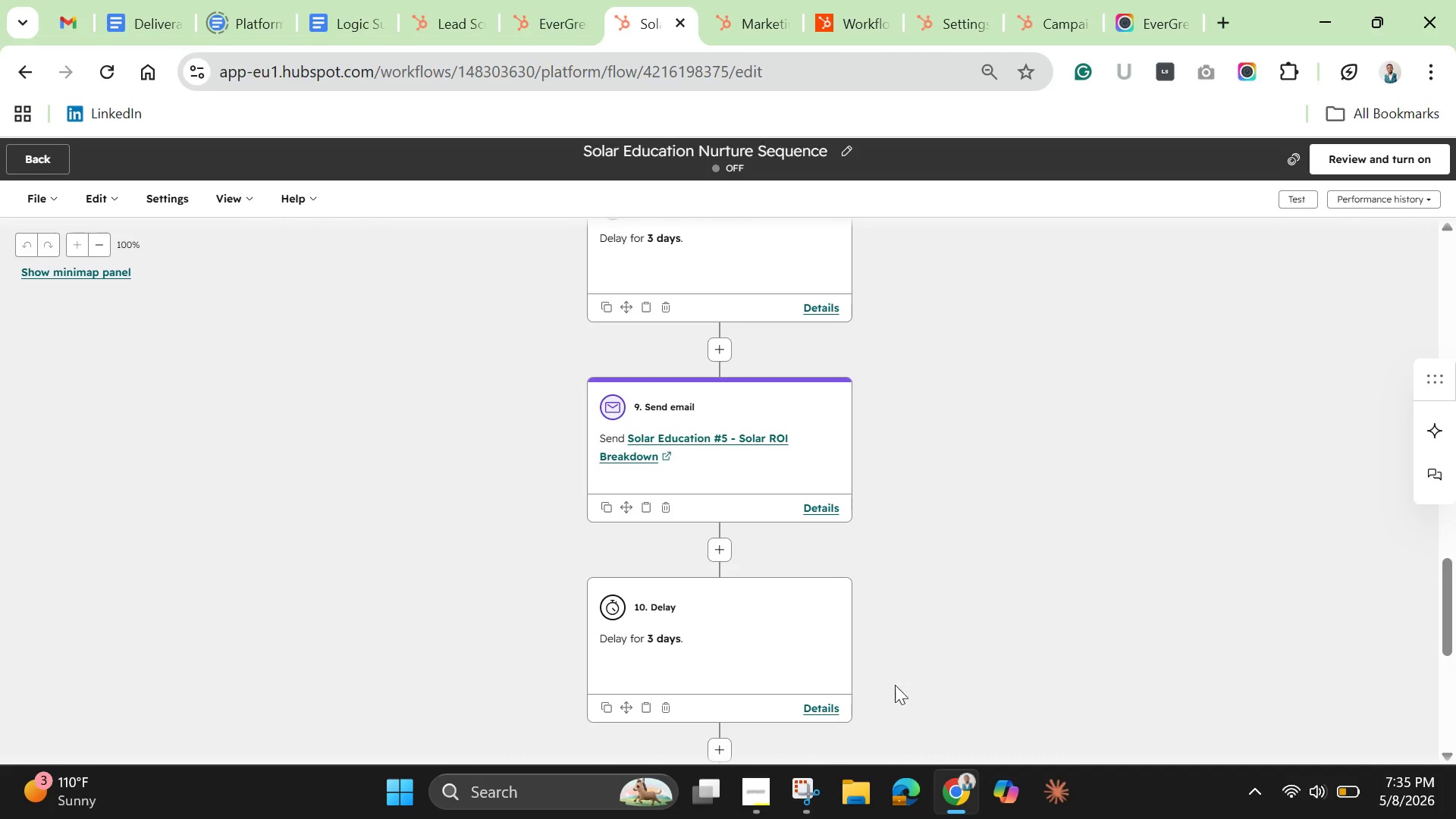 
wait(6.3)
 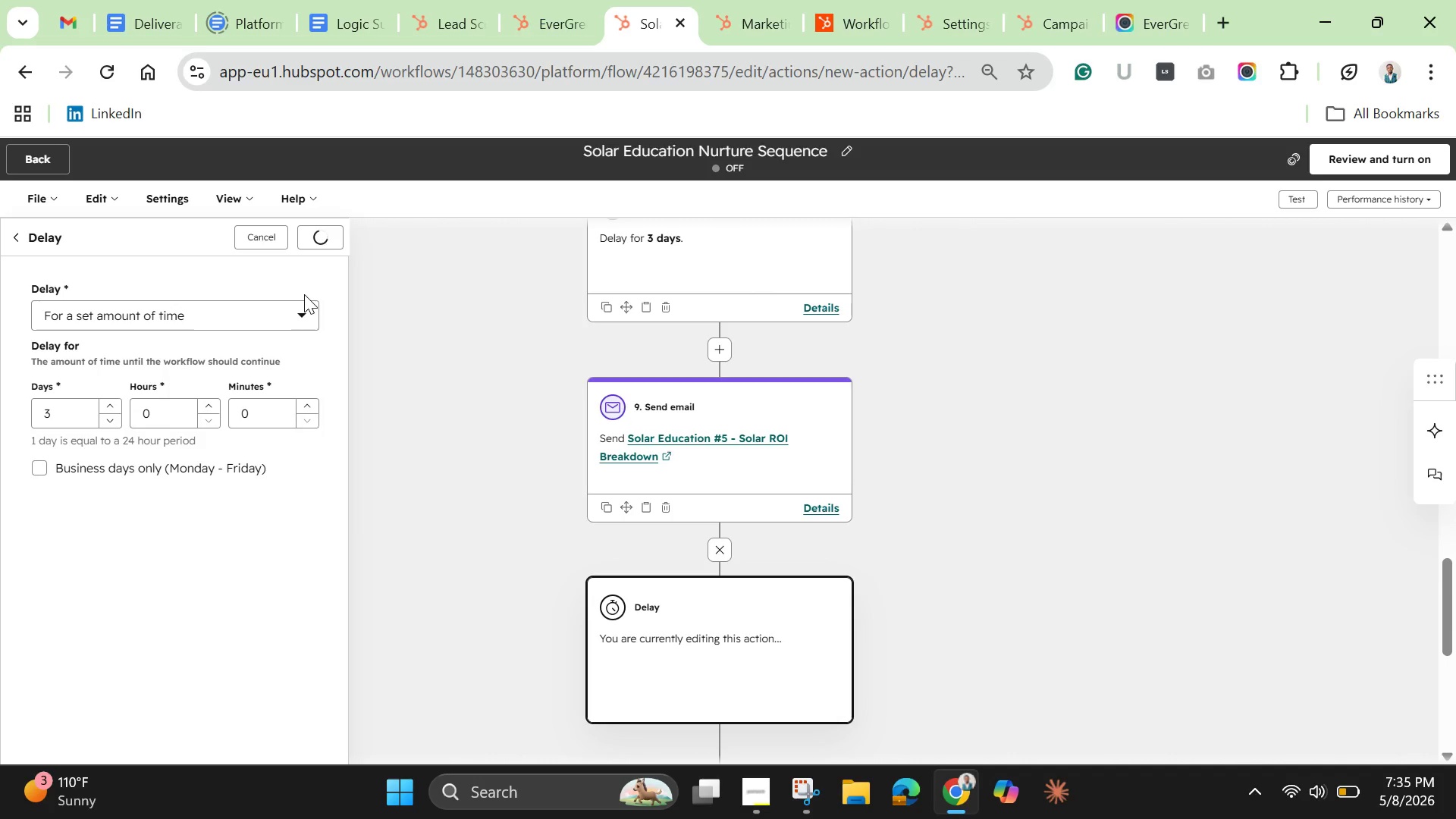 
left_click_drag(start_coordinate=[1450, 601], to_coordinate=[1451, 651])
 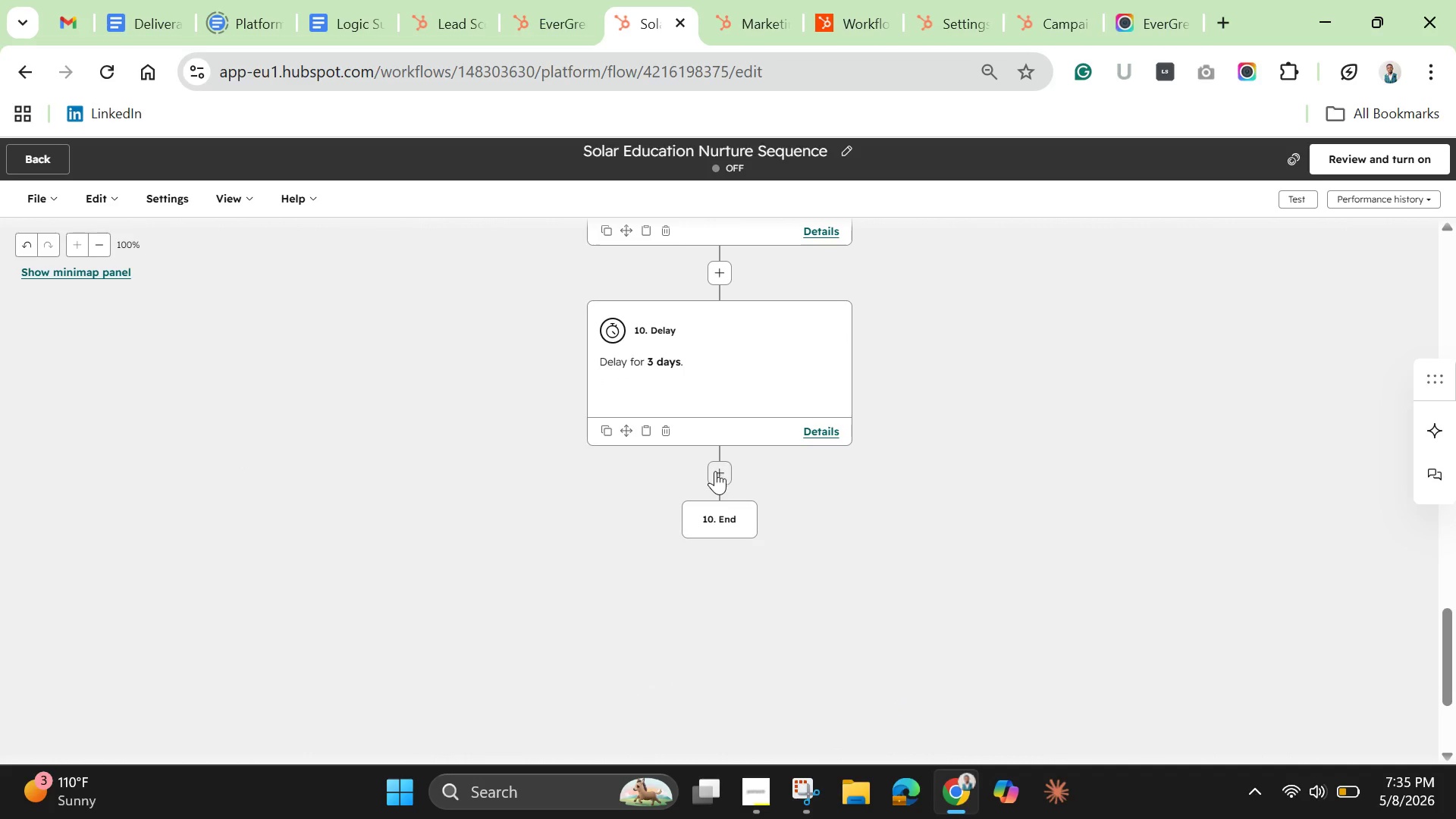 
left_click([715, 477])
 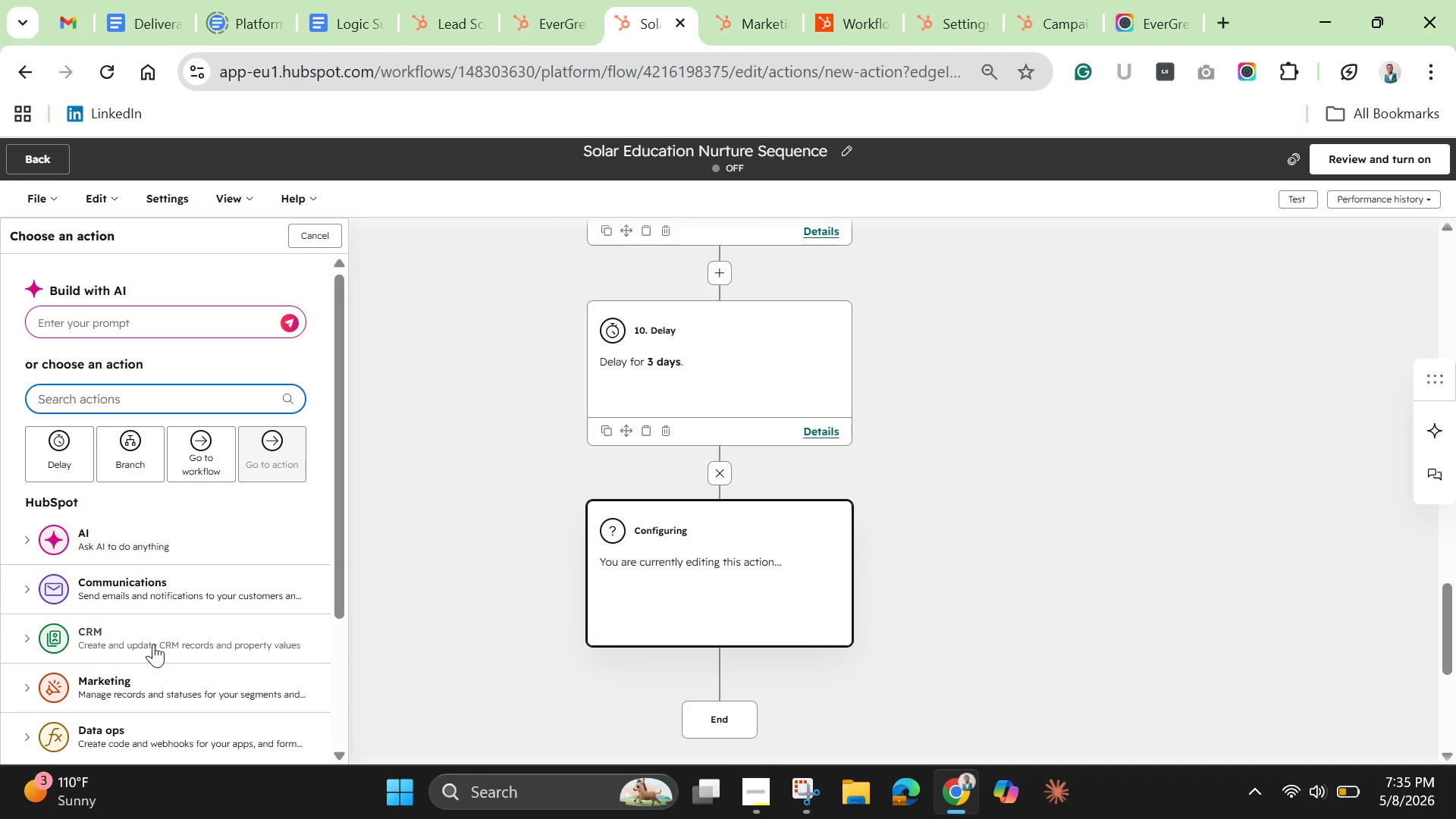 
wait(9.69)
 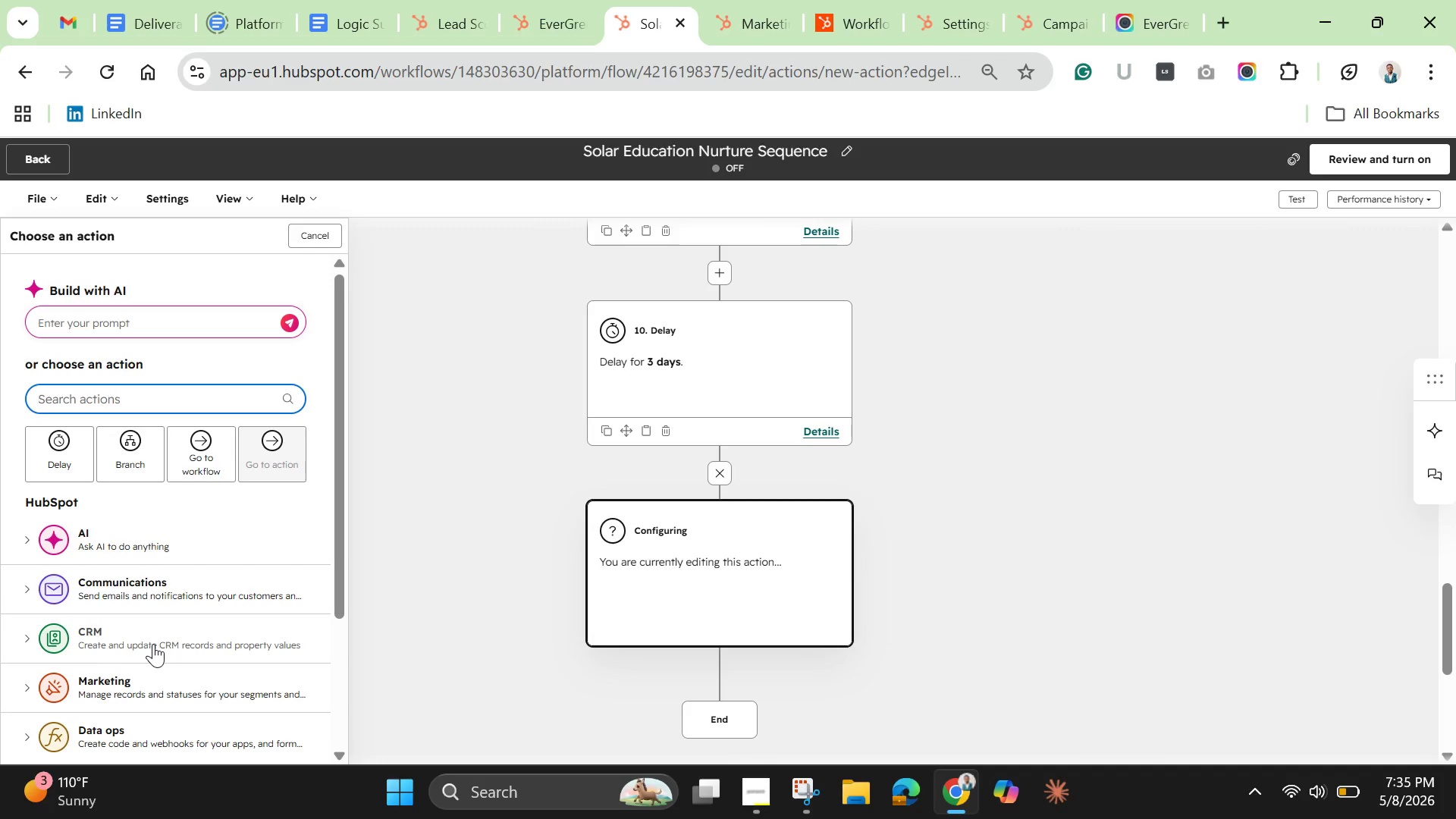 
left_click([169, 641])
 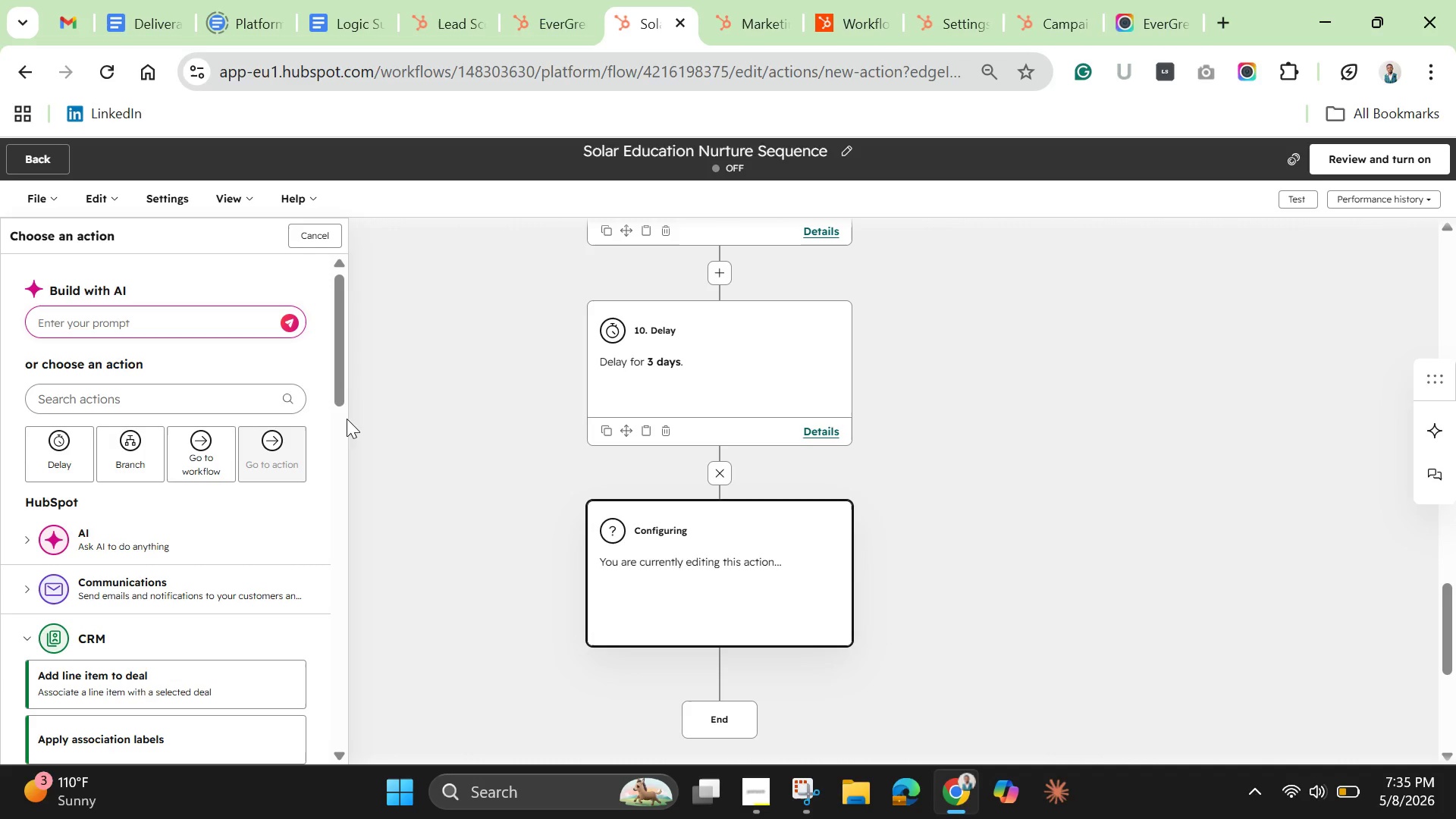 
left_click_drag(start_coordinate=[336, 385], to_coordinate=[333, 497])
 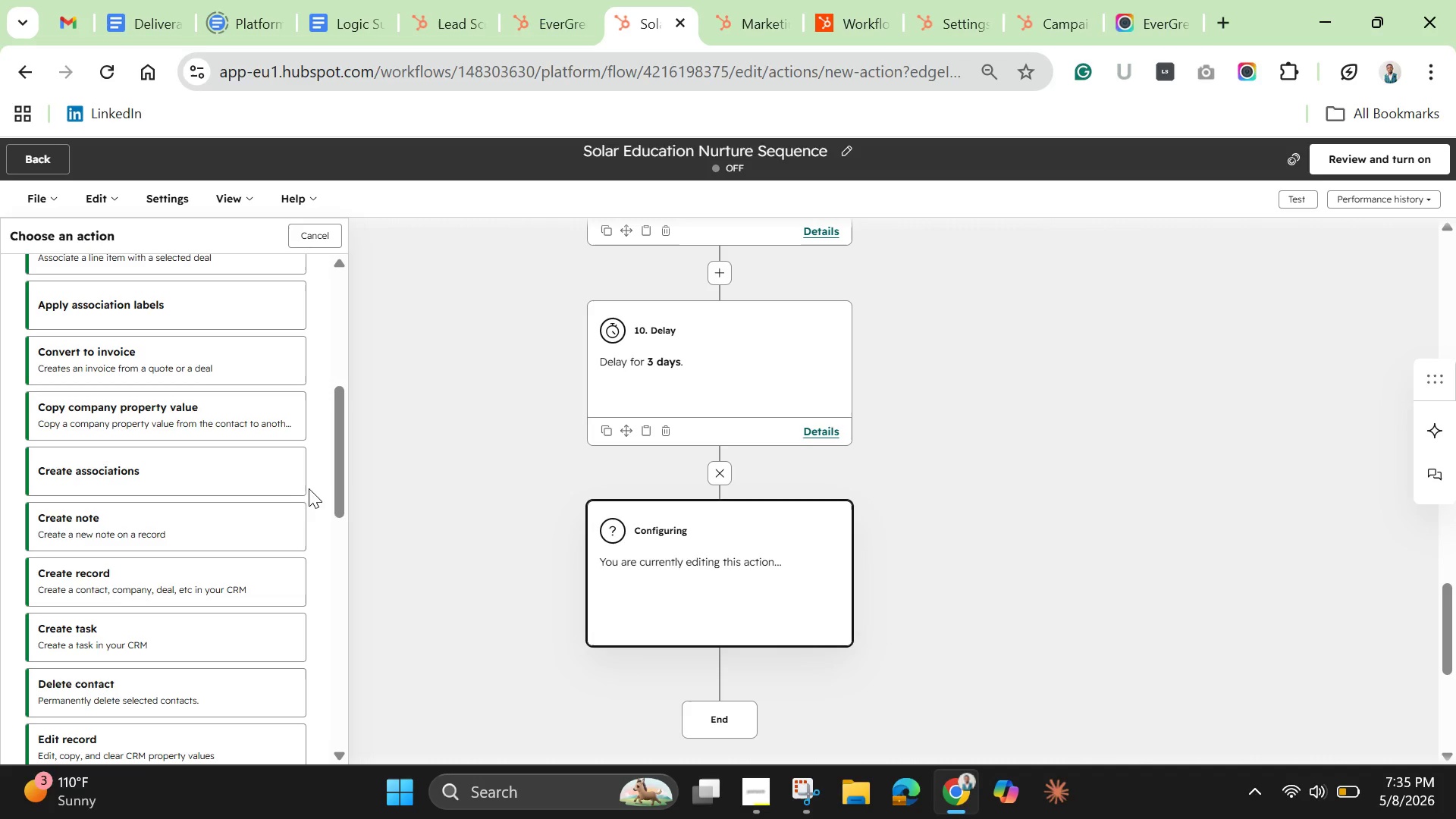 
left_click_drag(start_coordinate=[342, 504], to_coordinate=[350, 380])
 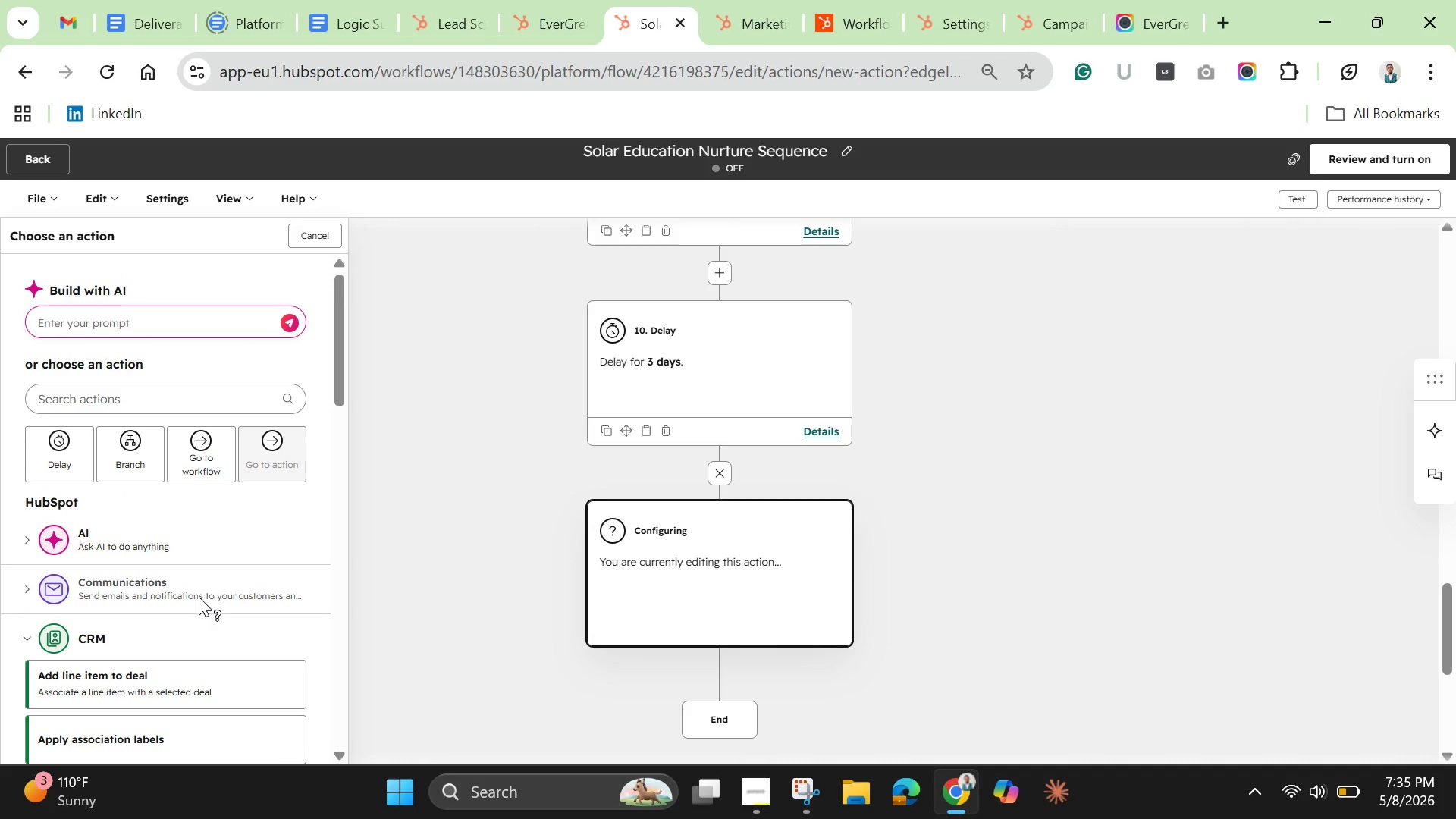 
left_click([199, 597])
 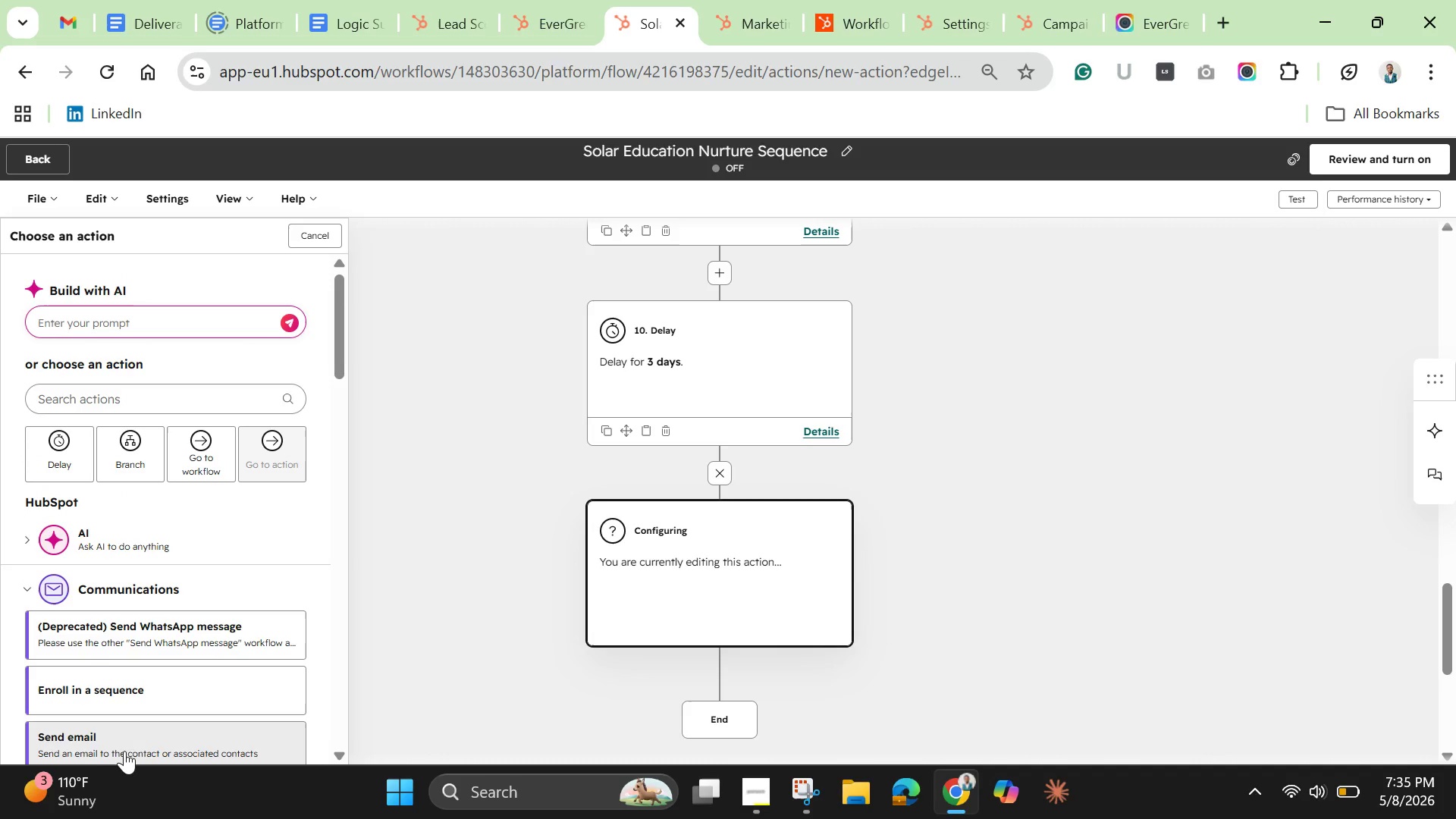 
left_click([130, 742])
 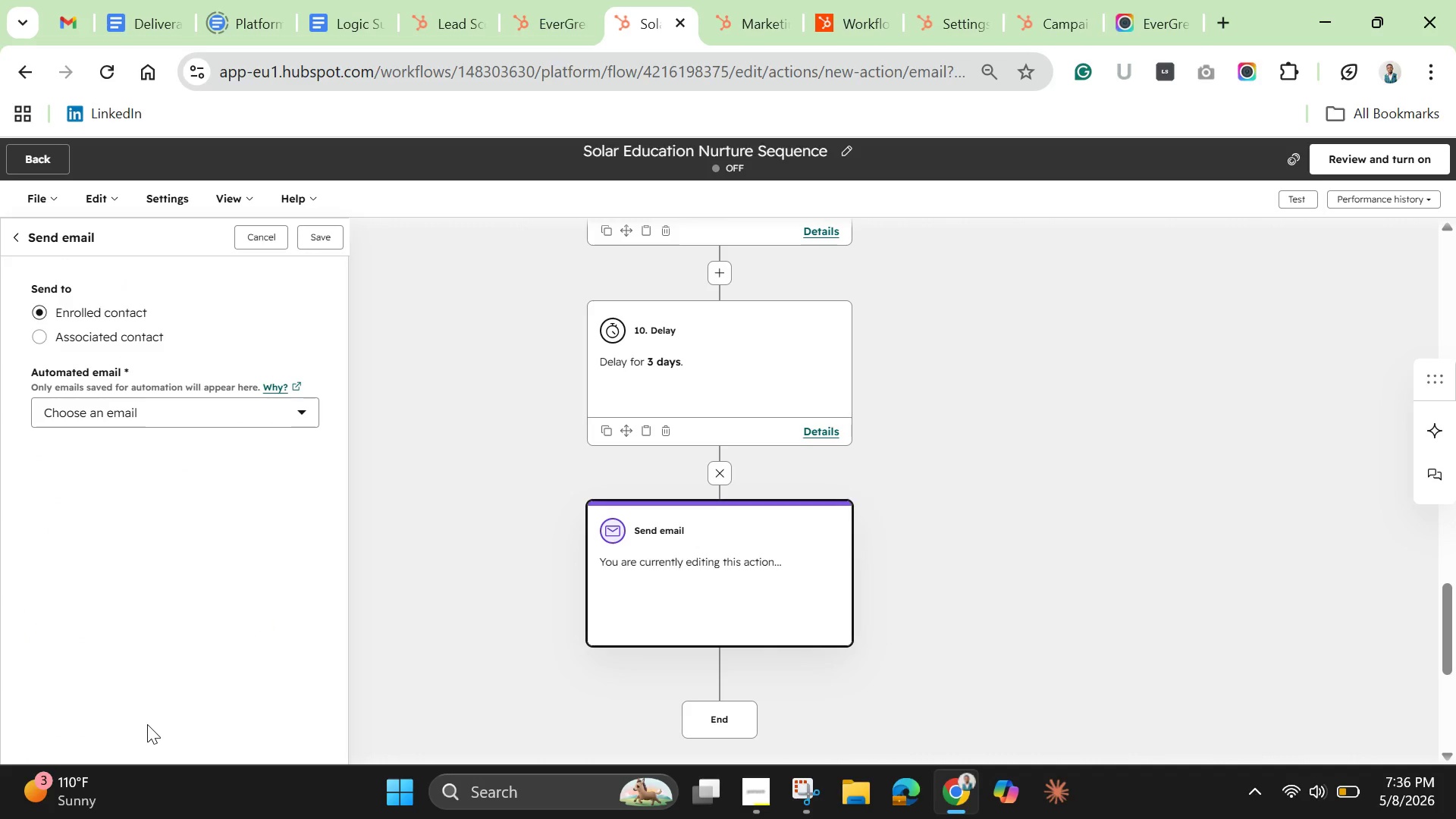 
wait(16.88)
 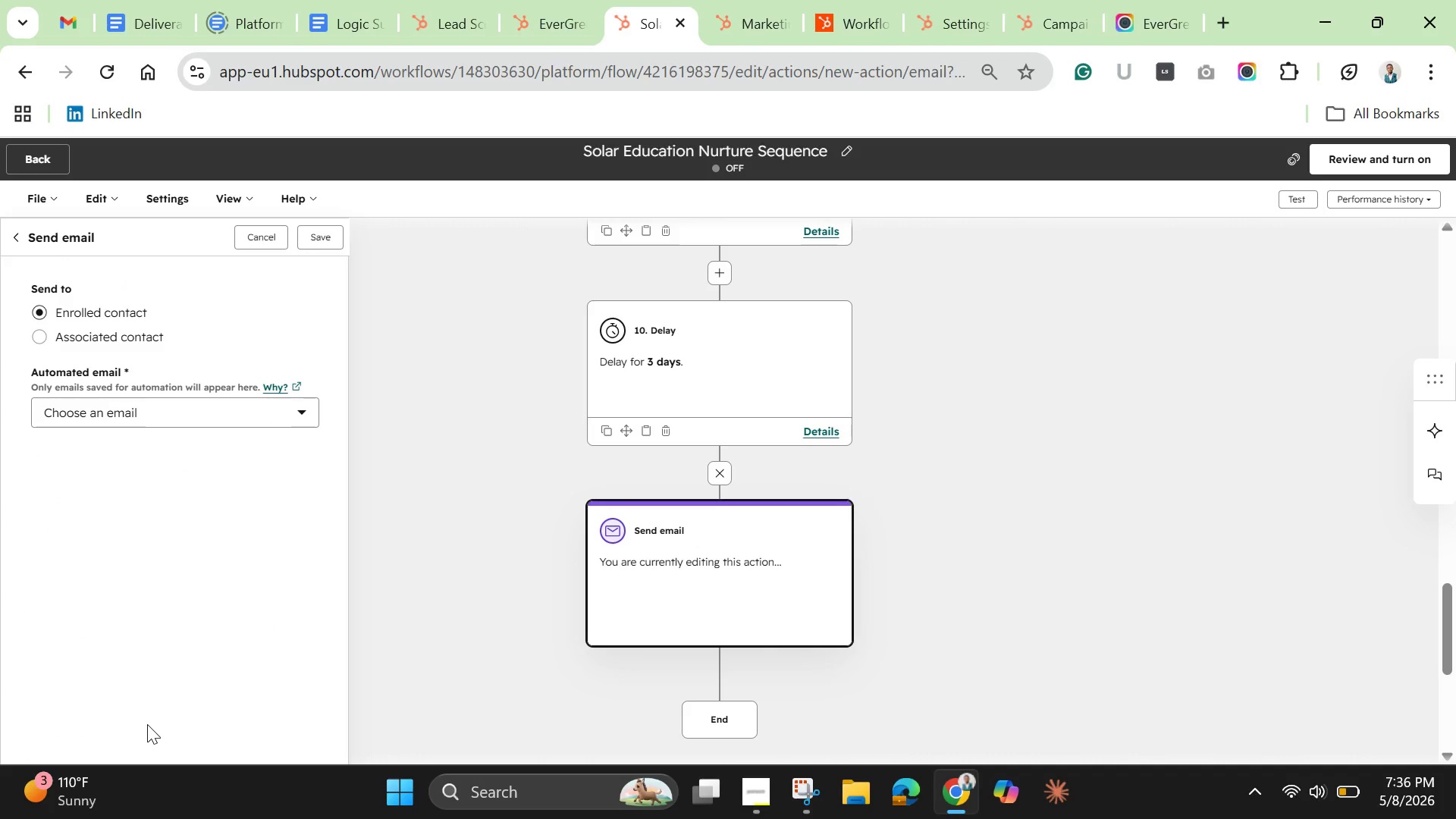 
left_click([268, 416])
 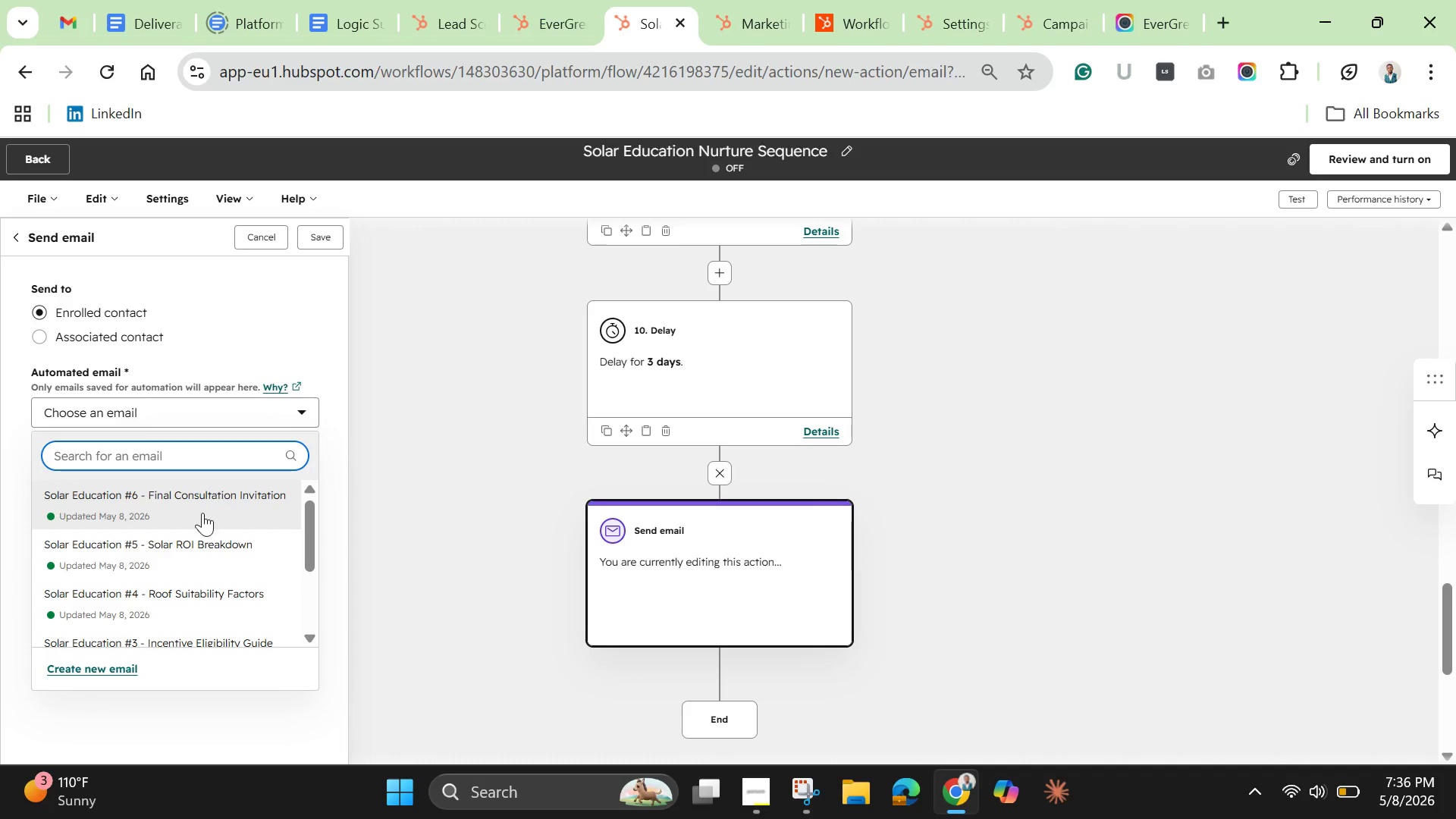 
left_click([199, 515])
 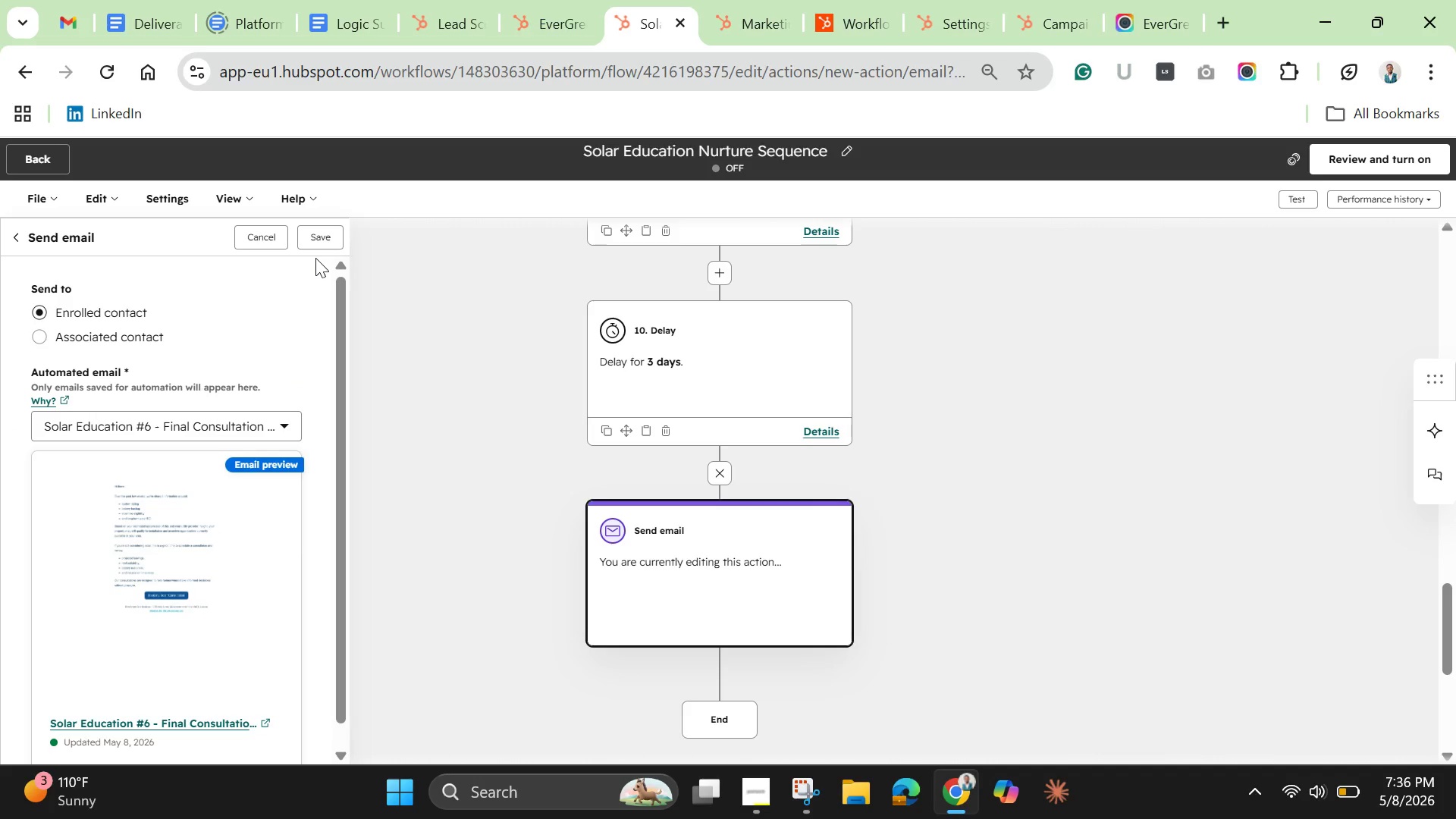 
left_click([317, 235])
 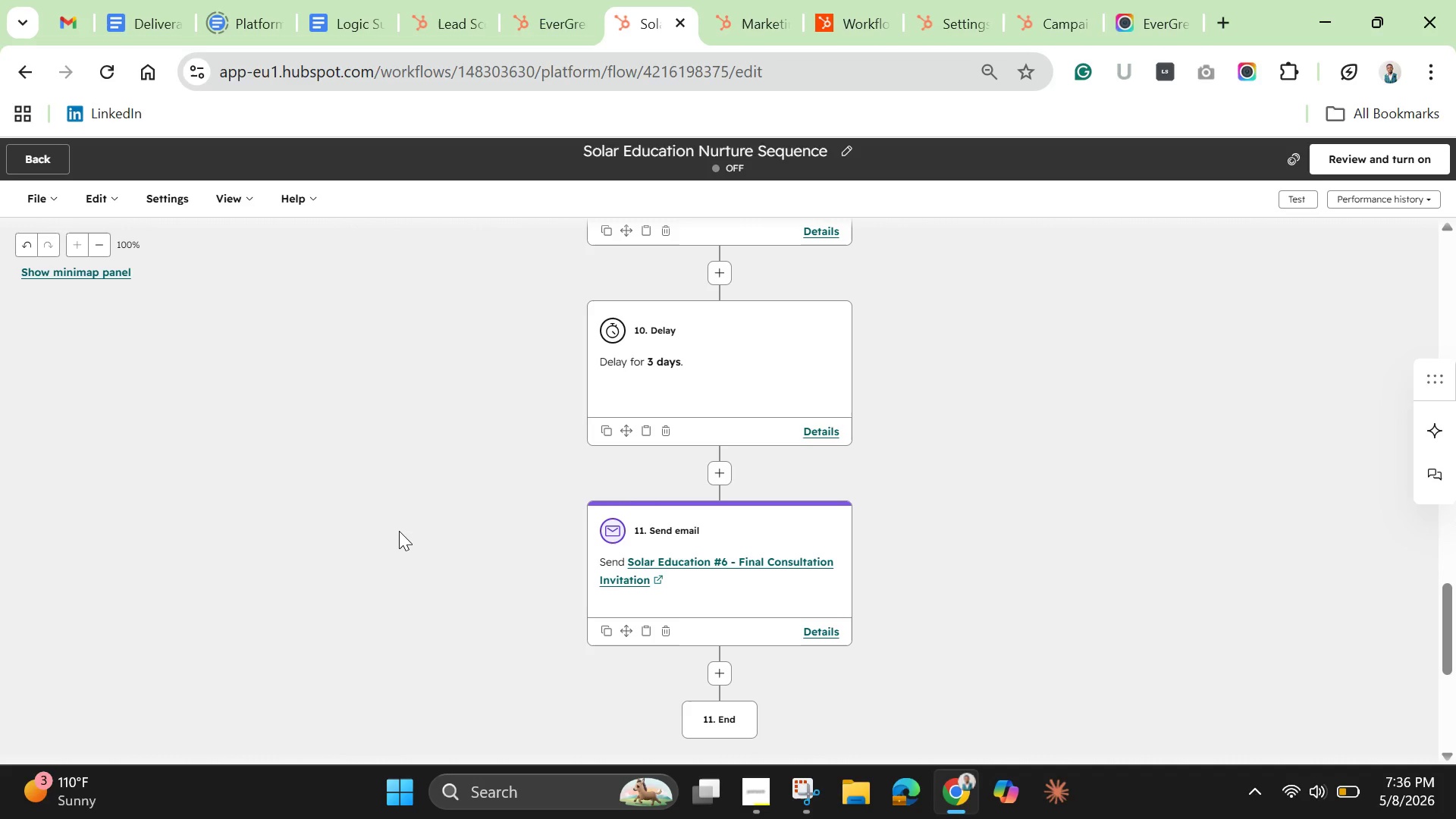 
wait(37.03)
 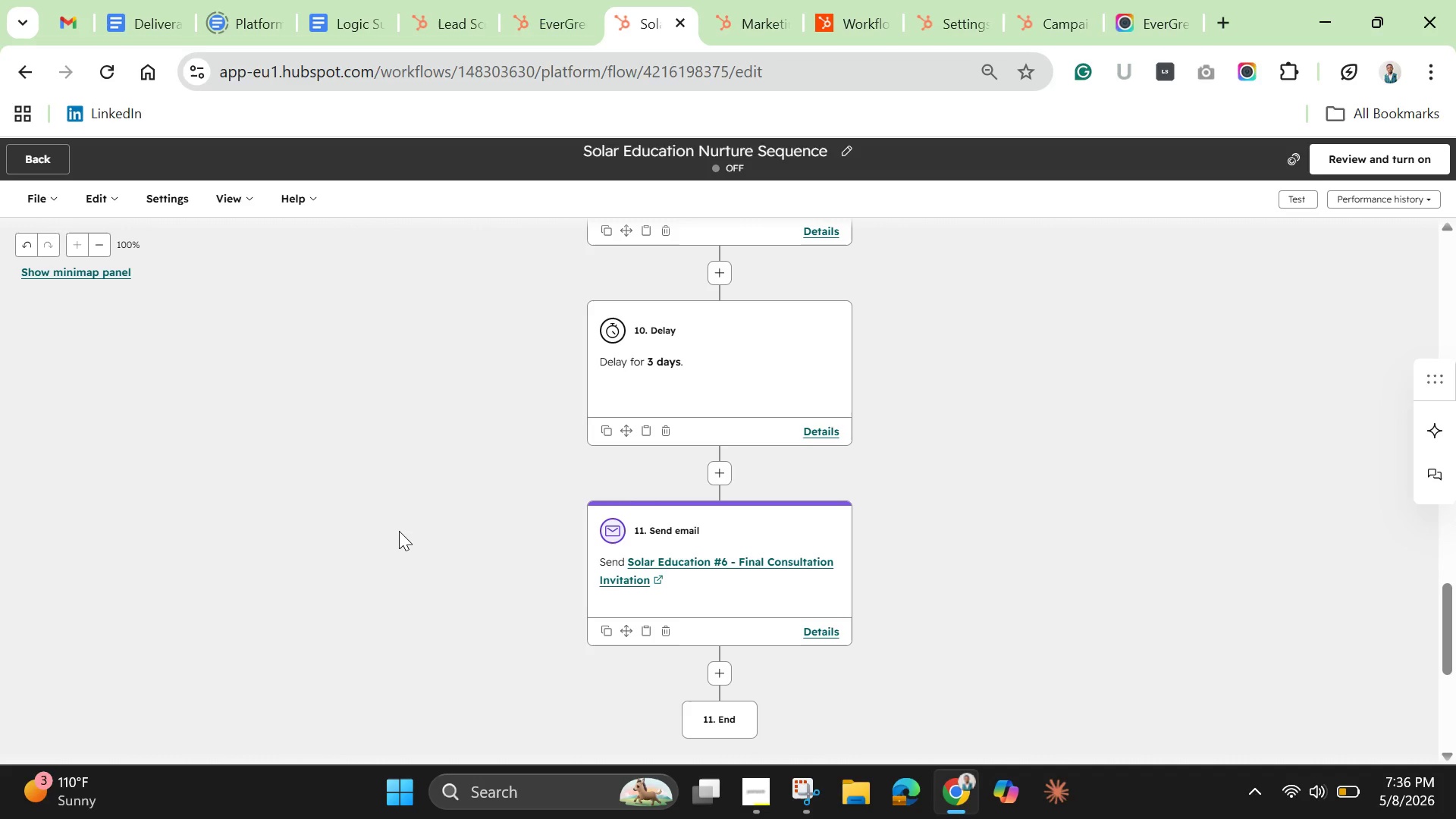 
left_click([720, 671])
 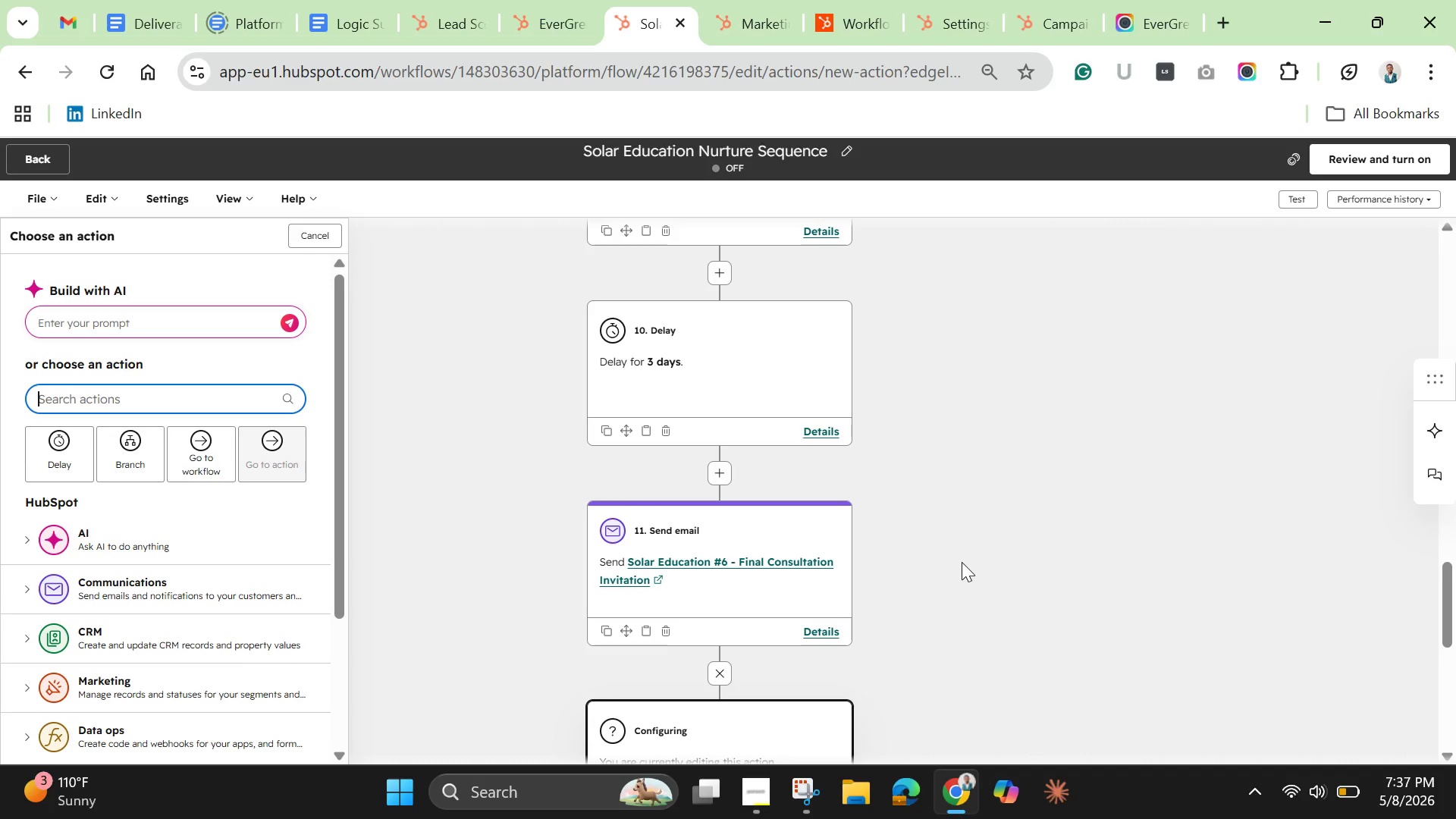 
wait(23.25)
 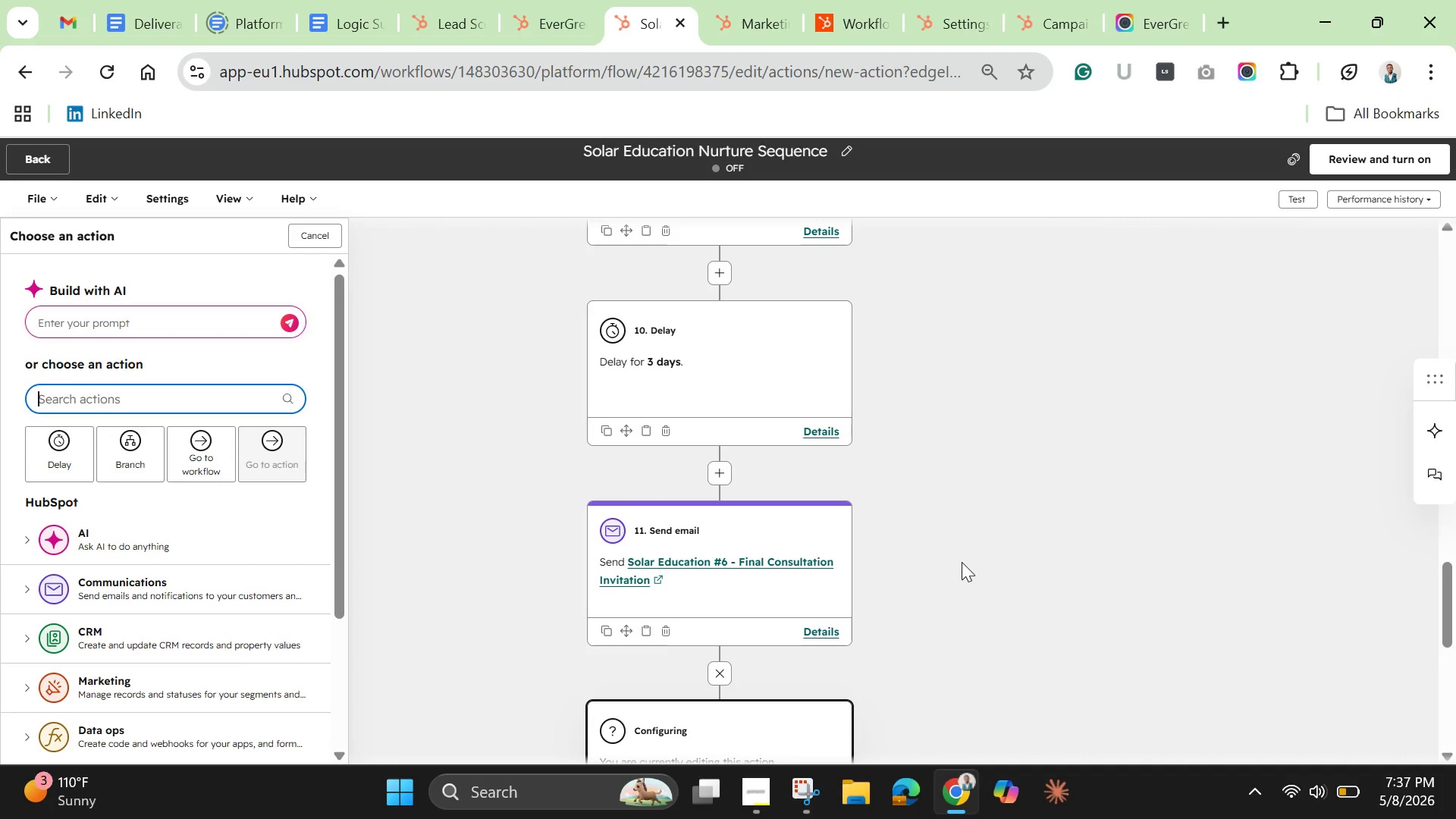 
scroll: coordinate [927, 531], scroll_direction: up, amount: 4.0
 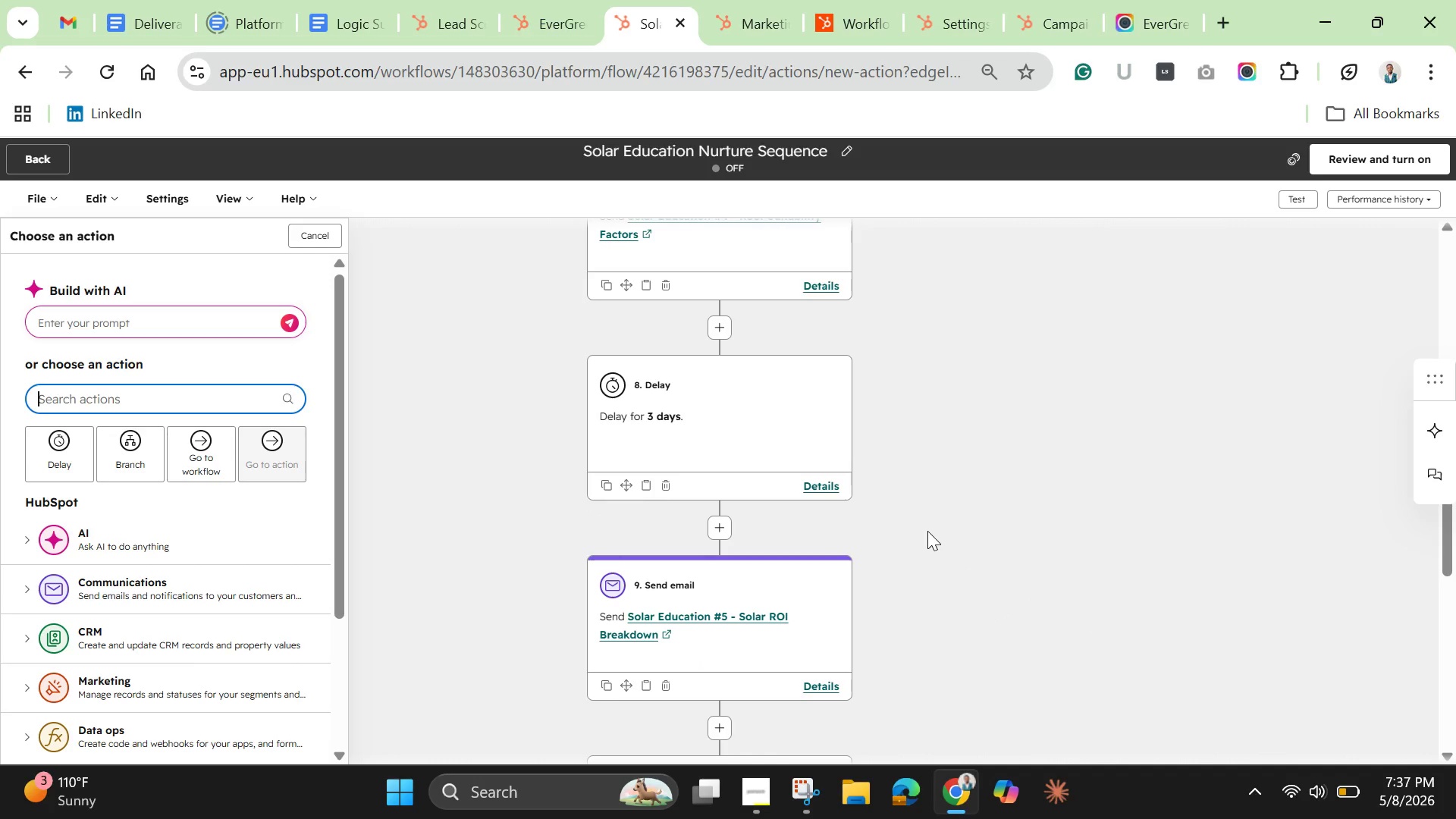 
scroll: coordinate [927, 531], scroll_direction: down, amount: 2.0
 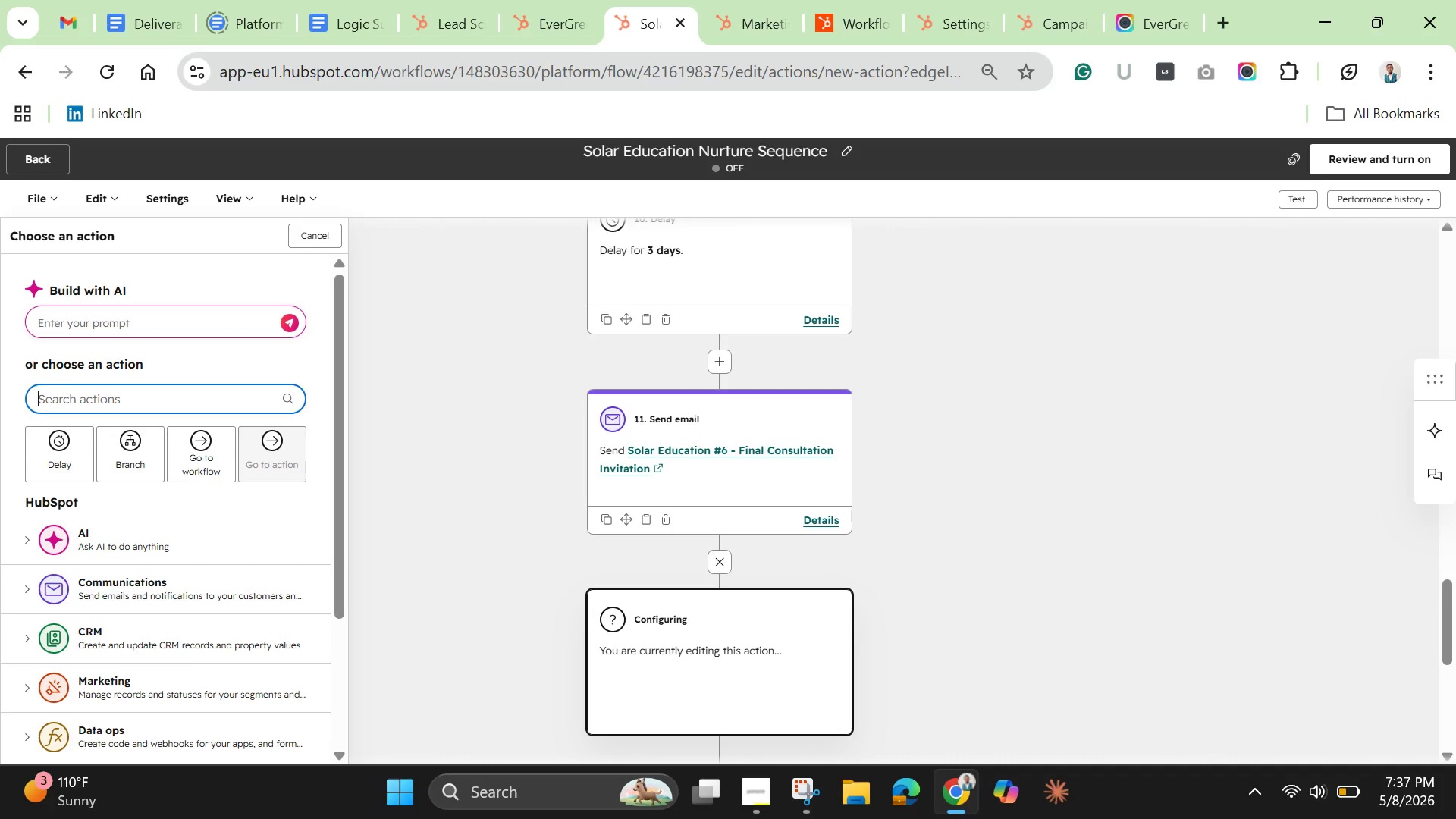 
wait(40.39)
 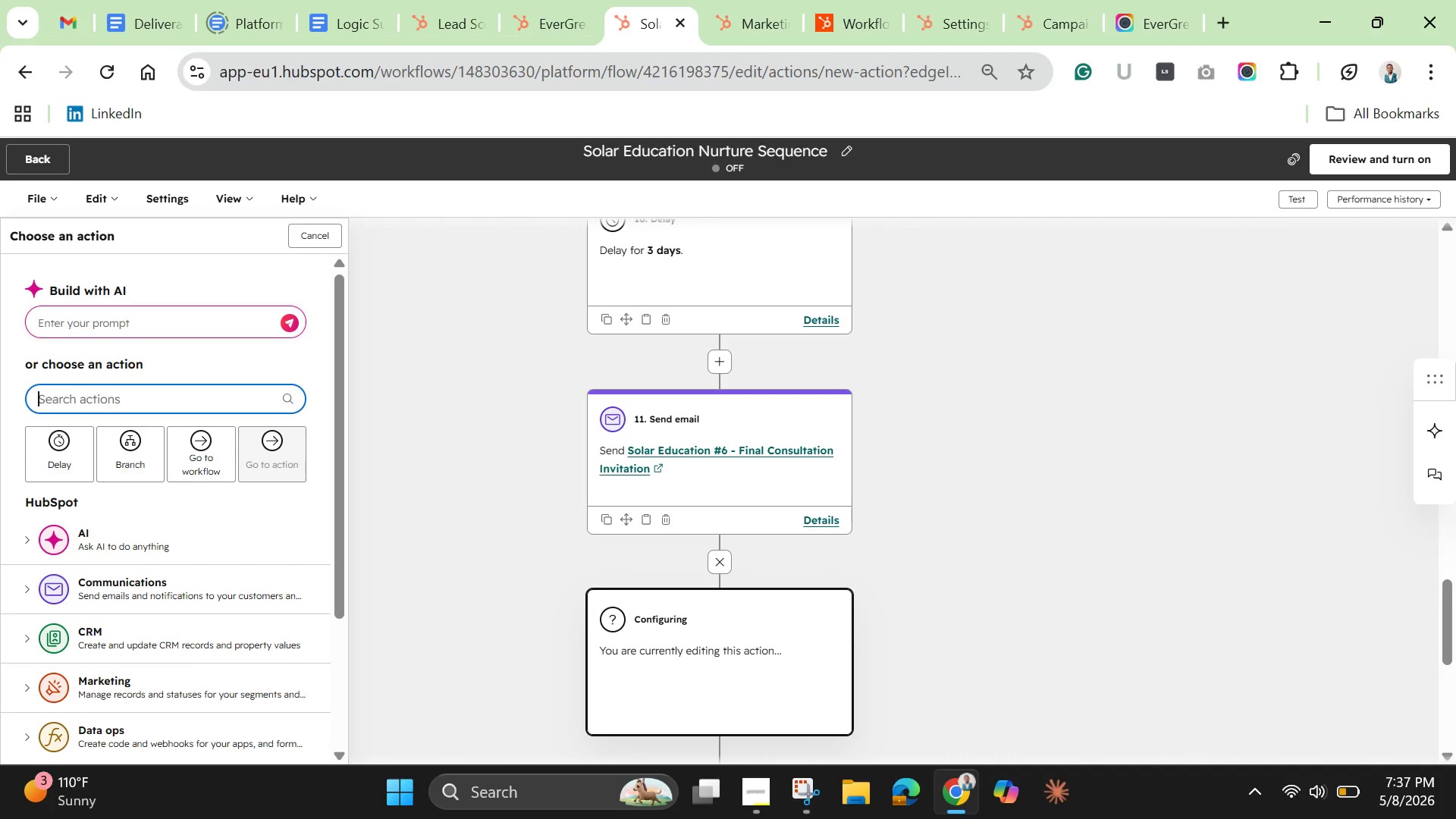 
left_click([131, 461])
 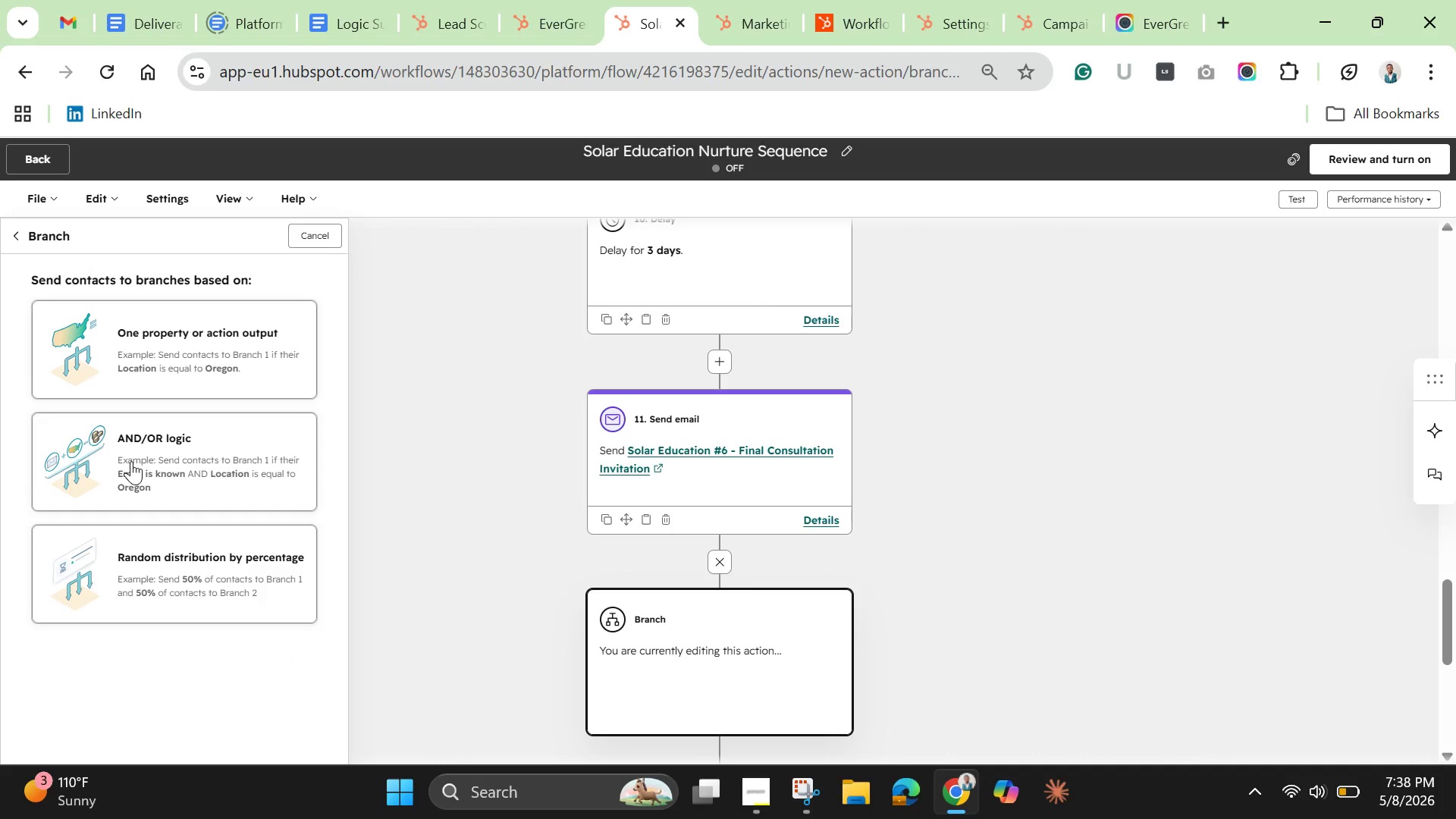 
wait(13.83)
 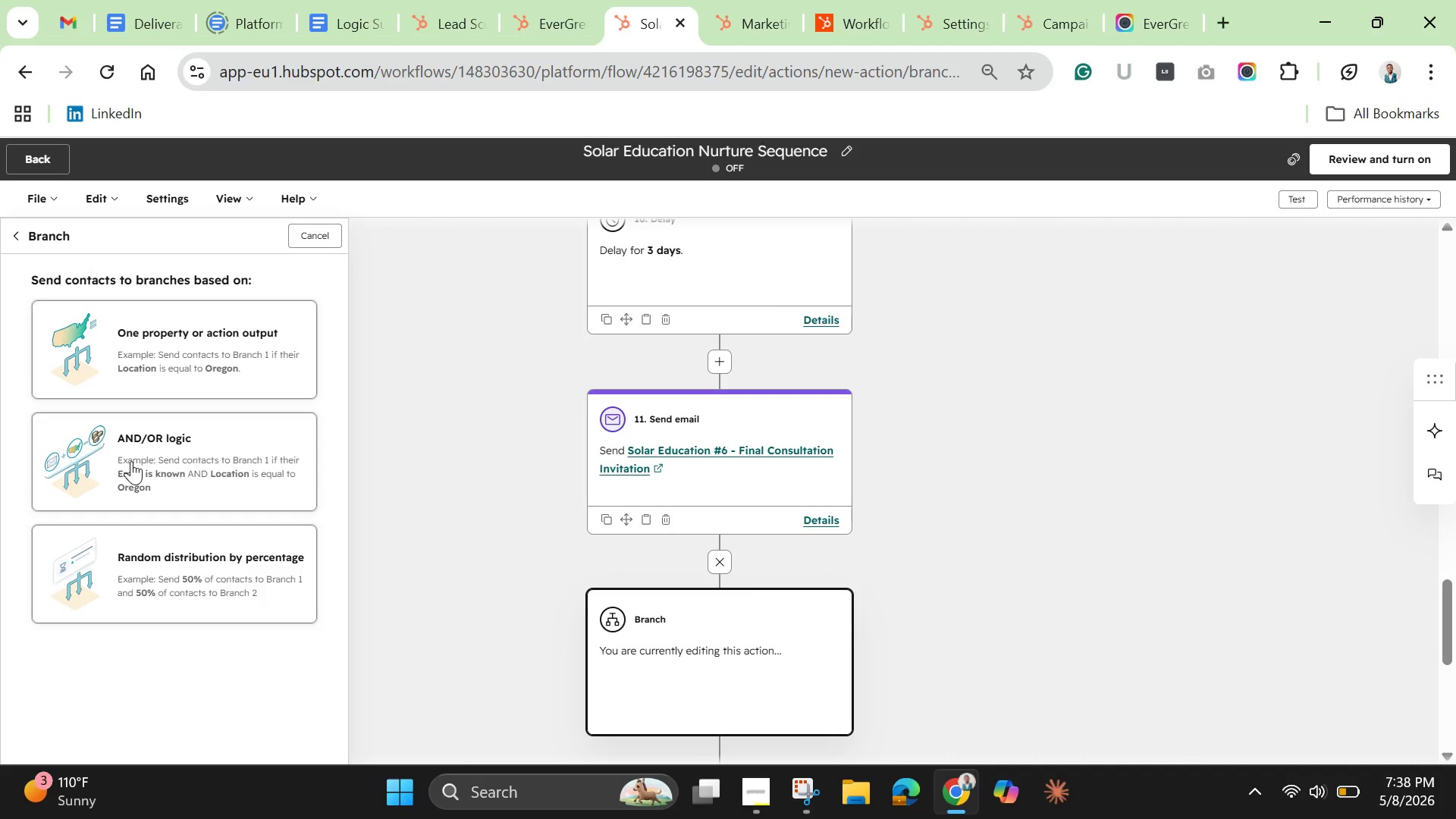 
left_click([131, 461])
 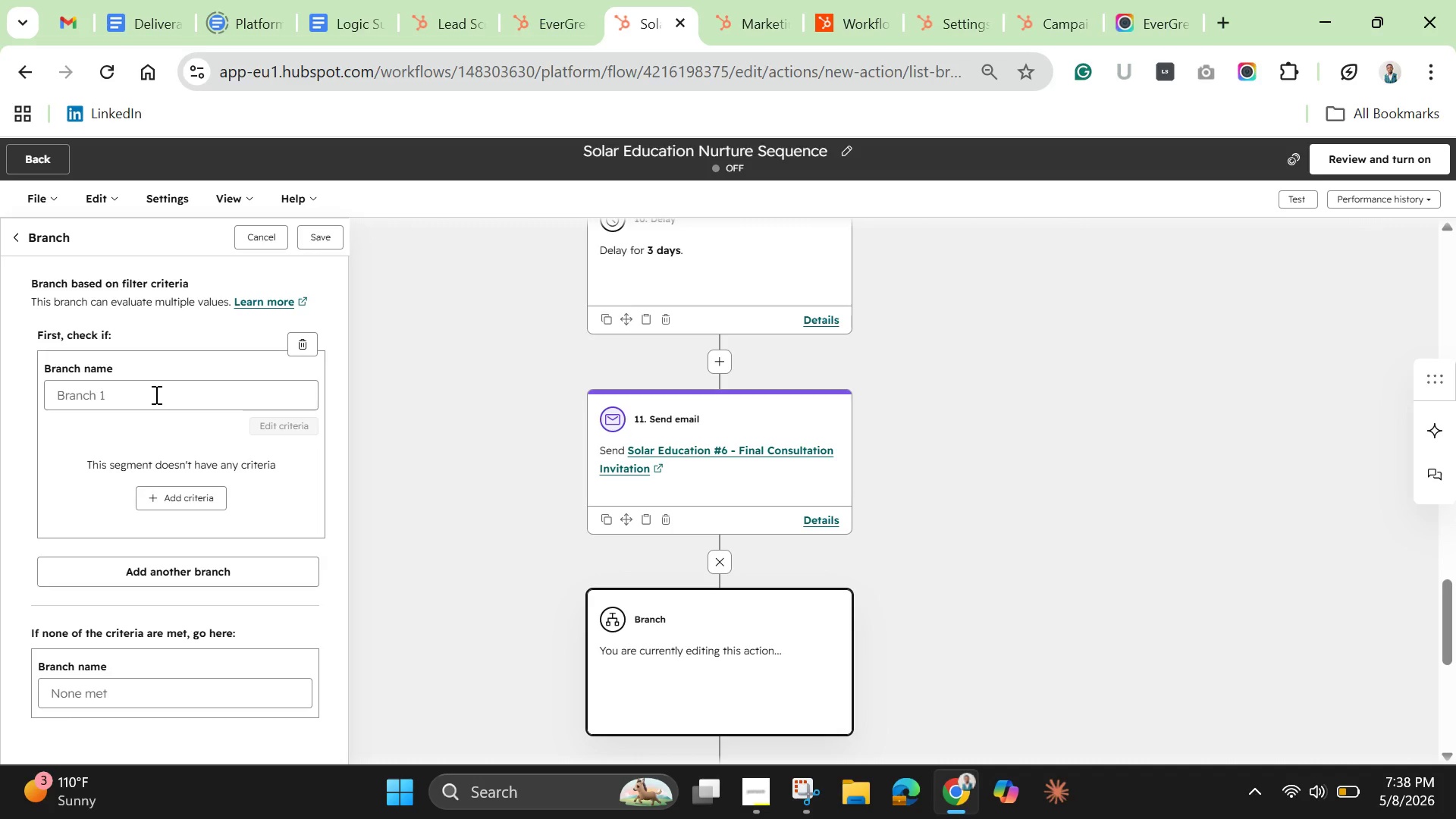 
wait(7.27)
 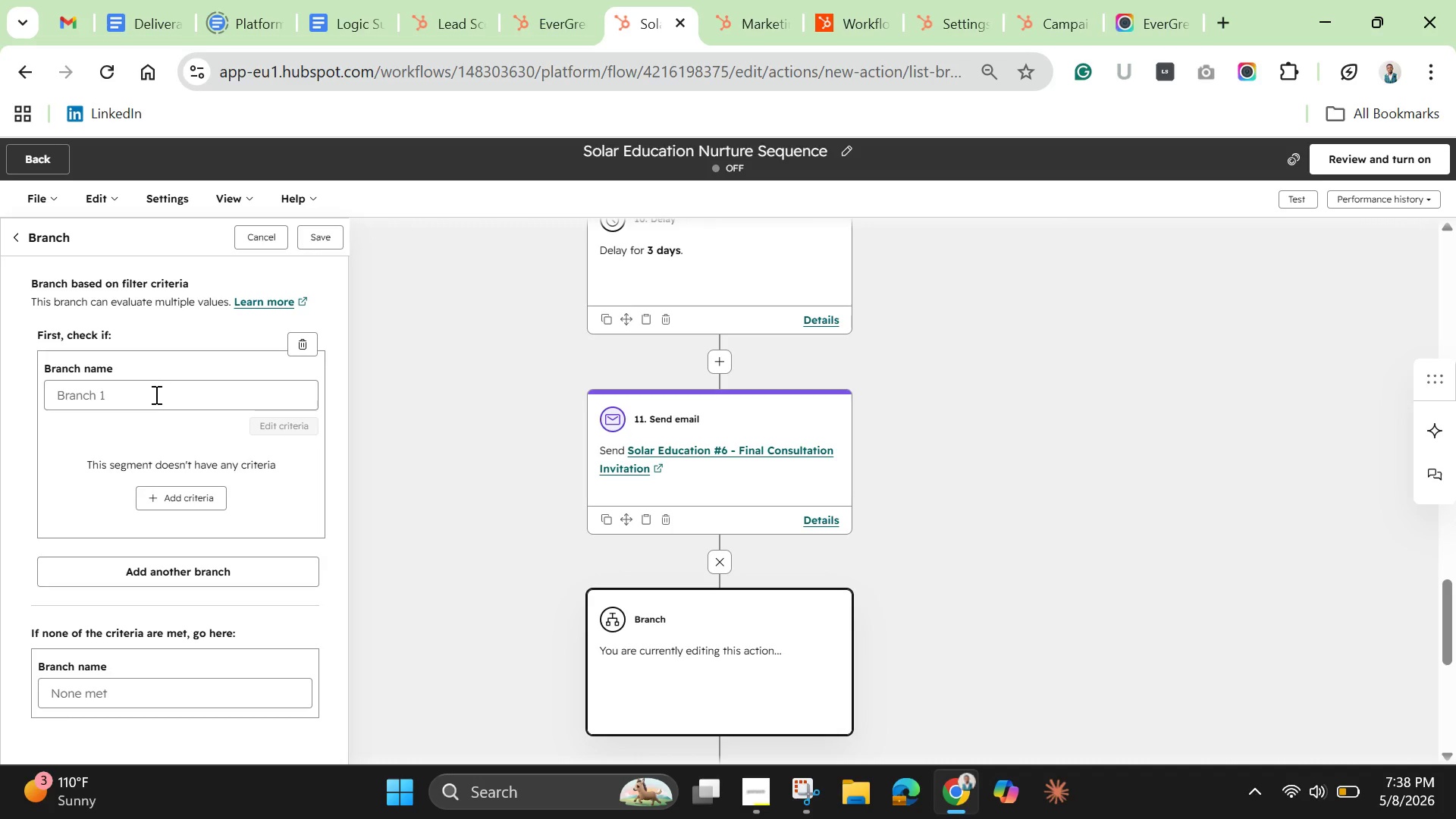 
left_click([155, 394])
 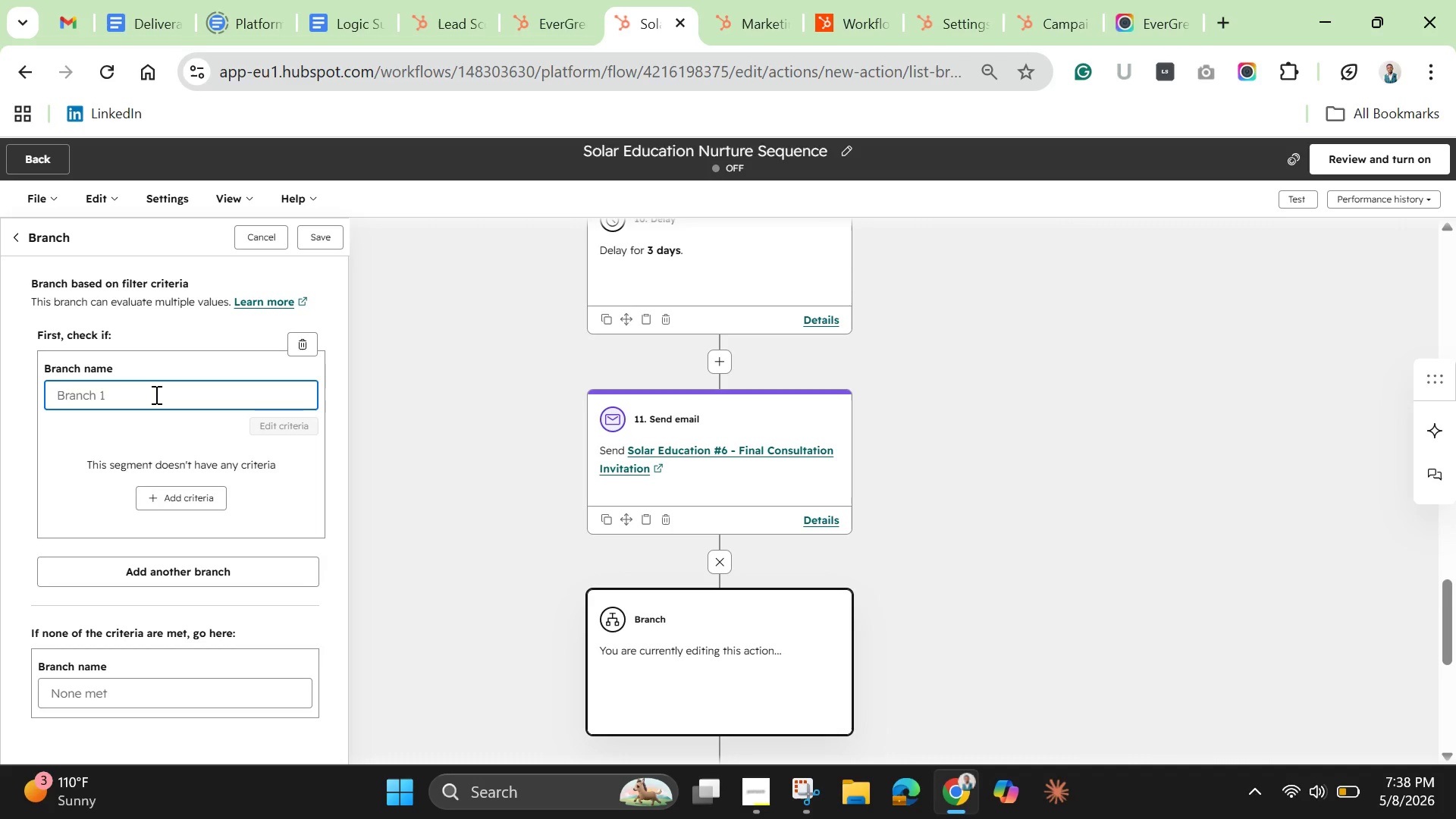 
wait(14.26)
 